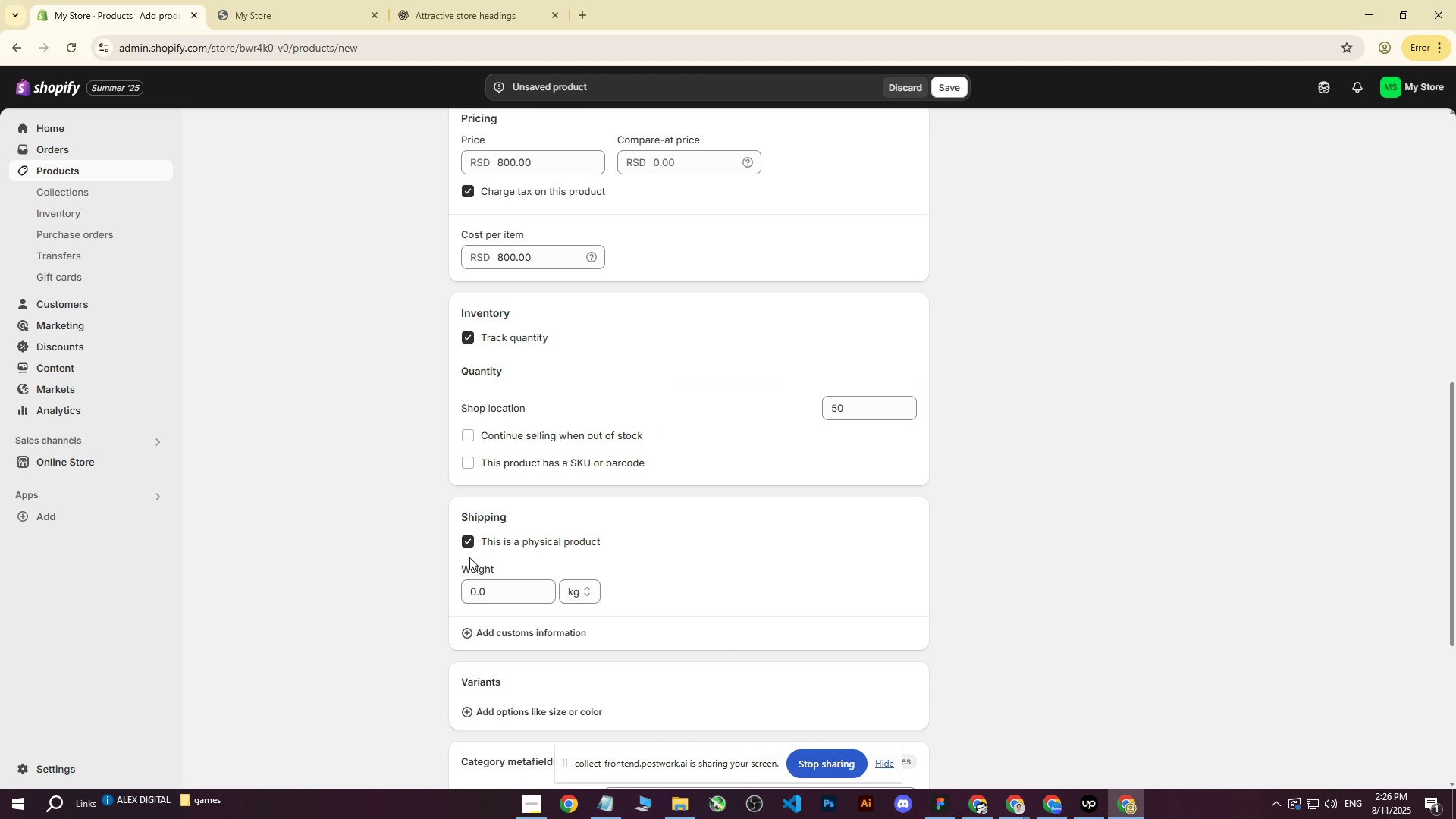 
left_click([484, 601])
 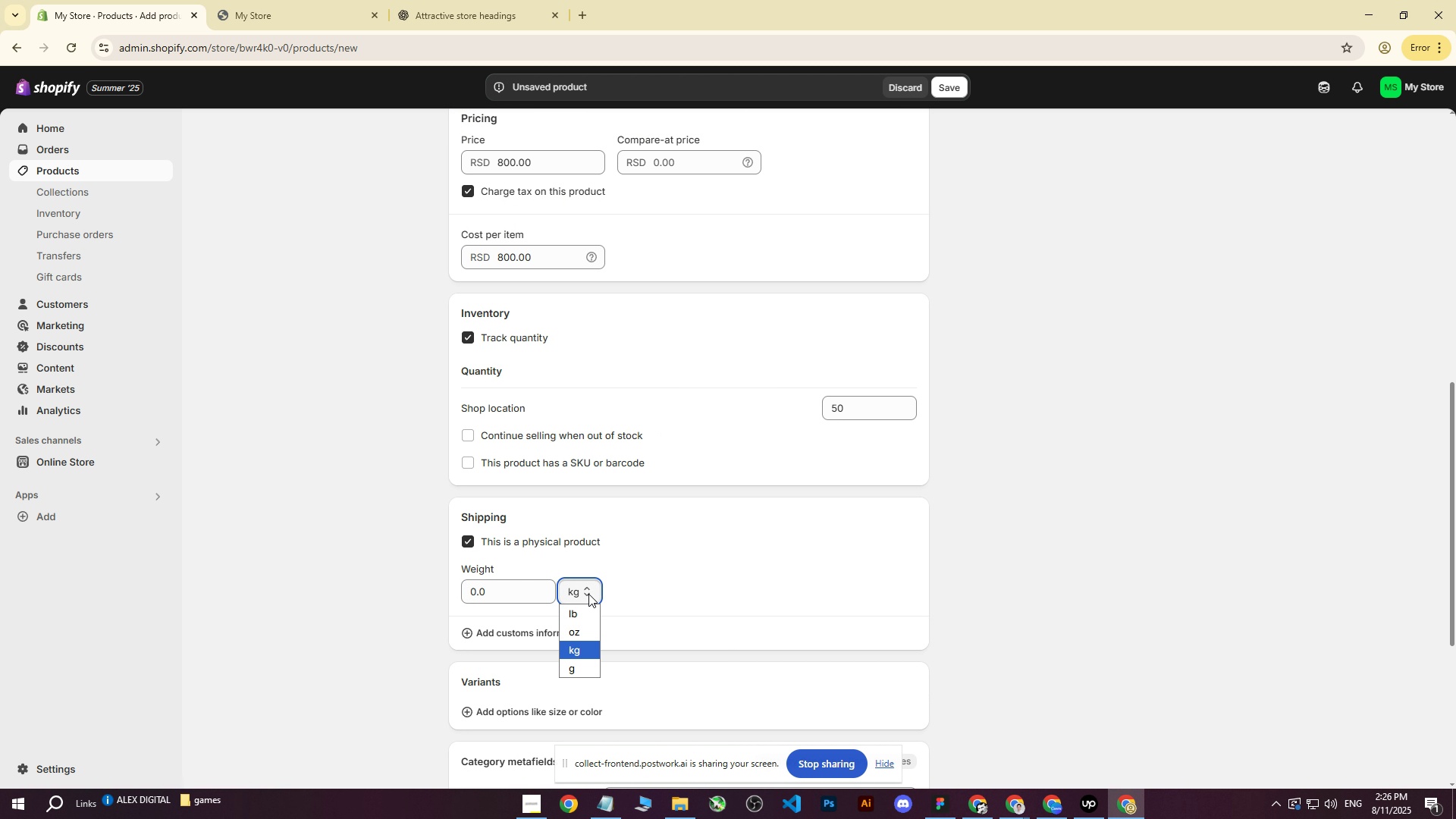 
left_click([588, 594])
 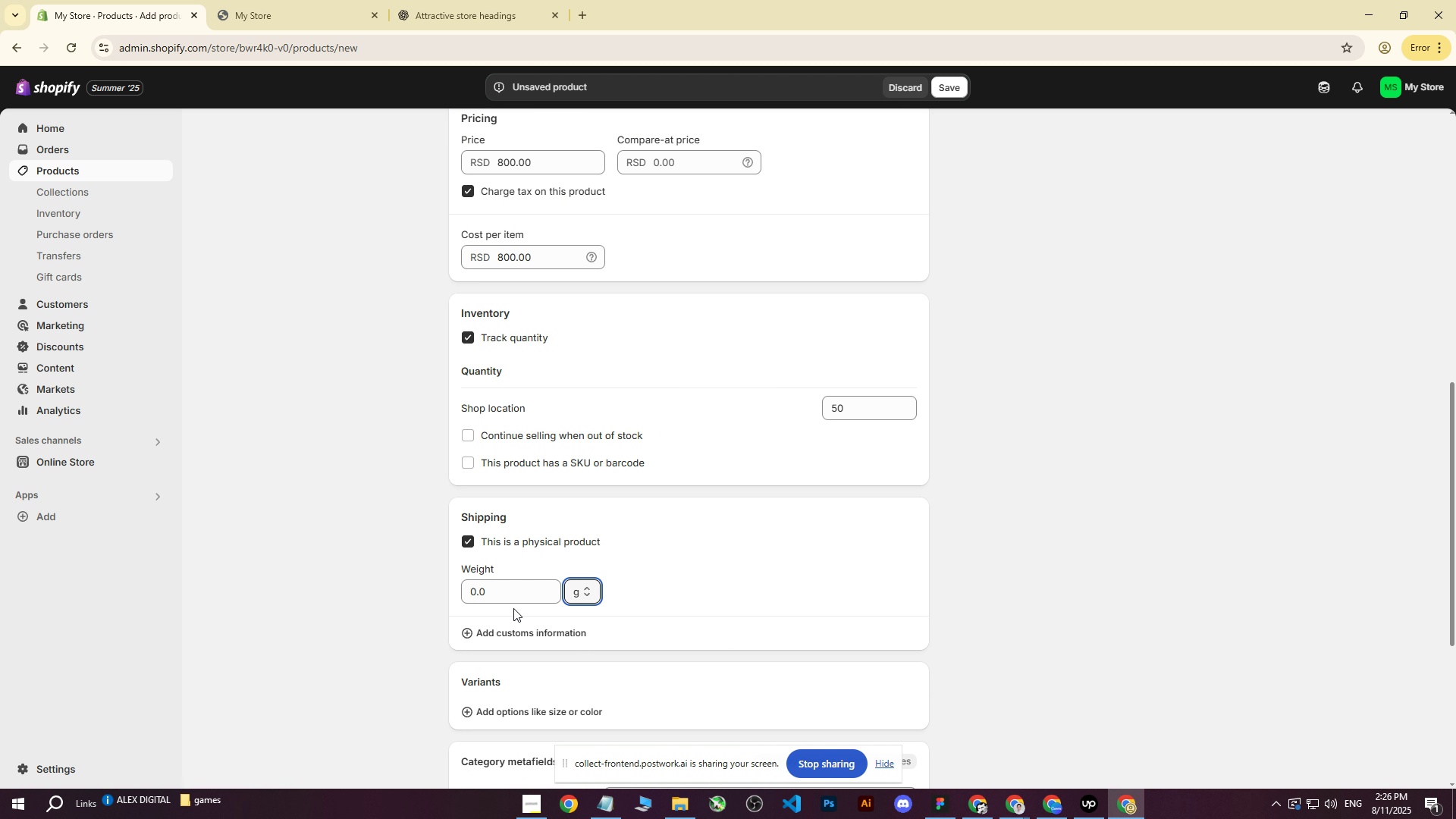 
double_click([491, 594])
 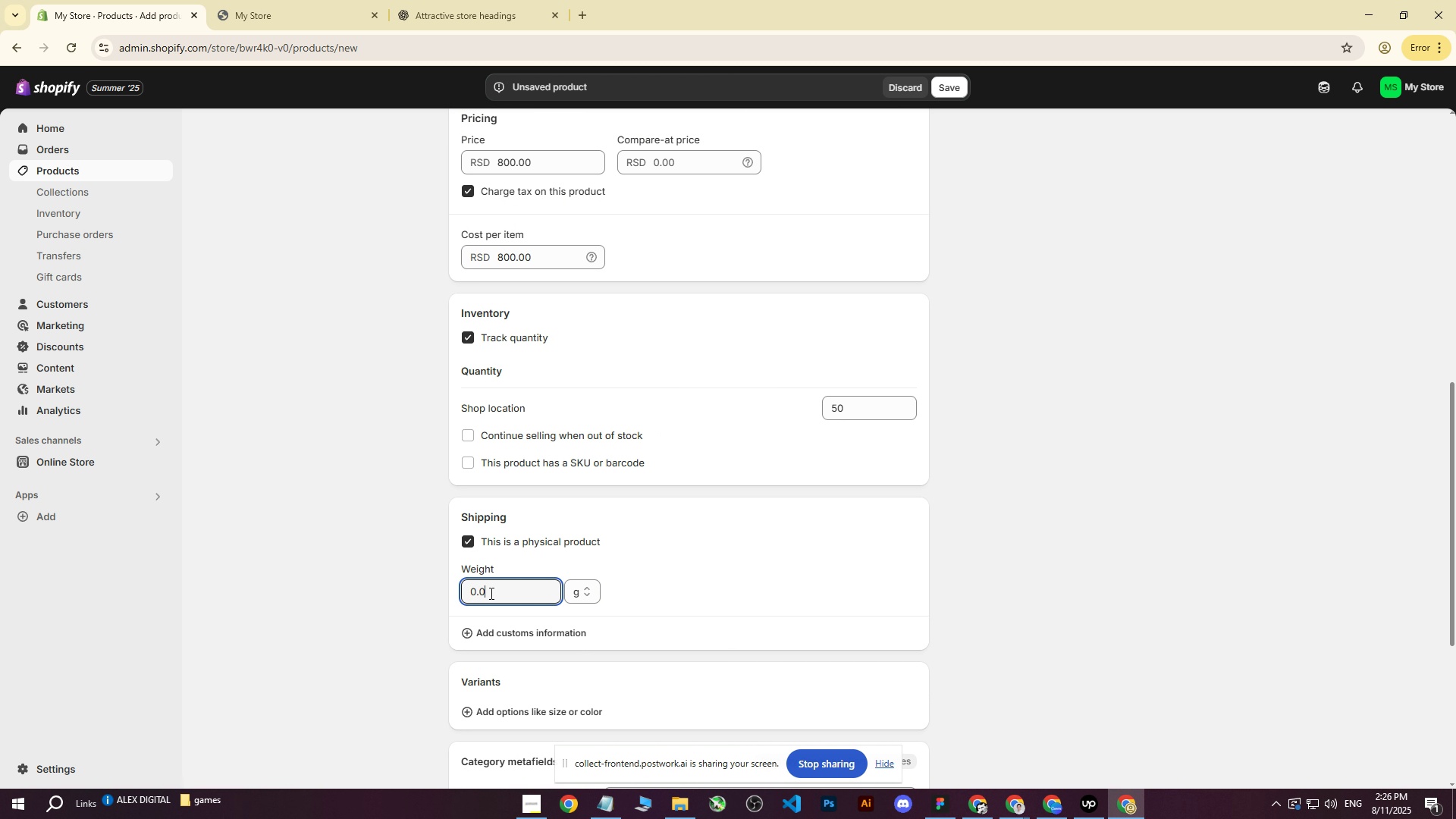 
left_click_drag(start_coordinate=[491, 594], to_coordinate=[411, 590])
 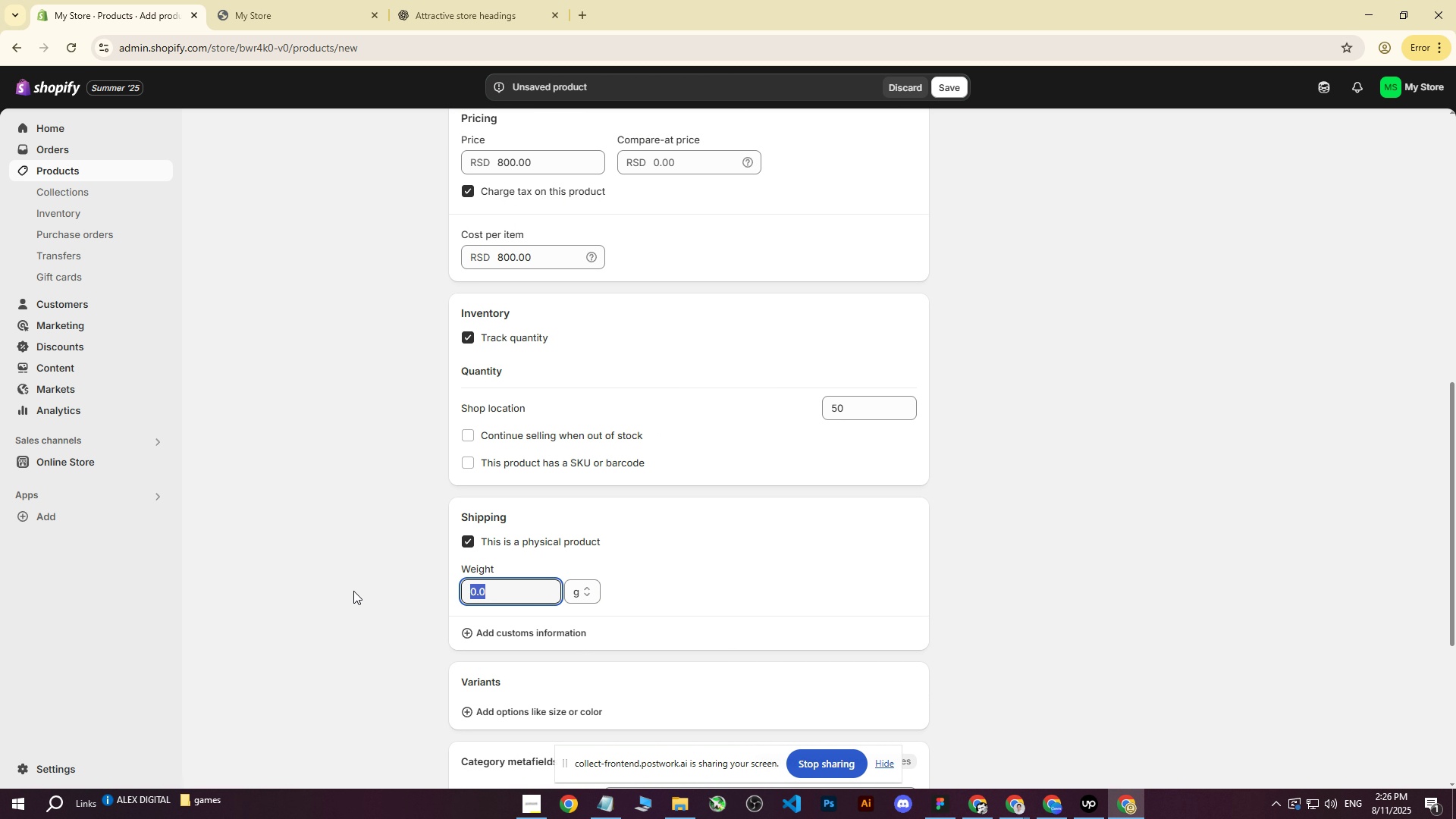 
type(50)
 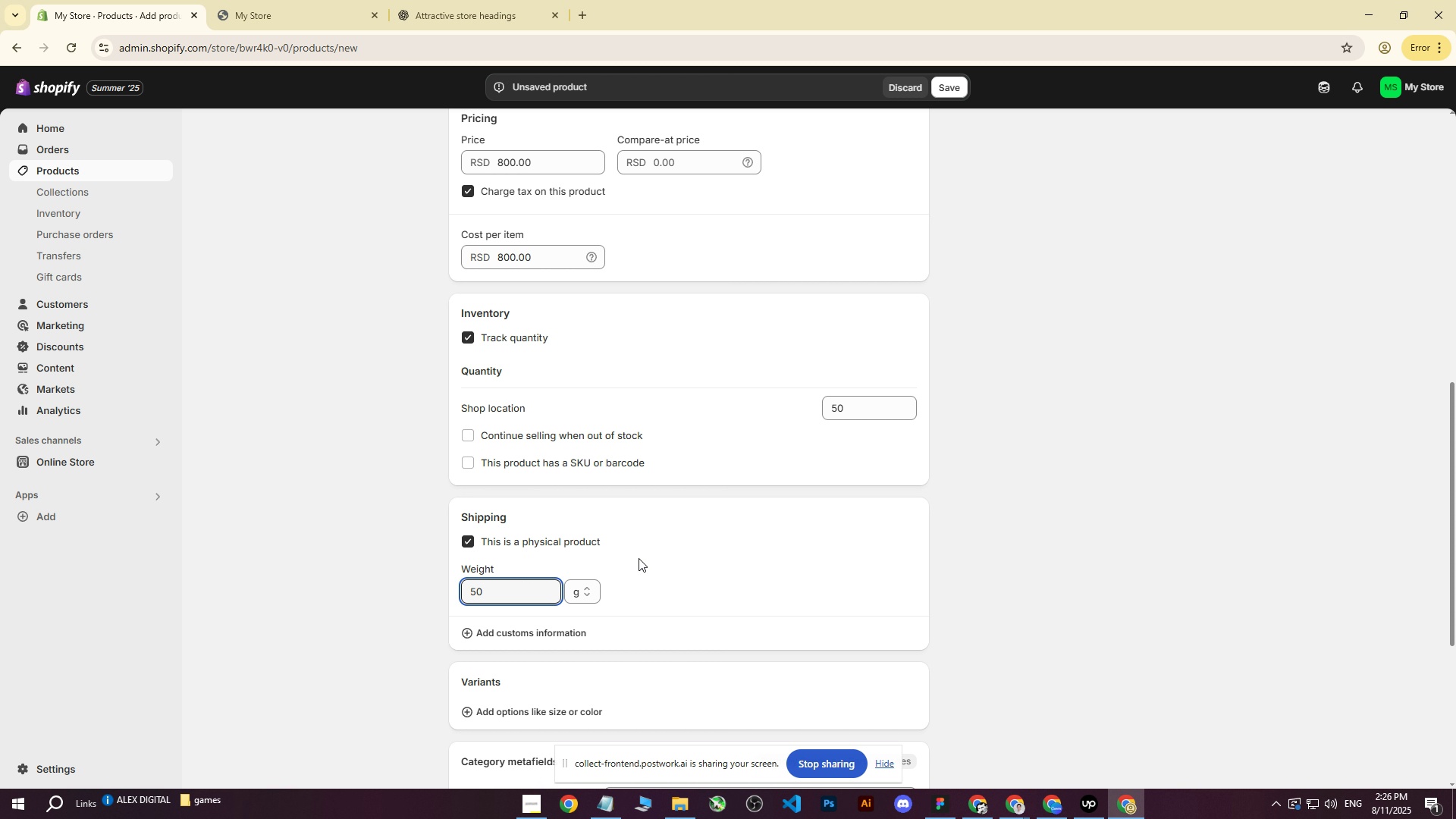 
scroll: coordinate [674, 562], scroll_direction: down, amount: 4.0
 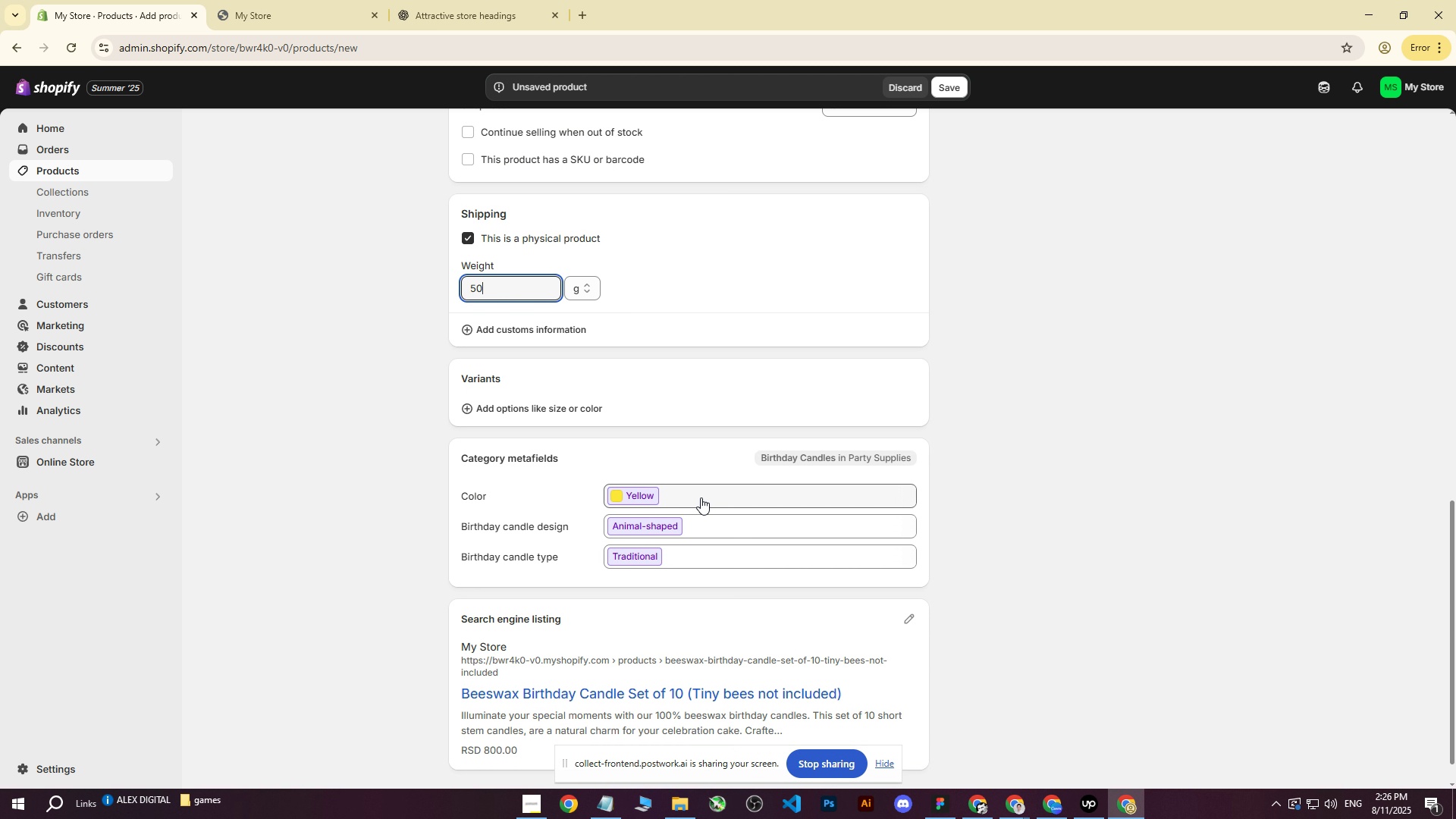 
scroll: coordinate [1097, 464], scroll_direction: up, amount: 9.0
 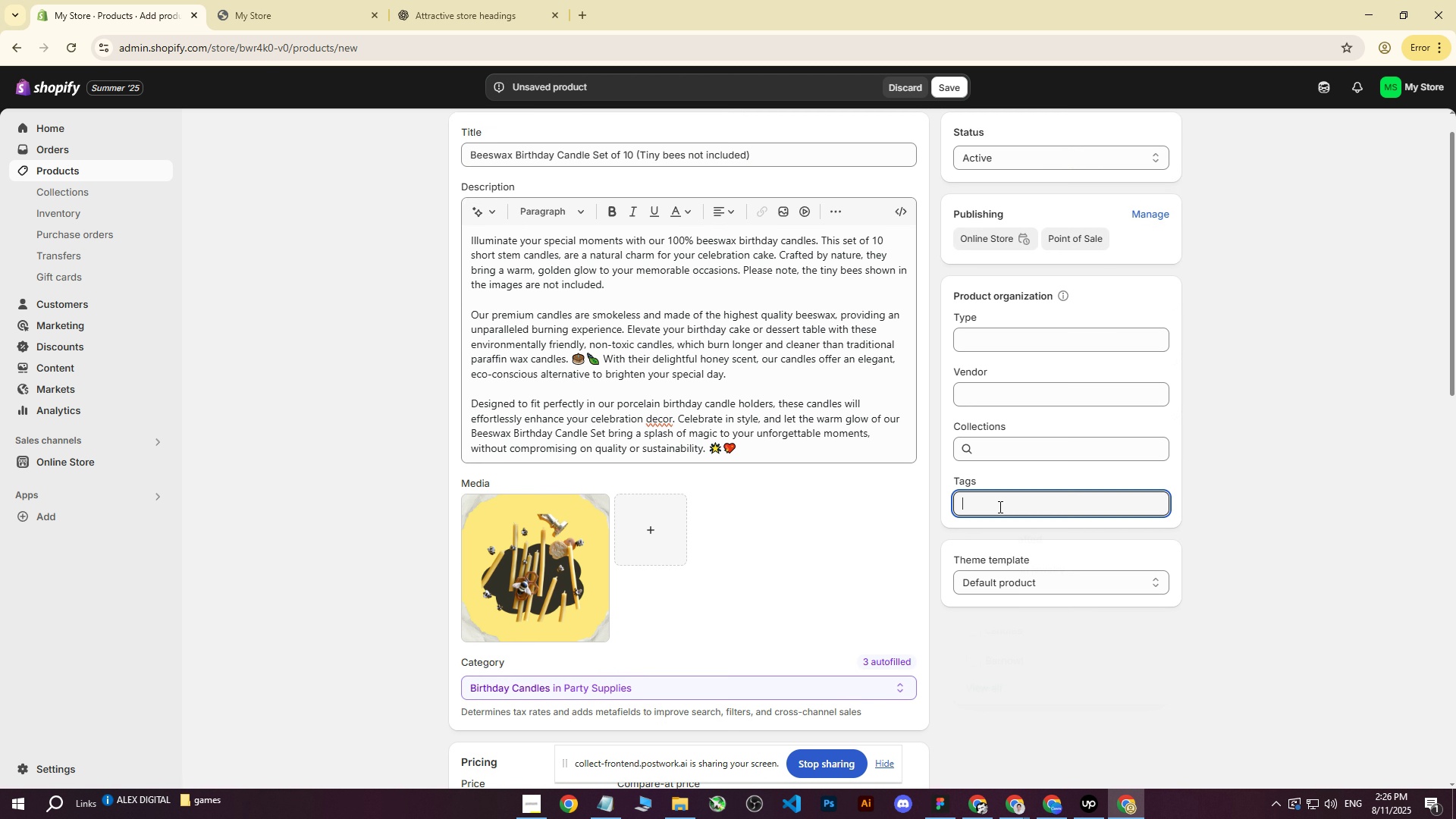 
left_click([999, 507])
 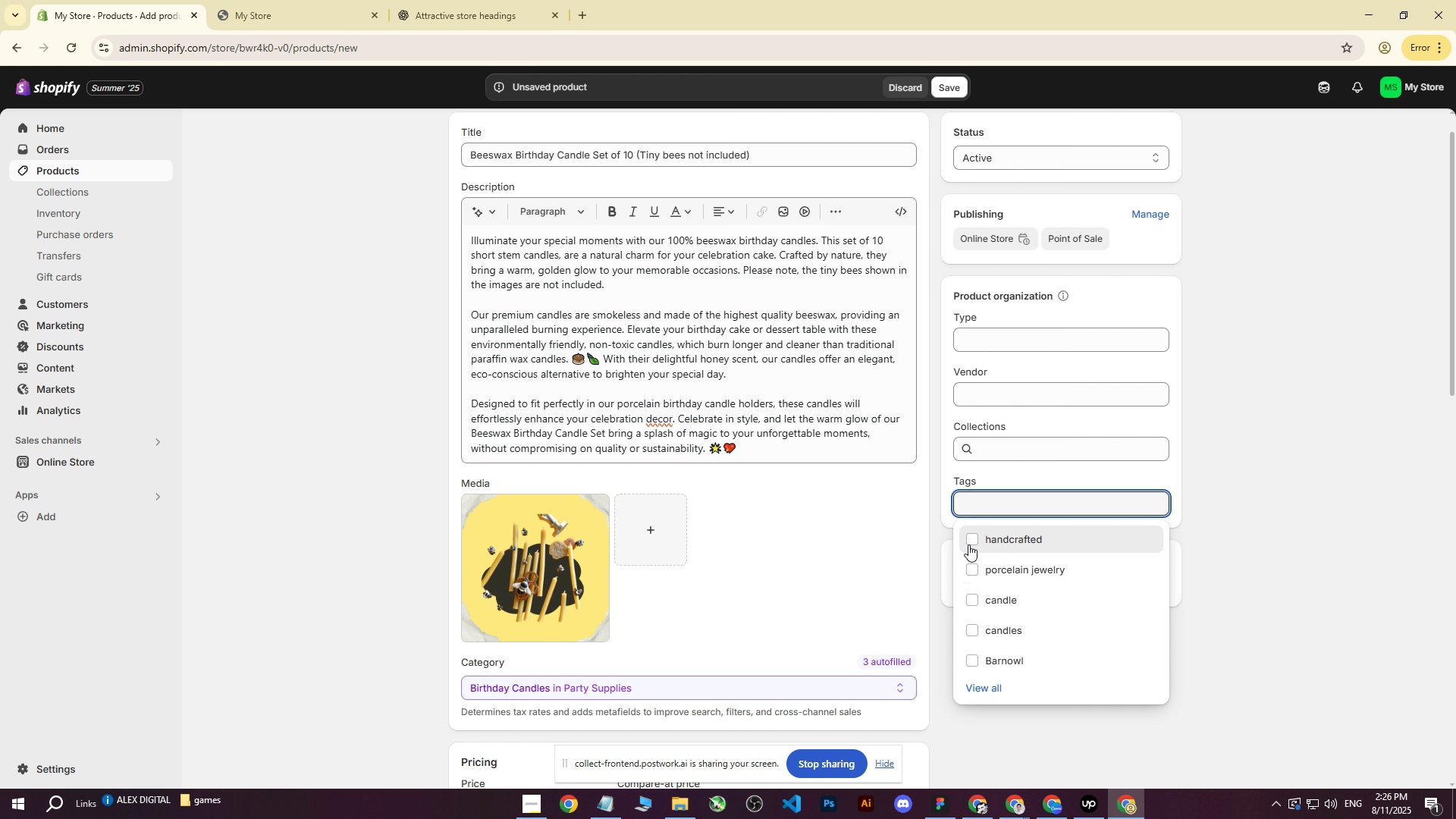 
double_click([969, 601])
 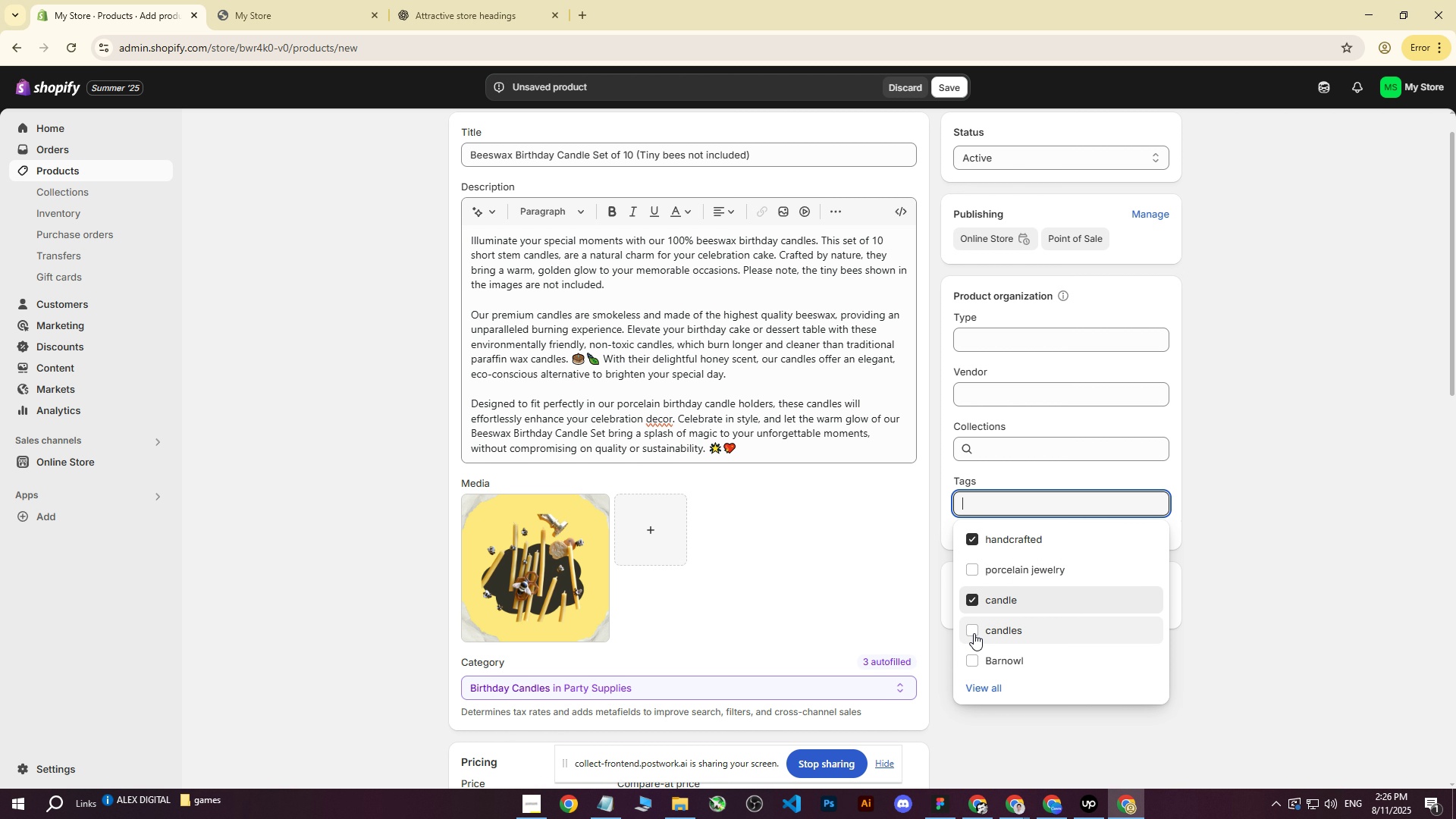 
triple_click([974, 635])
 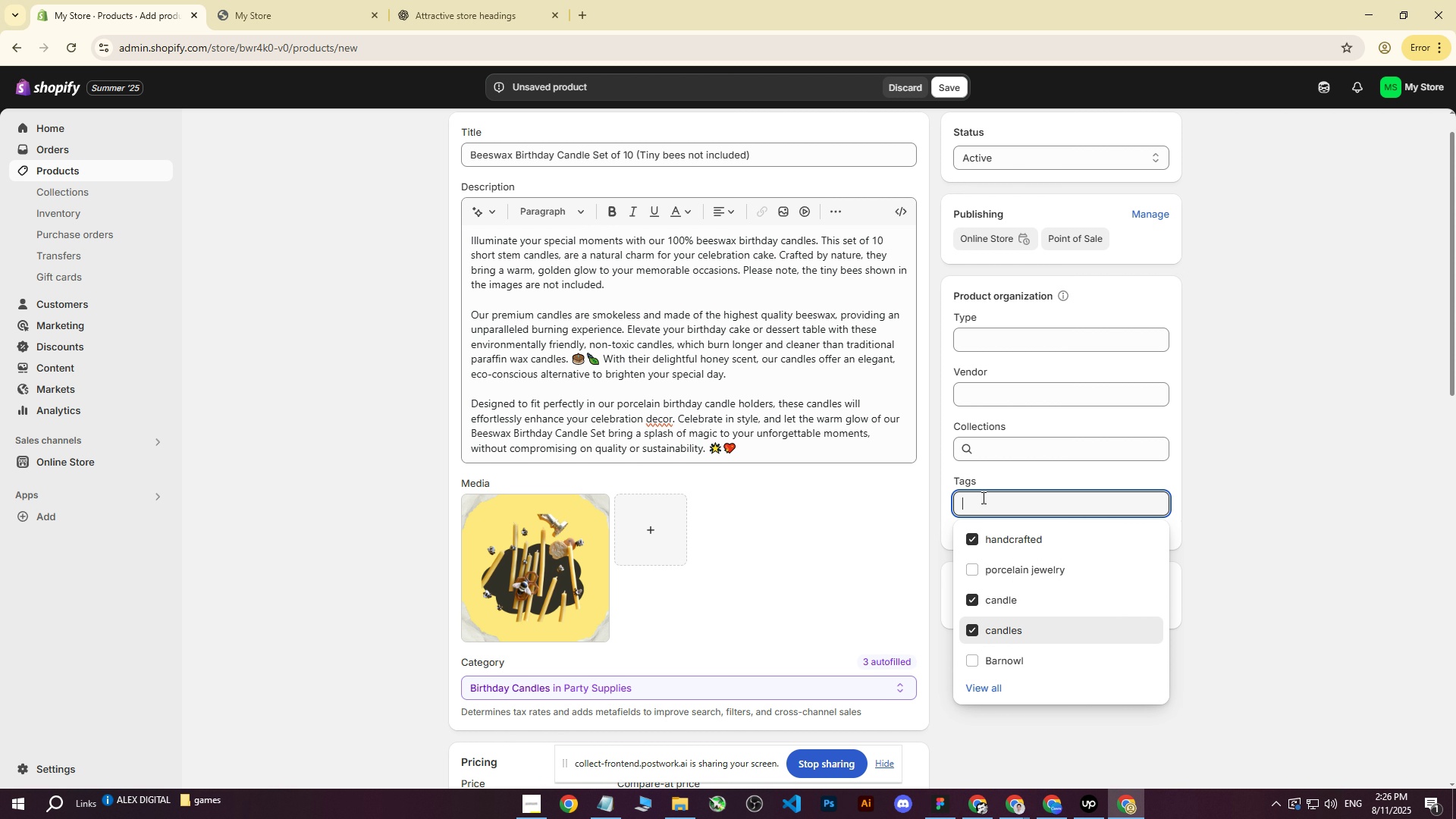 
left_click([982, 497])
 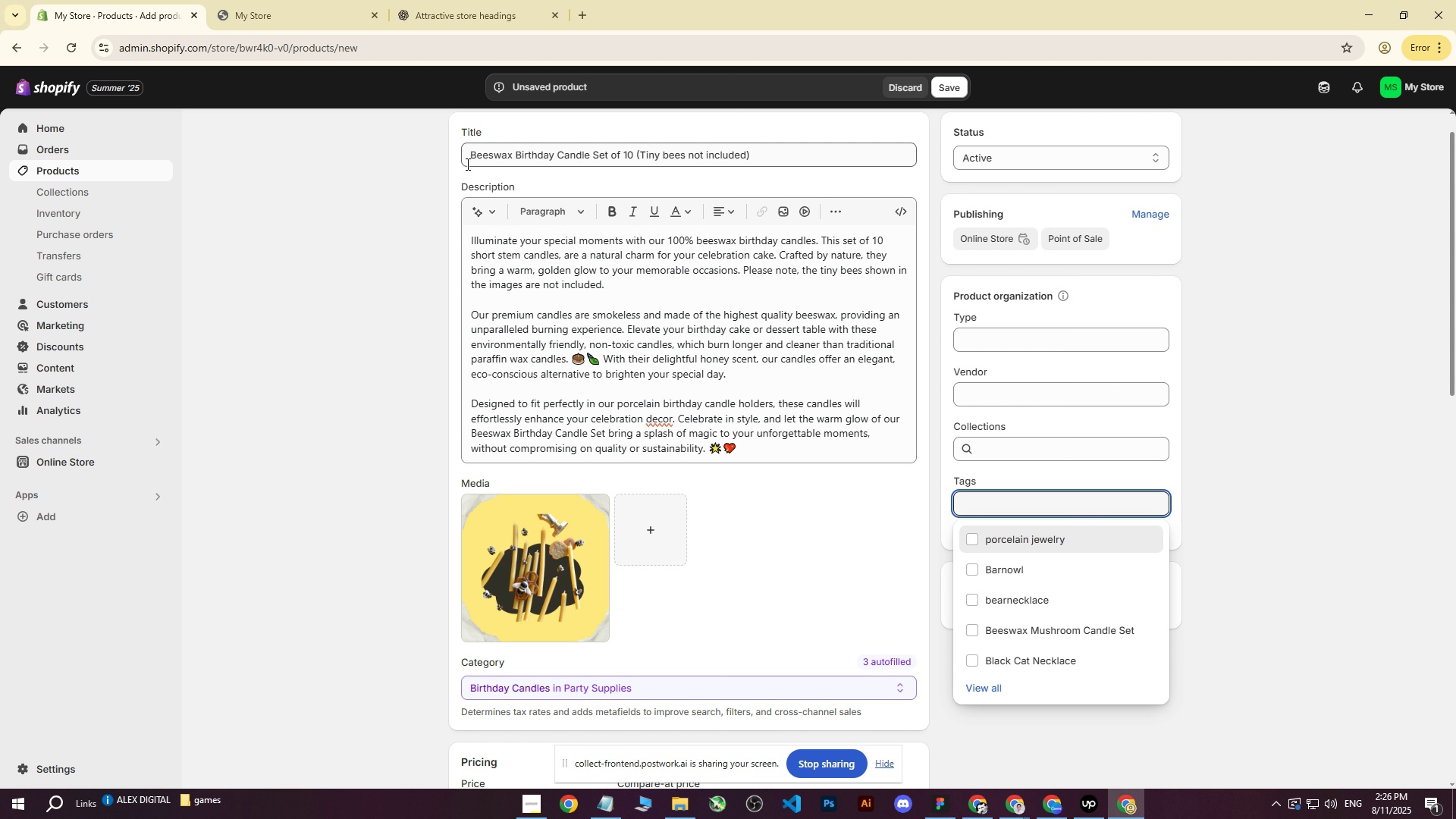 
left_click_drag(start_coordinate=[469, 153], to_coordinate=[611, 166])
 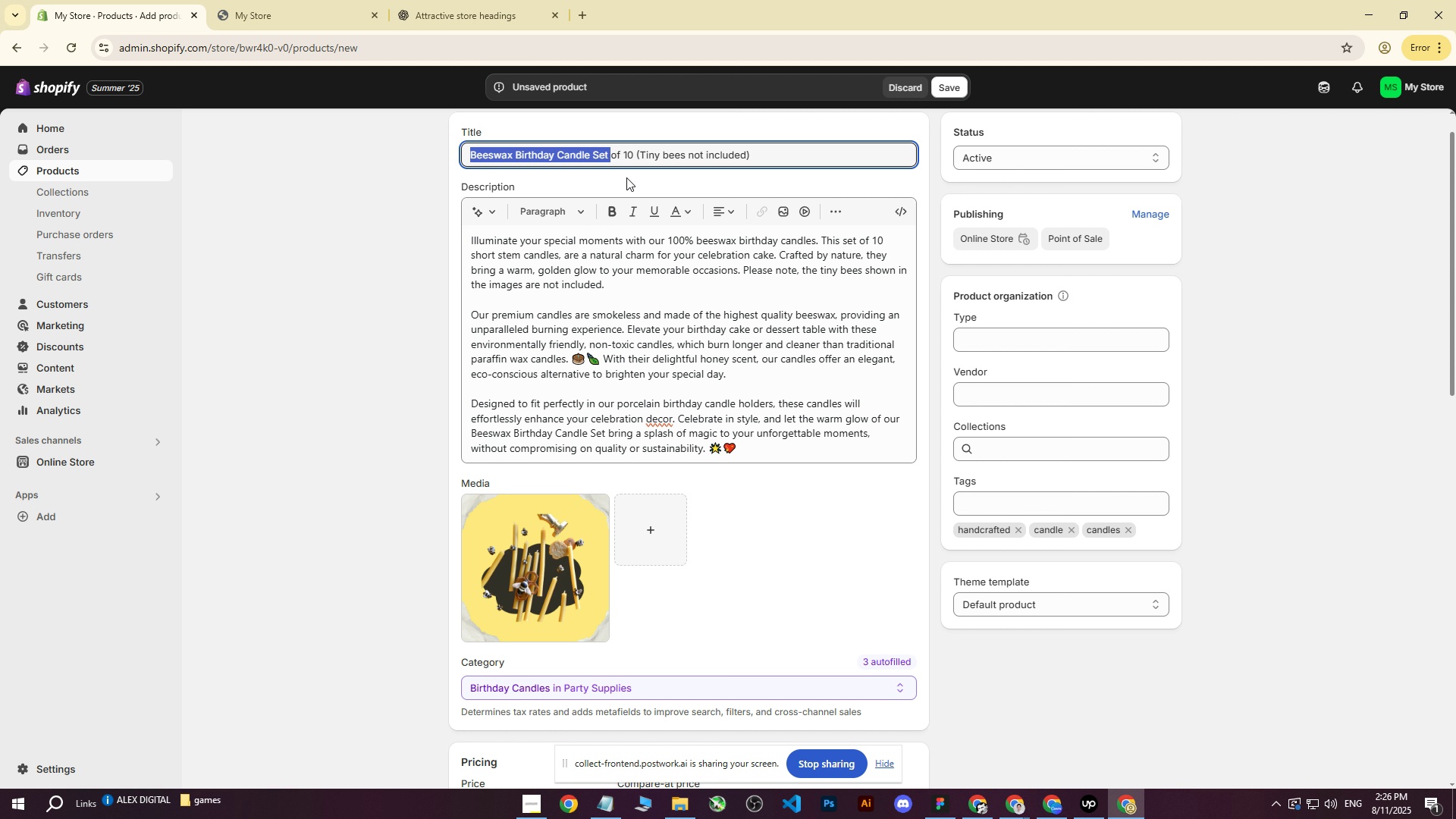 
key(Control+ControlLeft)
 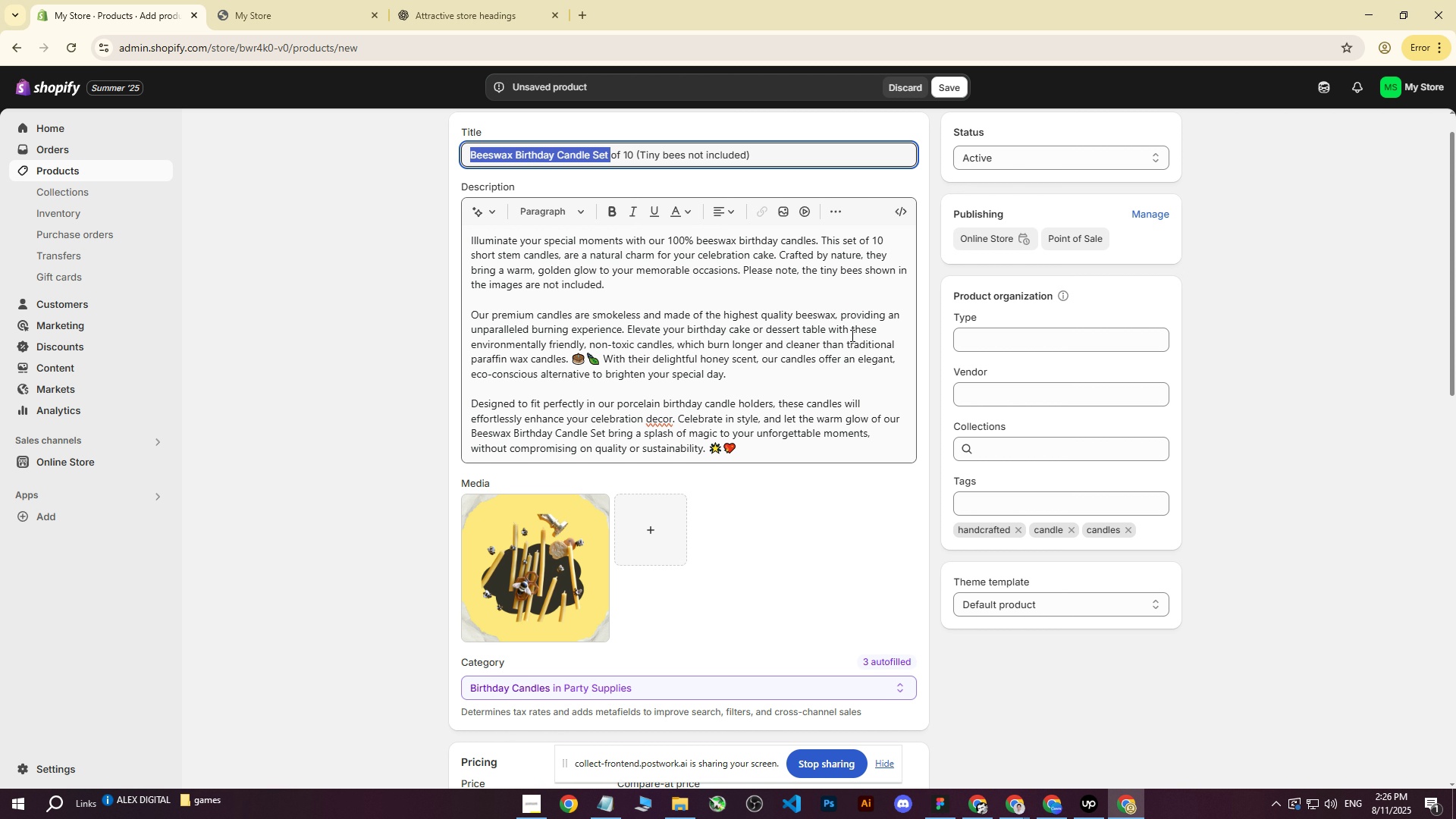 
key(Control+C)
 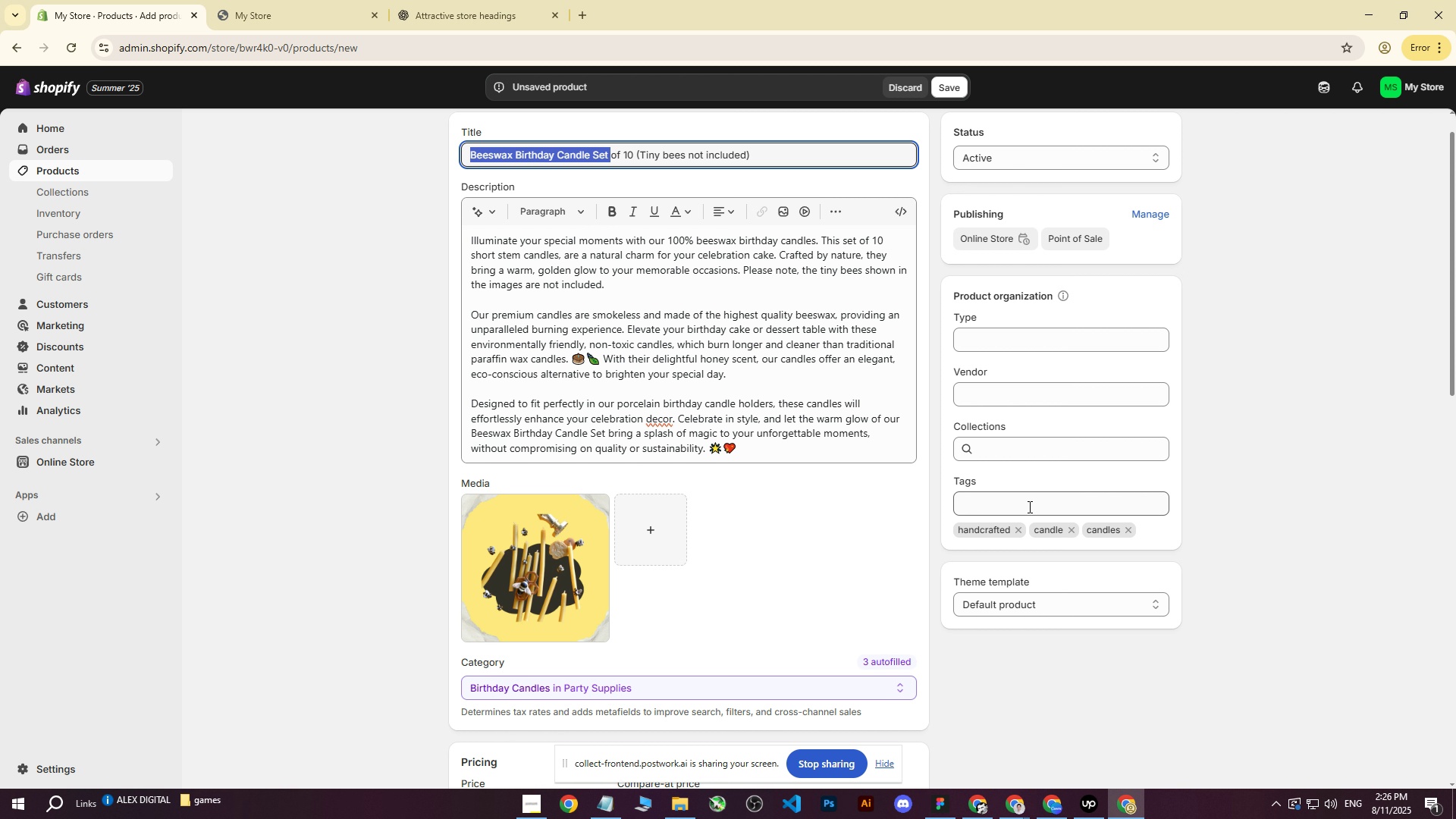 
left_click([1028, 507])
 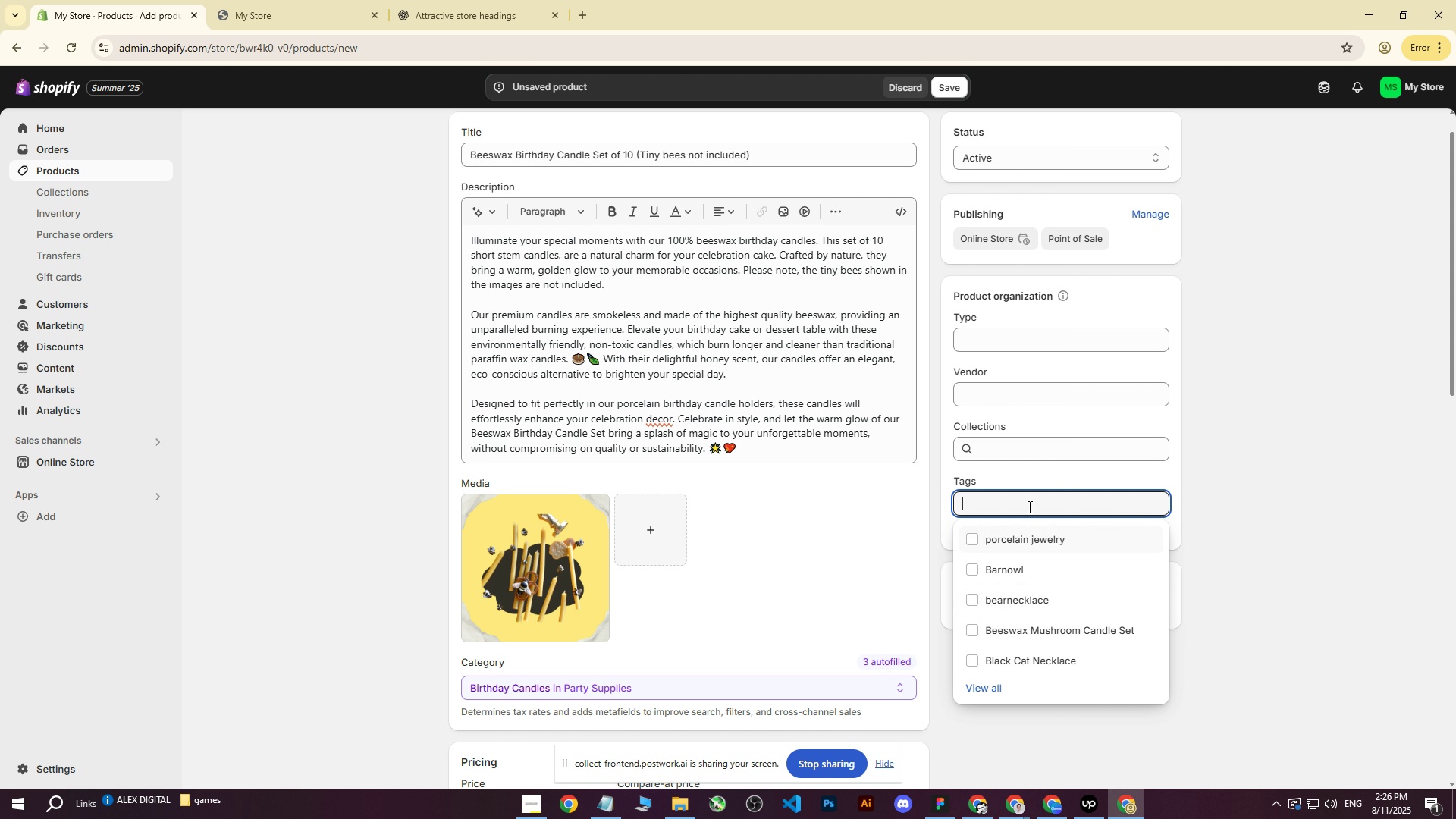 
key(Control+ControlLeft)
 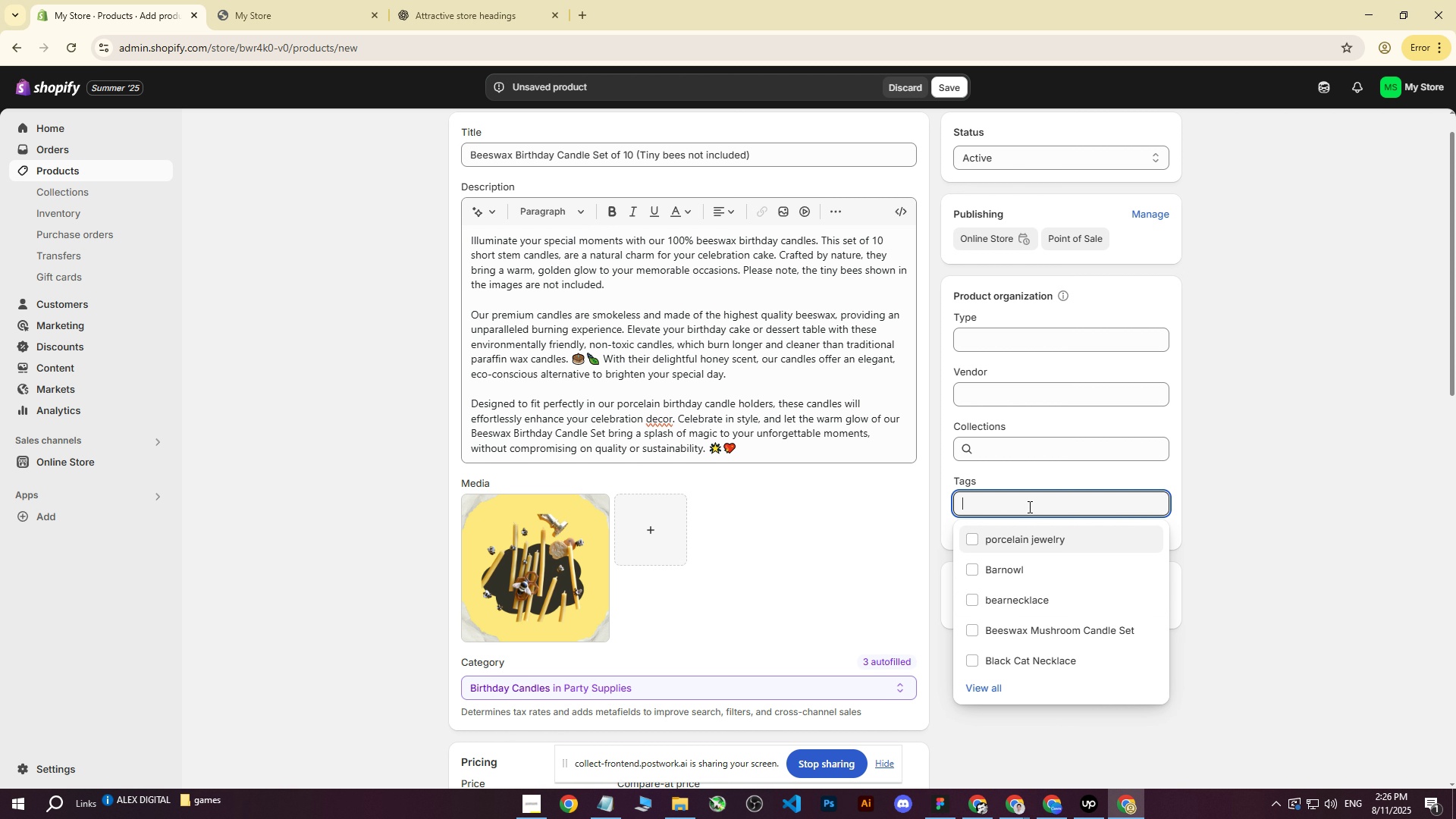 
key(Control+V)
 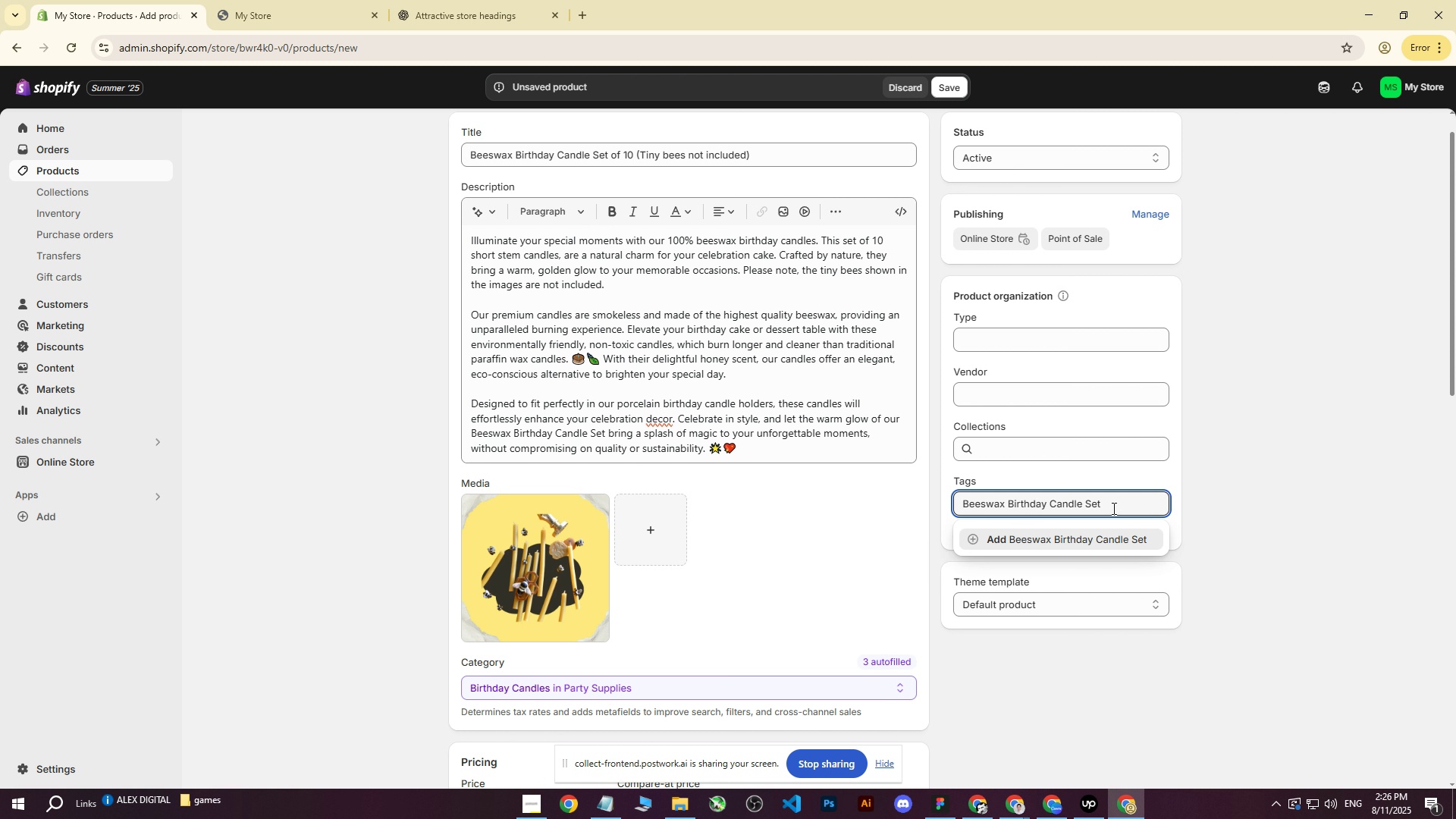 
key(Backspace)
 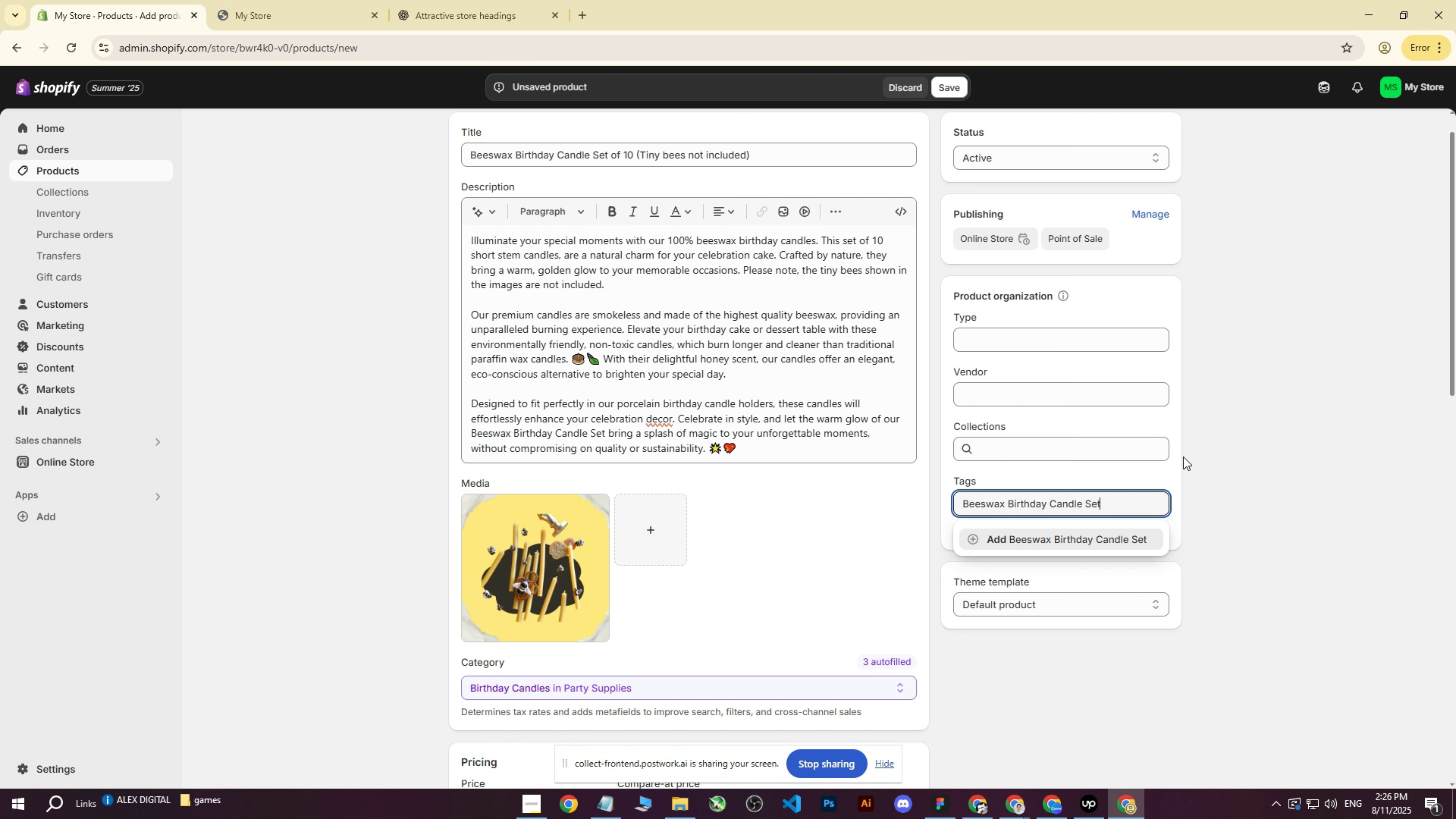 
key(Enter)
 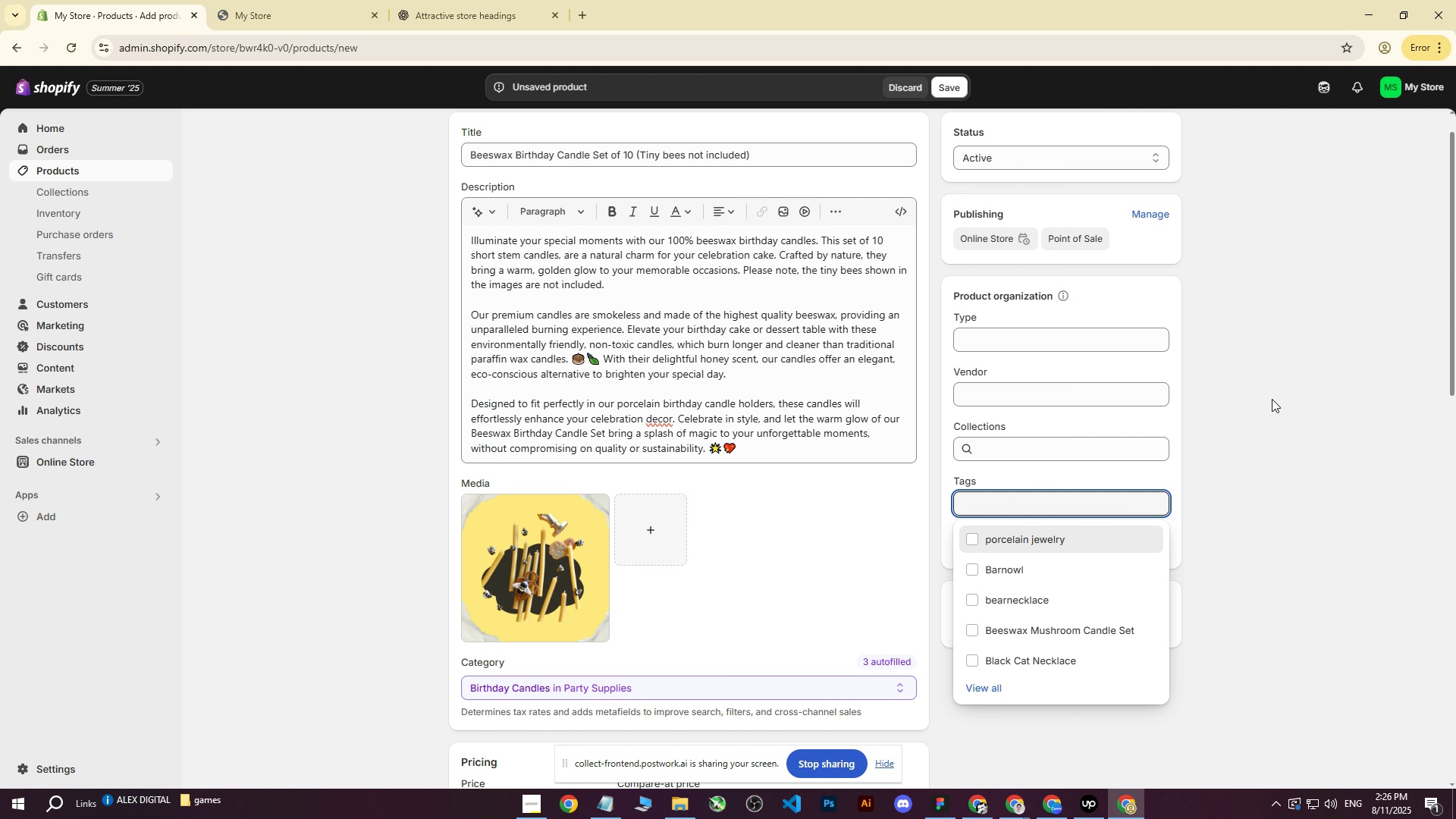 
left_click([1272, 399])
 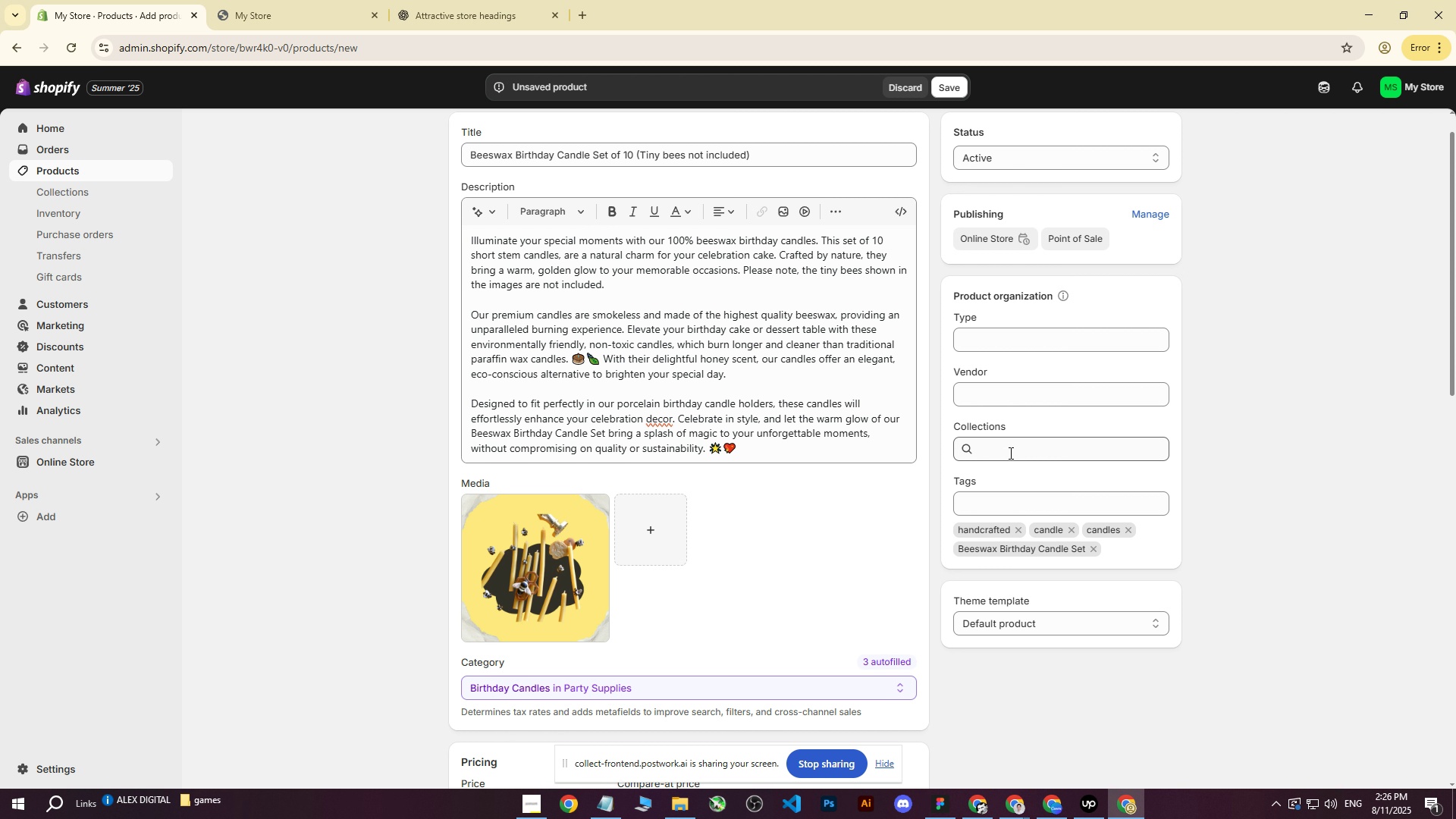 
mouse_move([962, 440])
 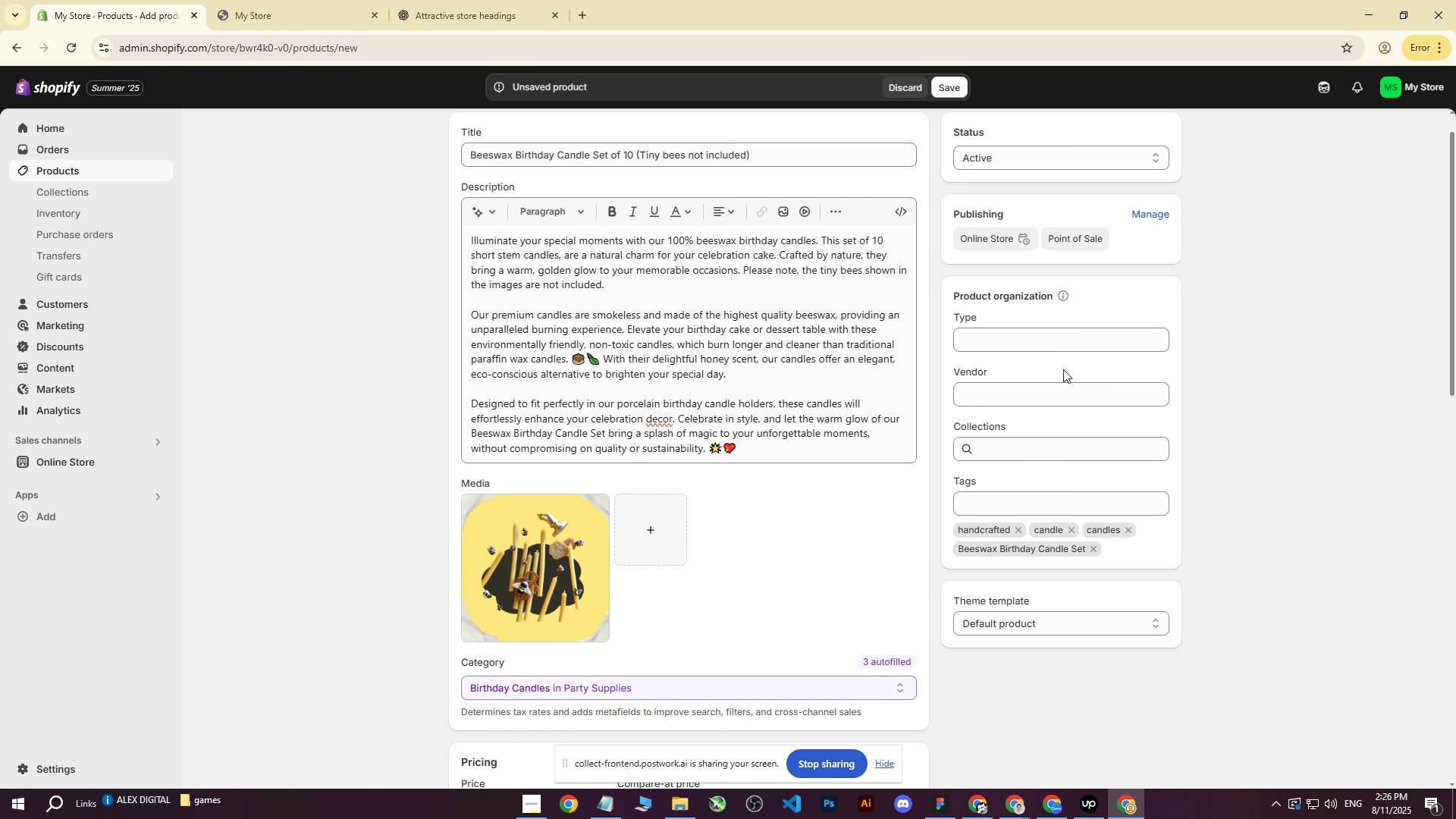 
scroll: coordinate [1082, 362], scroll_direction: up, amount: 10.0
 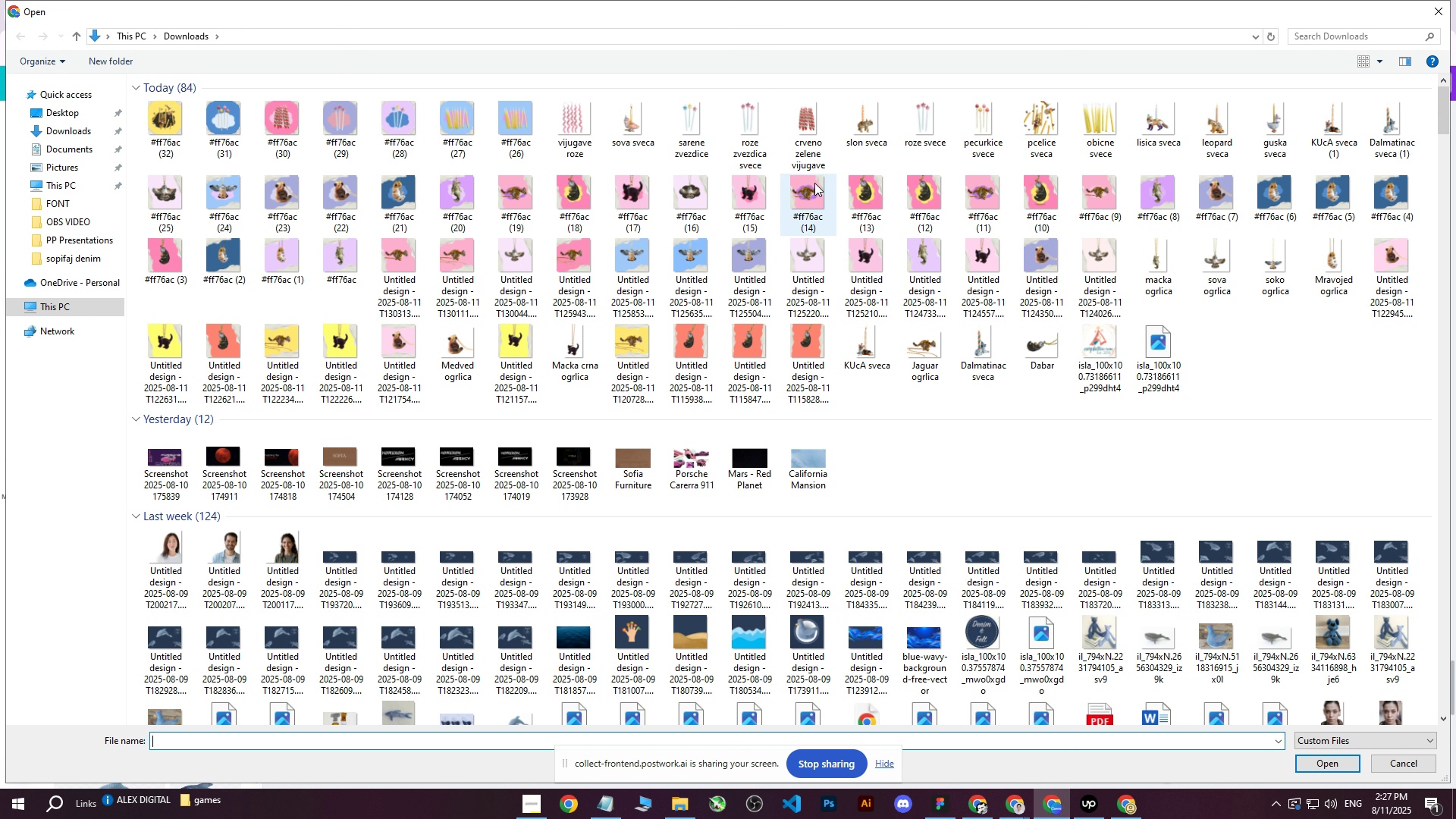 
wait(23.98)
 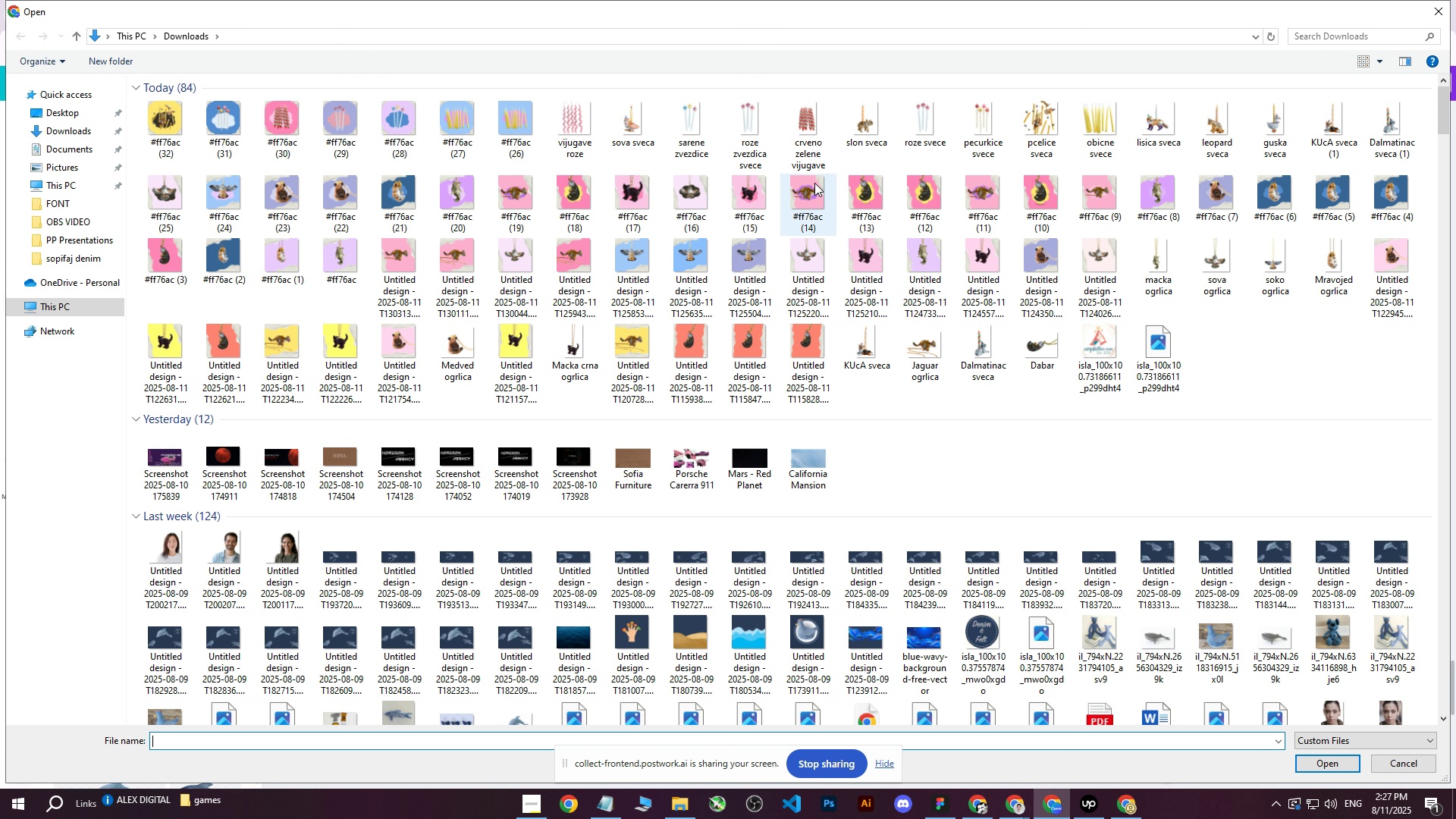 
left_click([42, 164])
 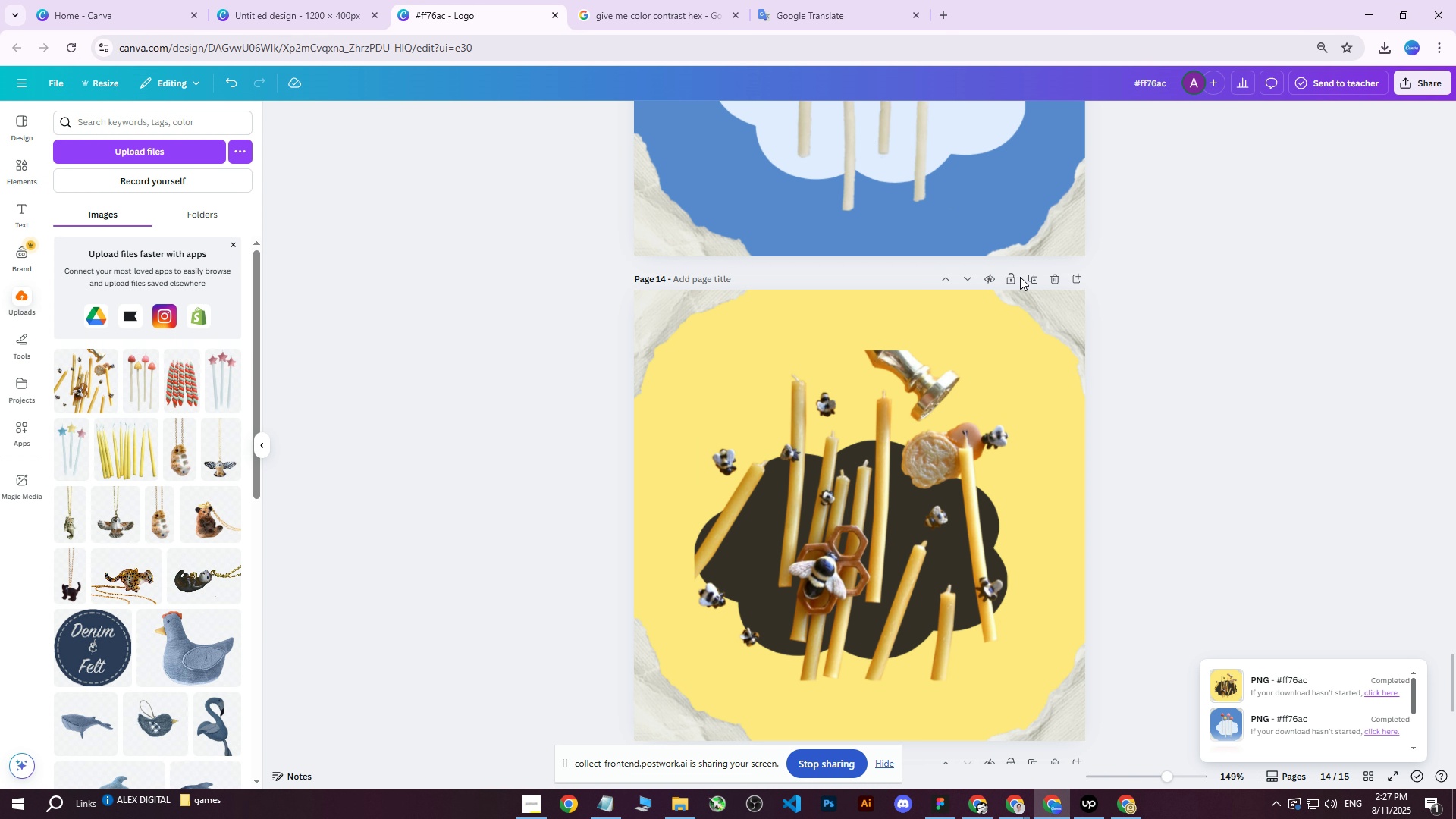 
left_click([1035, 281])
 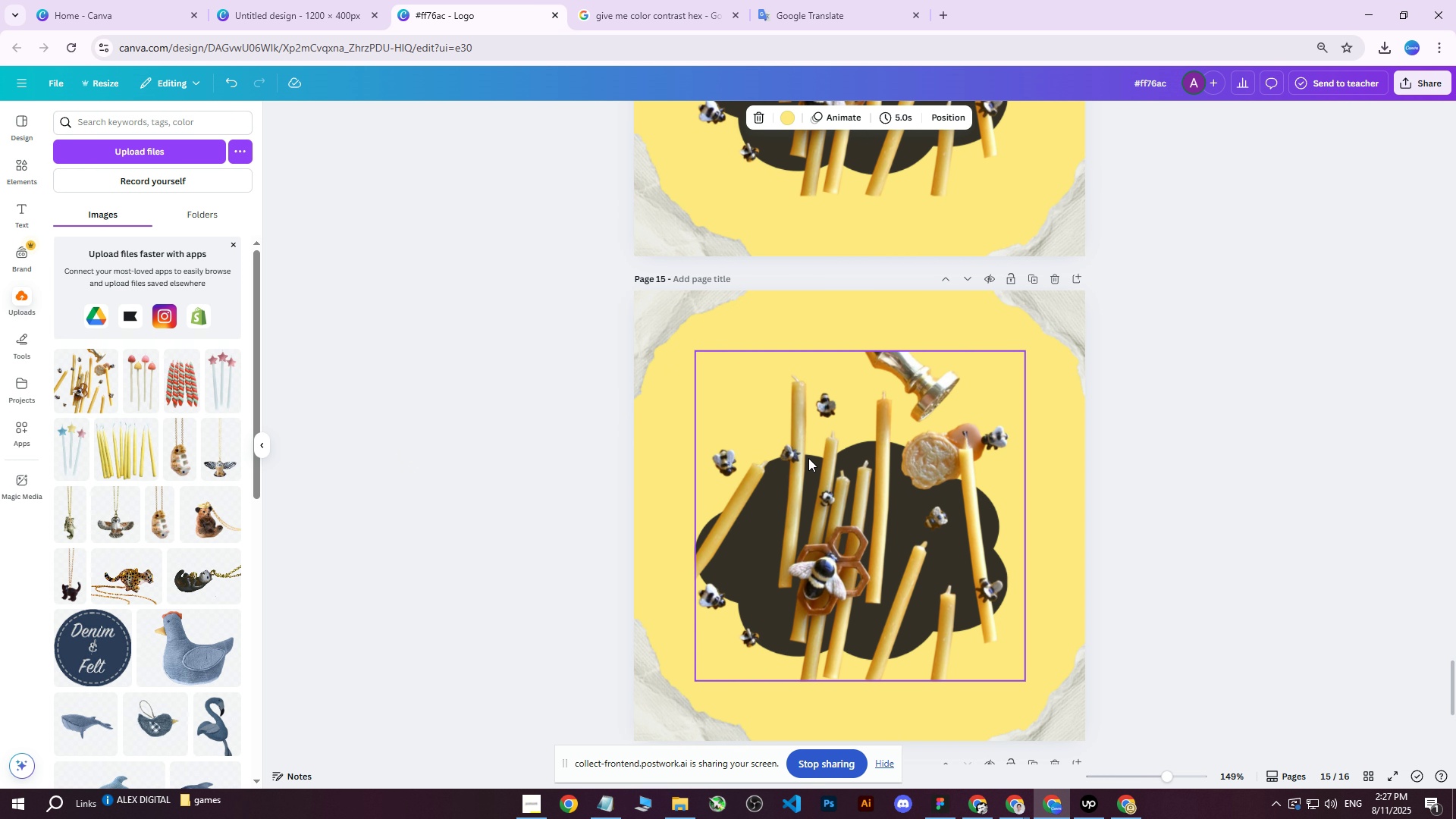 
left_click([808, 458])
 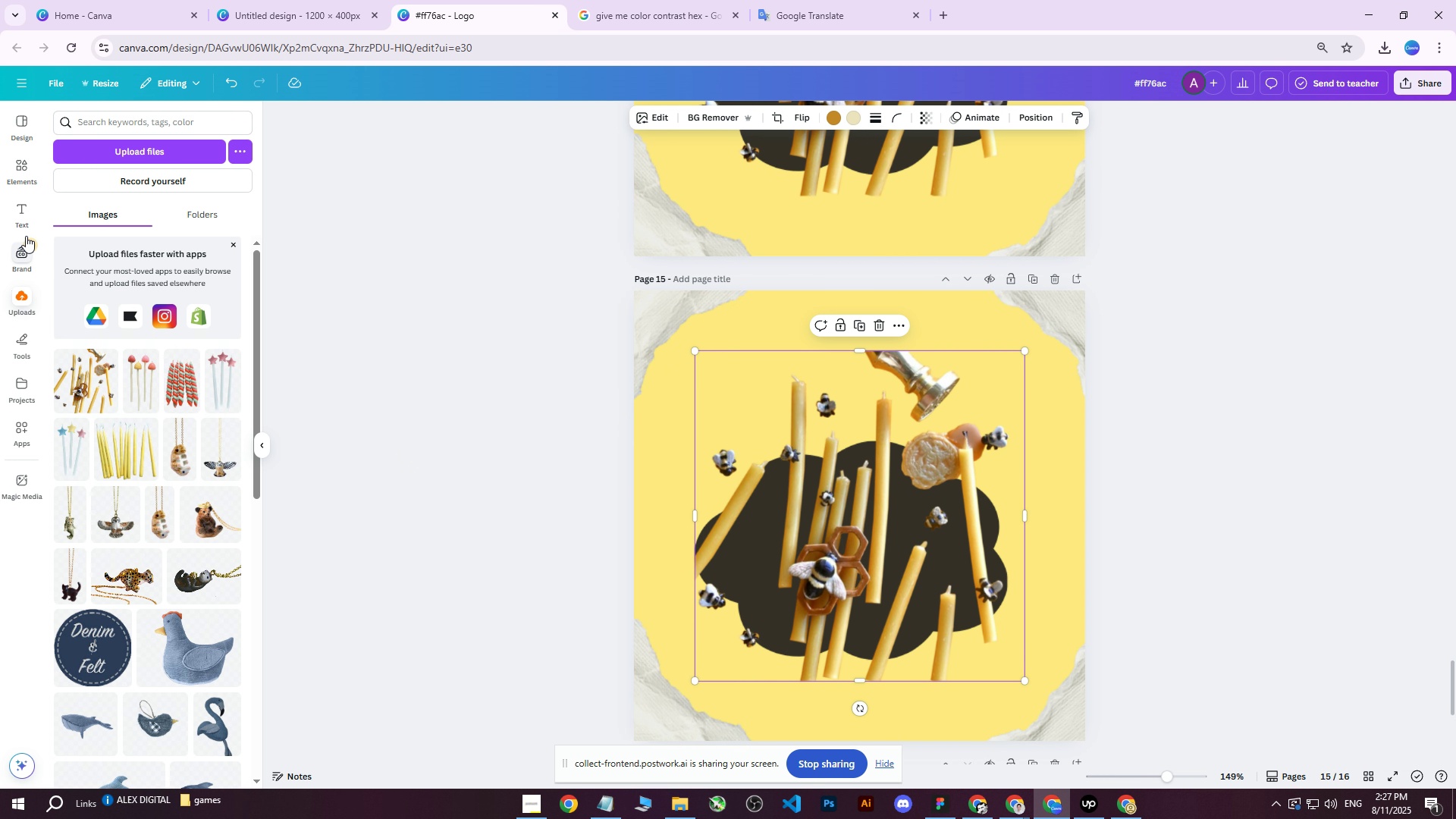 
key(Delete)
 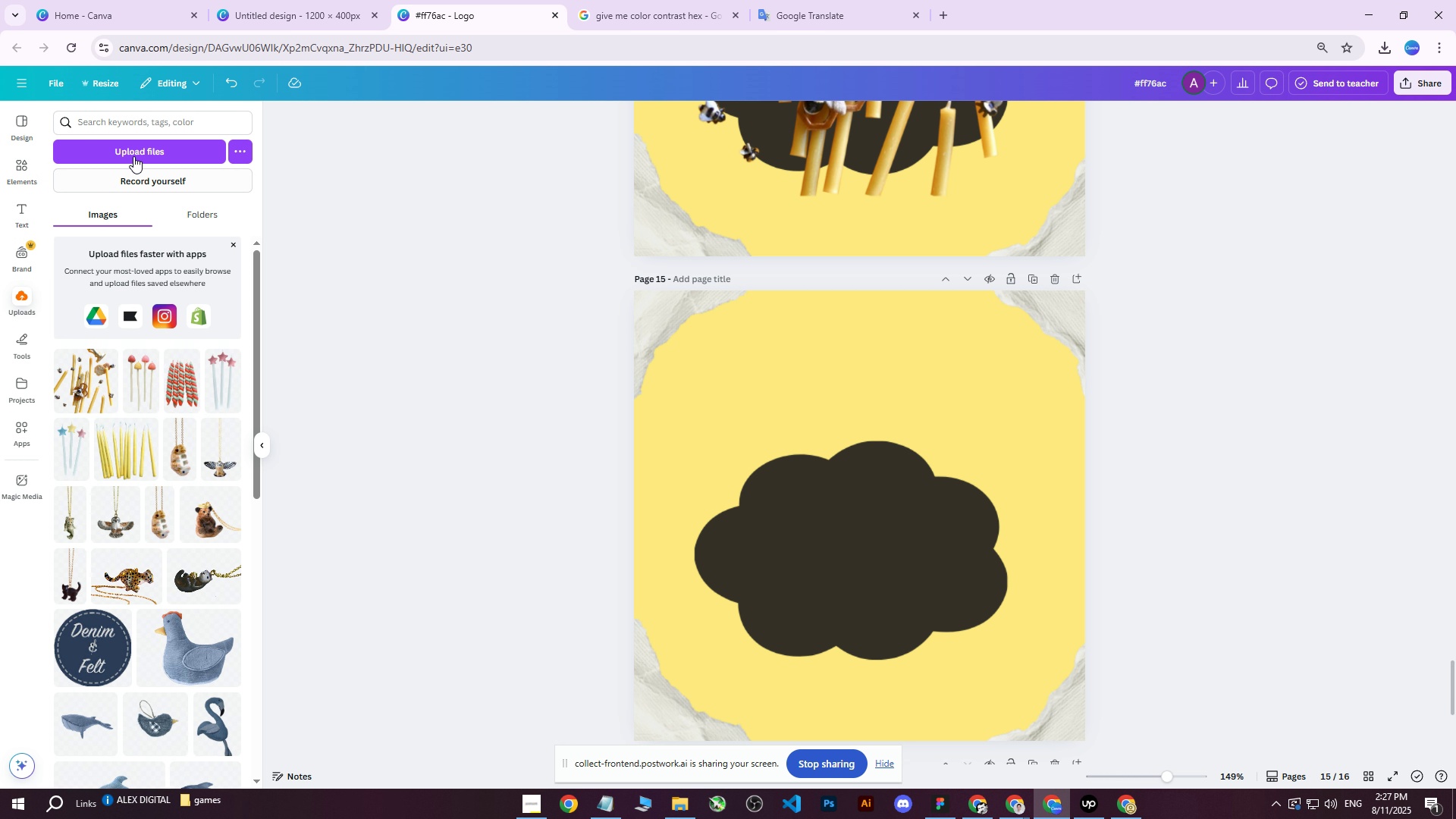 
left_click([138, 148])
 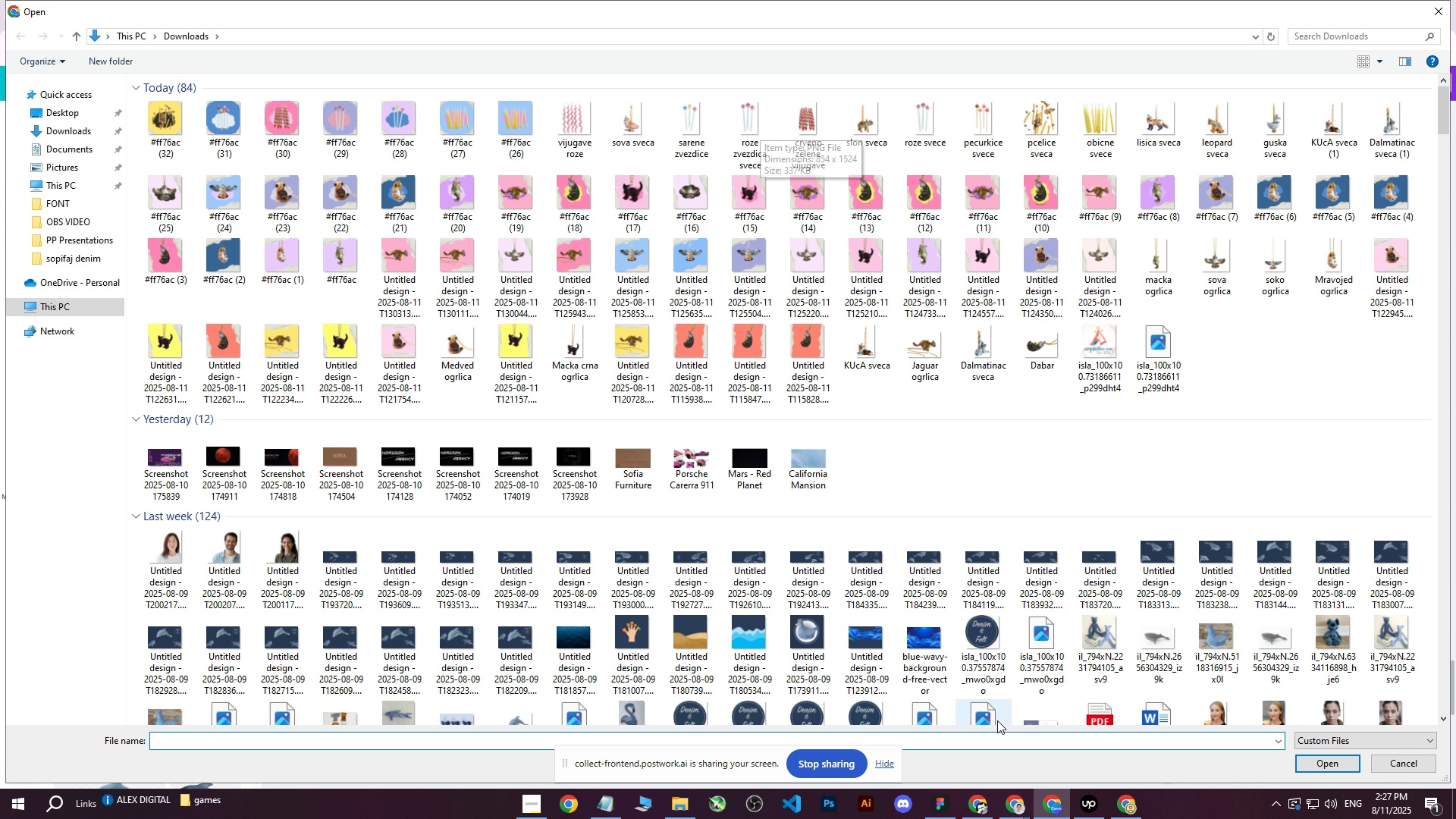 
wait(6.99)
 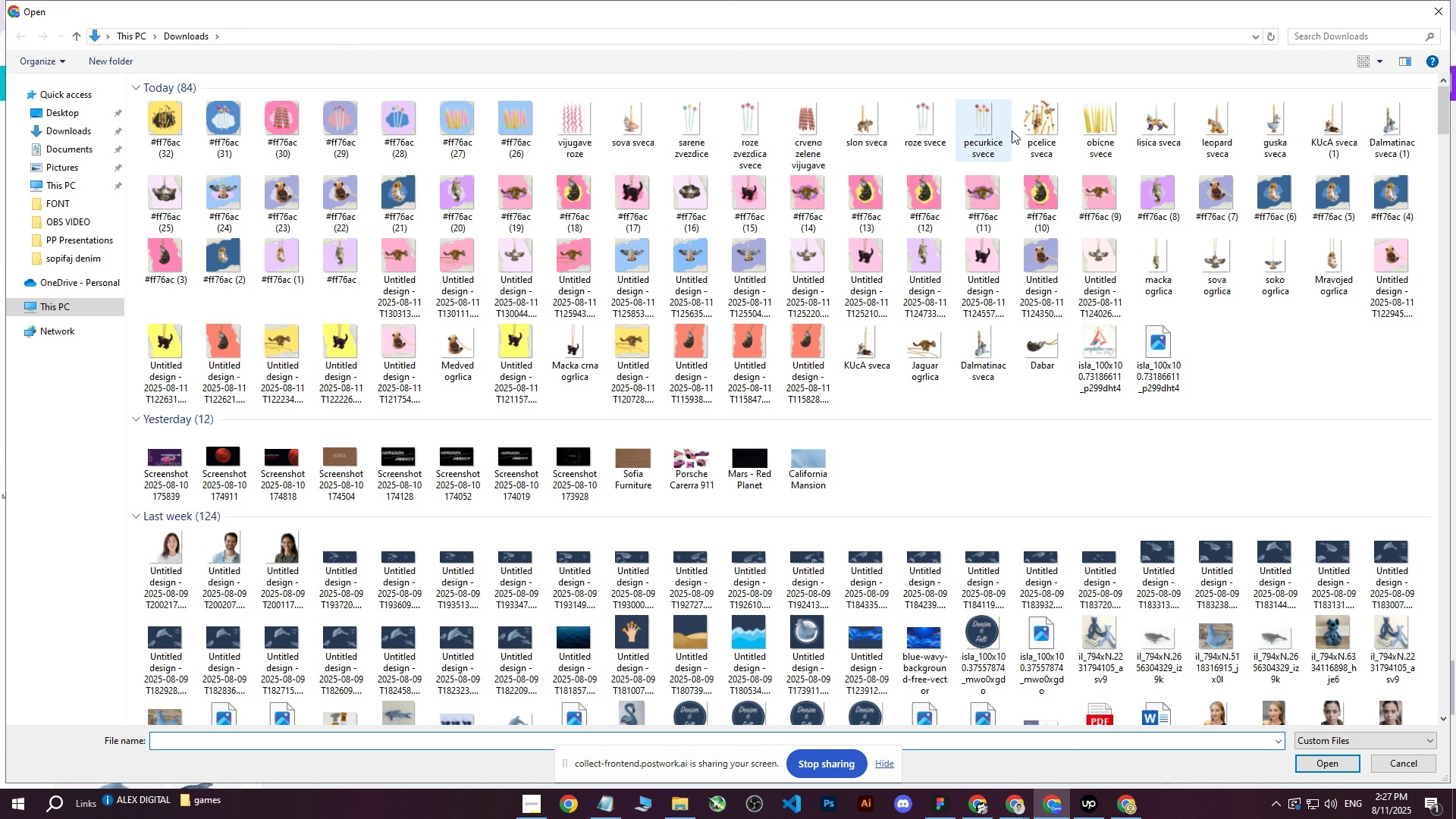 
left_click([1439, 20])
 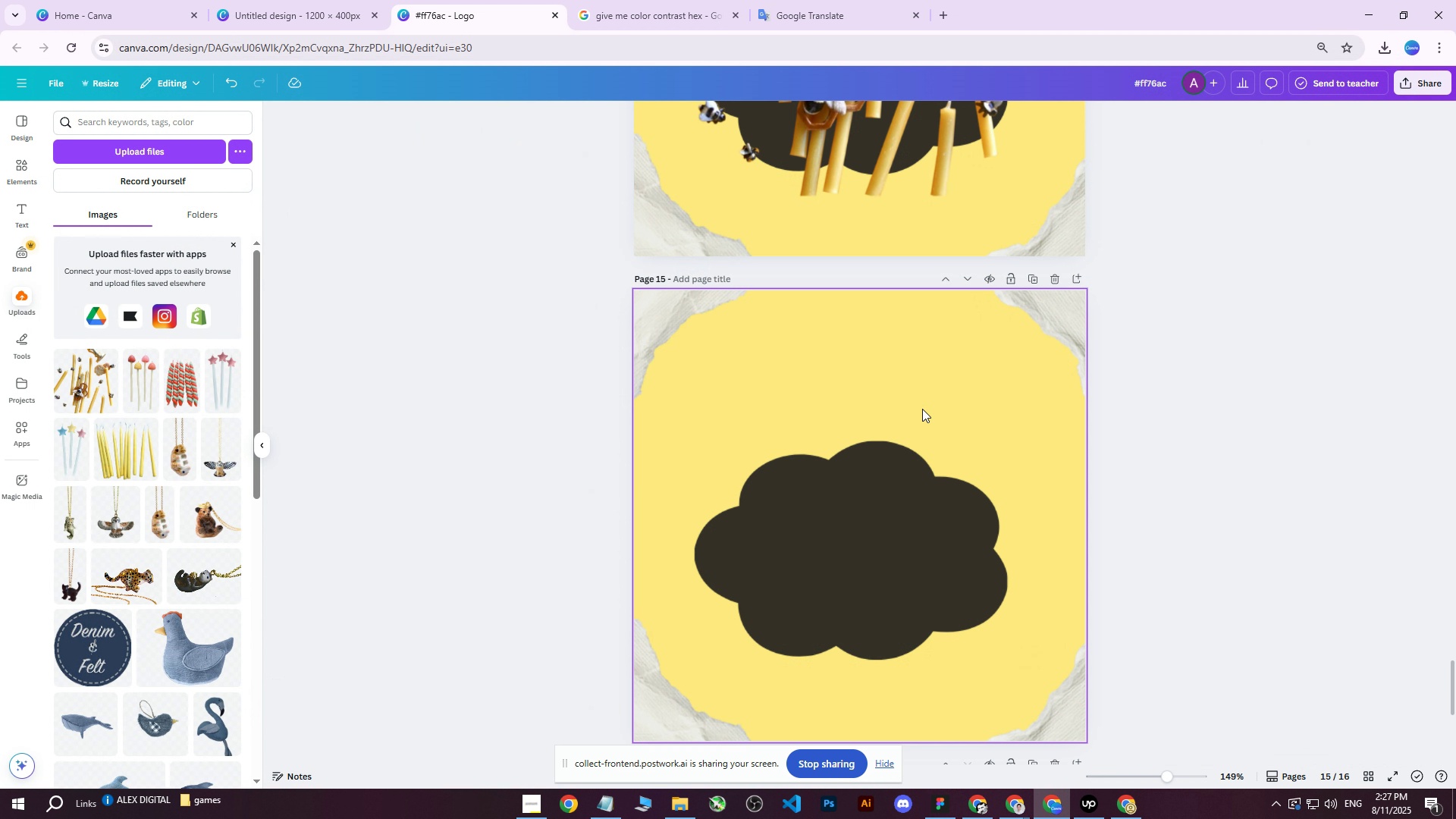 
scroll: coordinate [856, 391], scroll_direction: none, amount: 0.0
 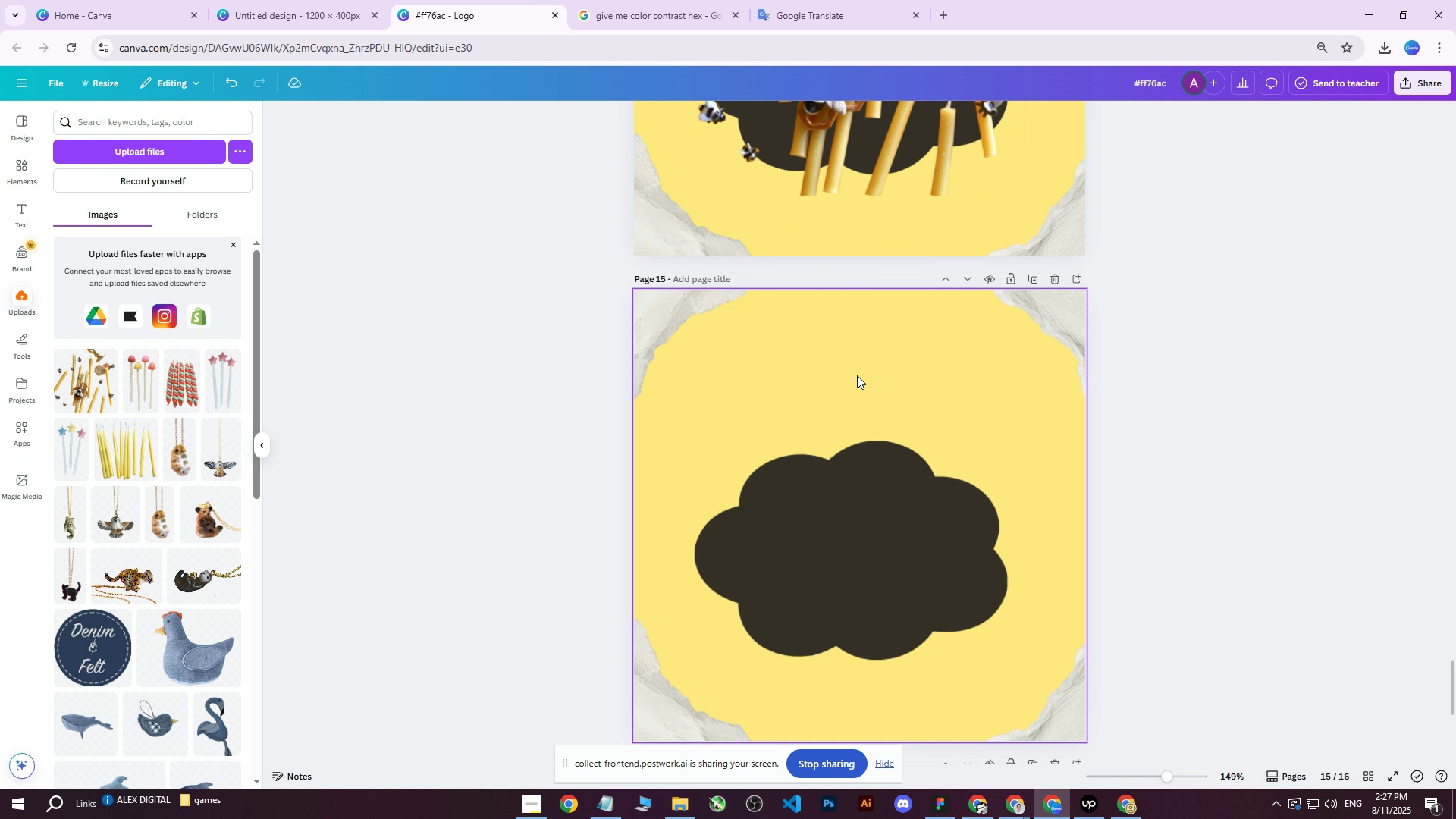 
scroll: coordinate [854, 378], scroll_direction: down, amount: 2.0
 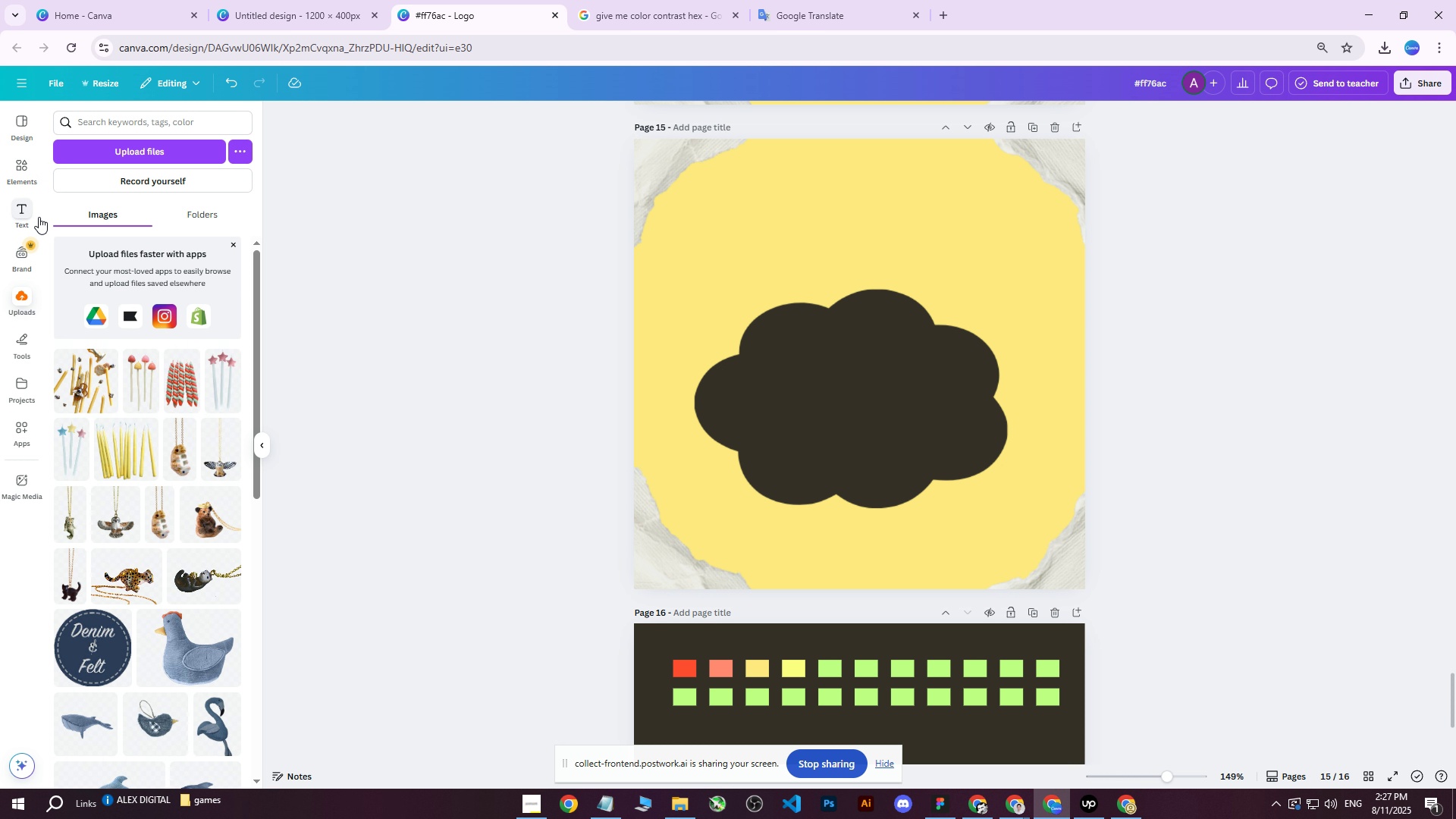 
left_click([125, 159])
 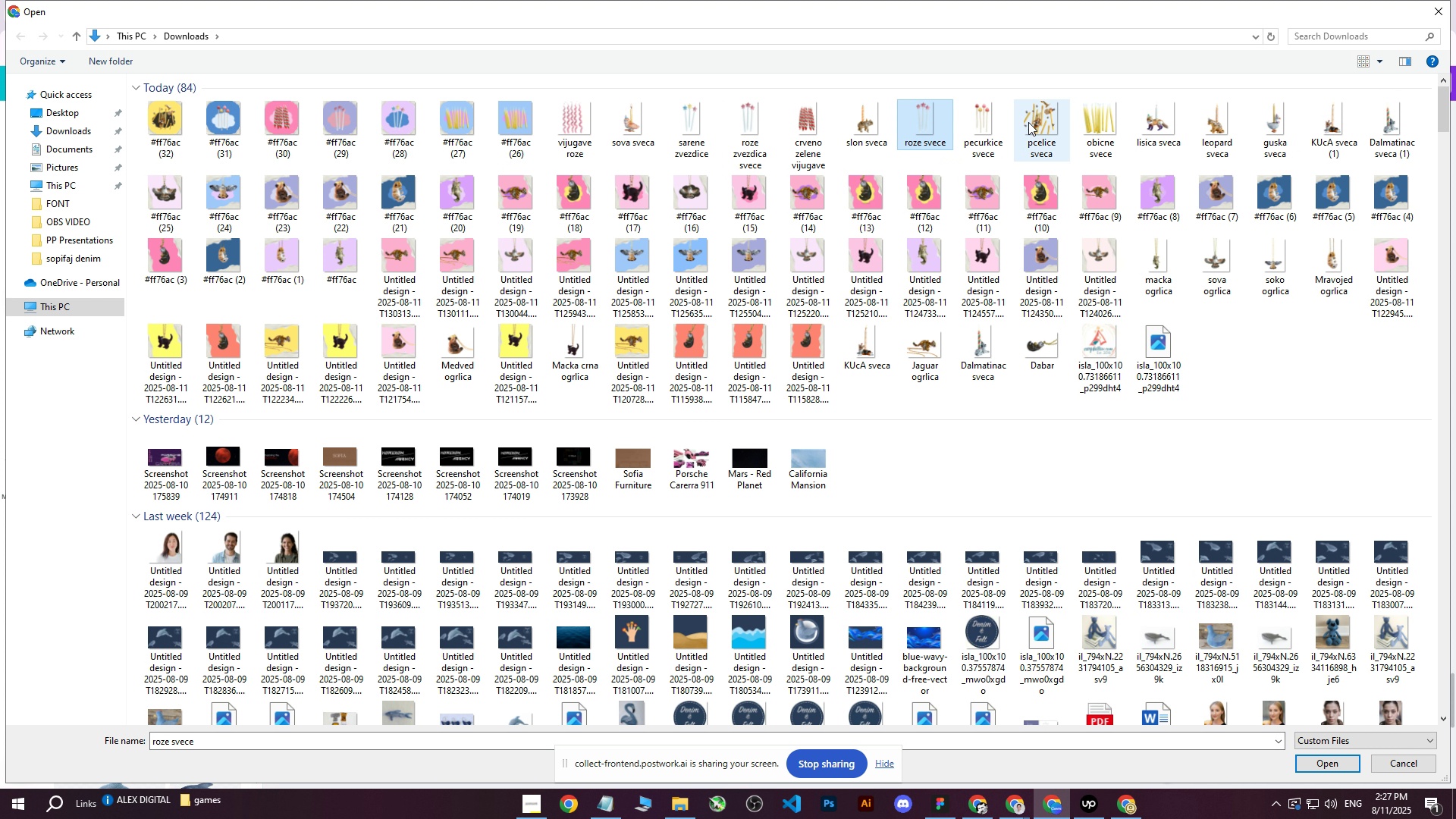 
wait(7.92)
 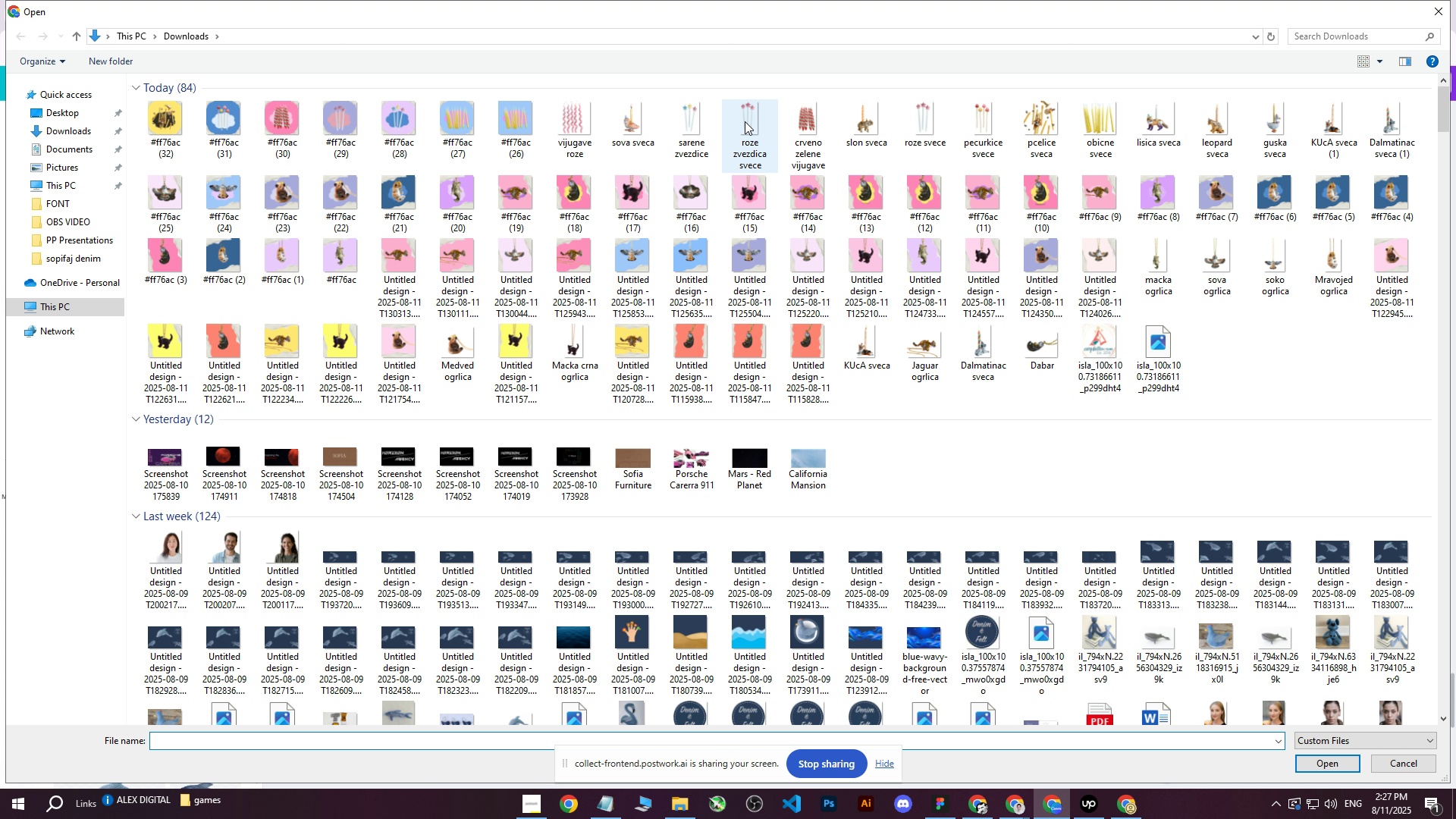 
left_click([596, 130])
 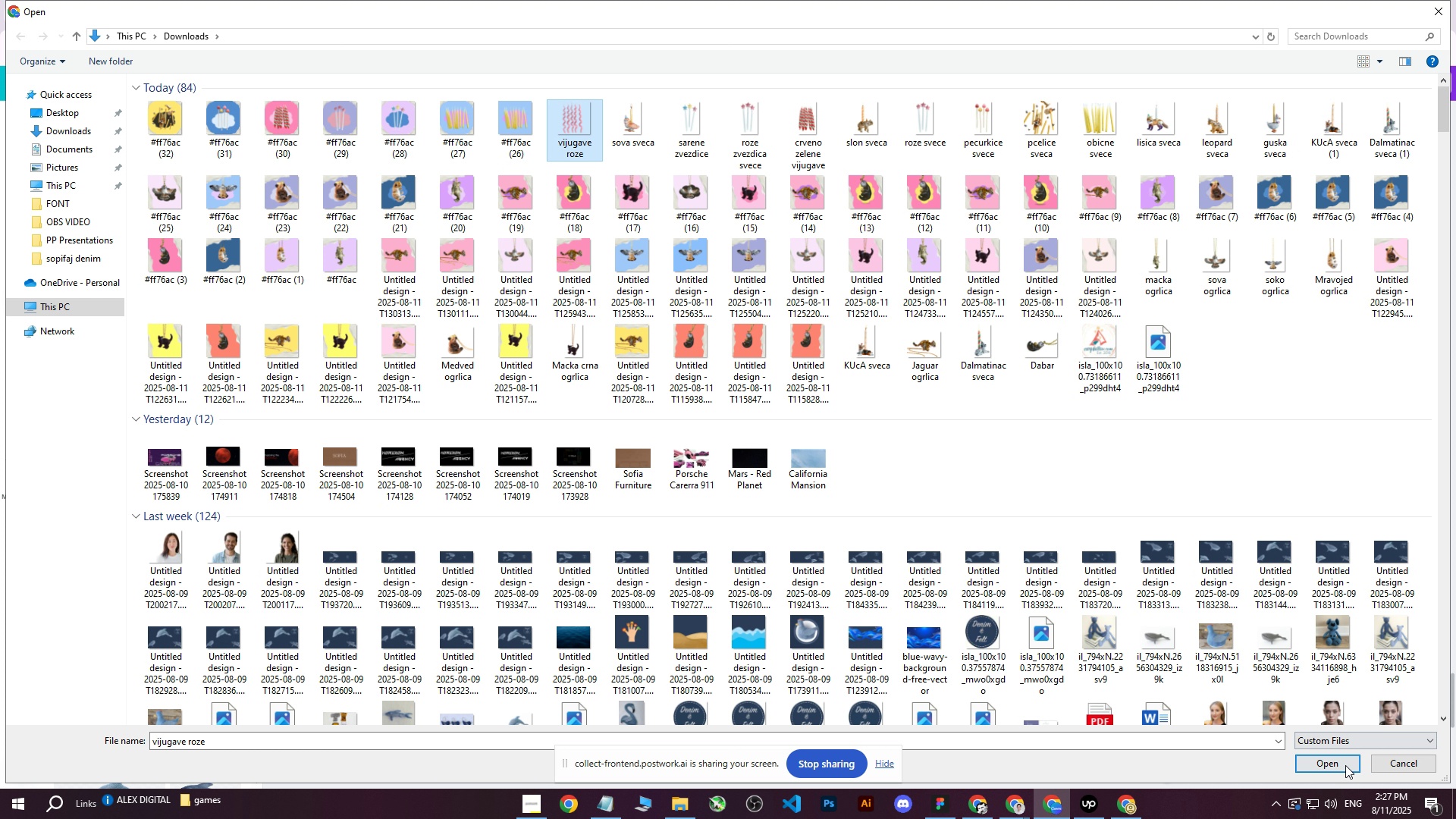 
left_click([1317, 763])
 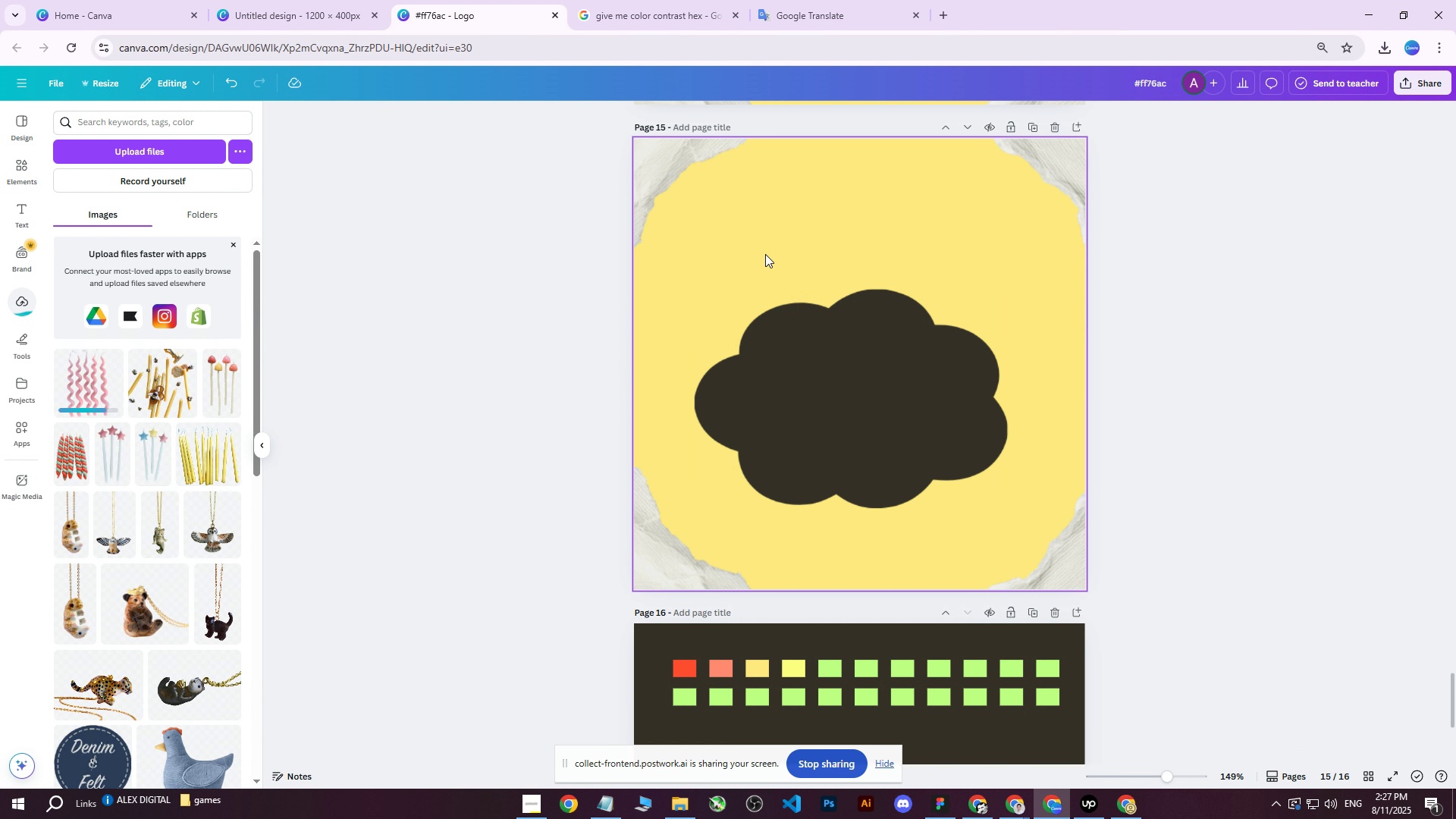 
left_click([695, 254])
 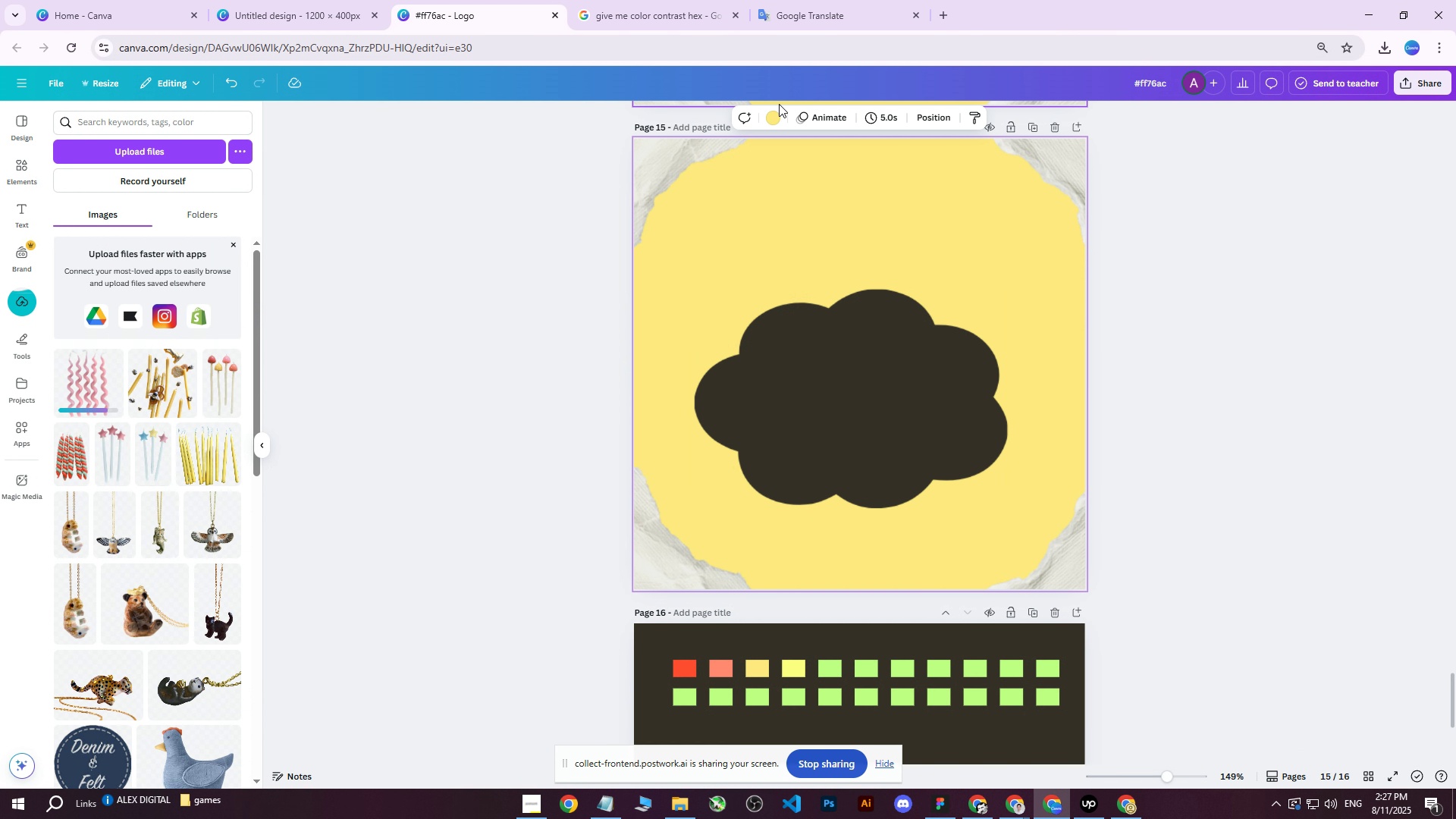 
left_click([775, 115])
 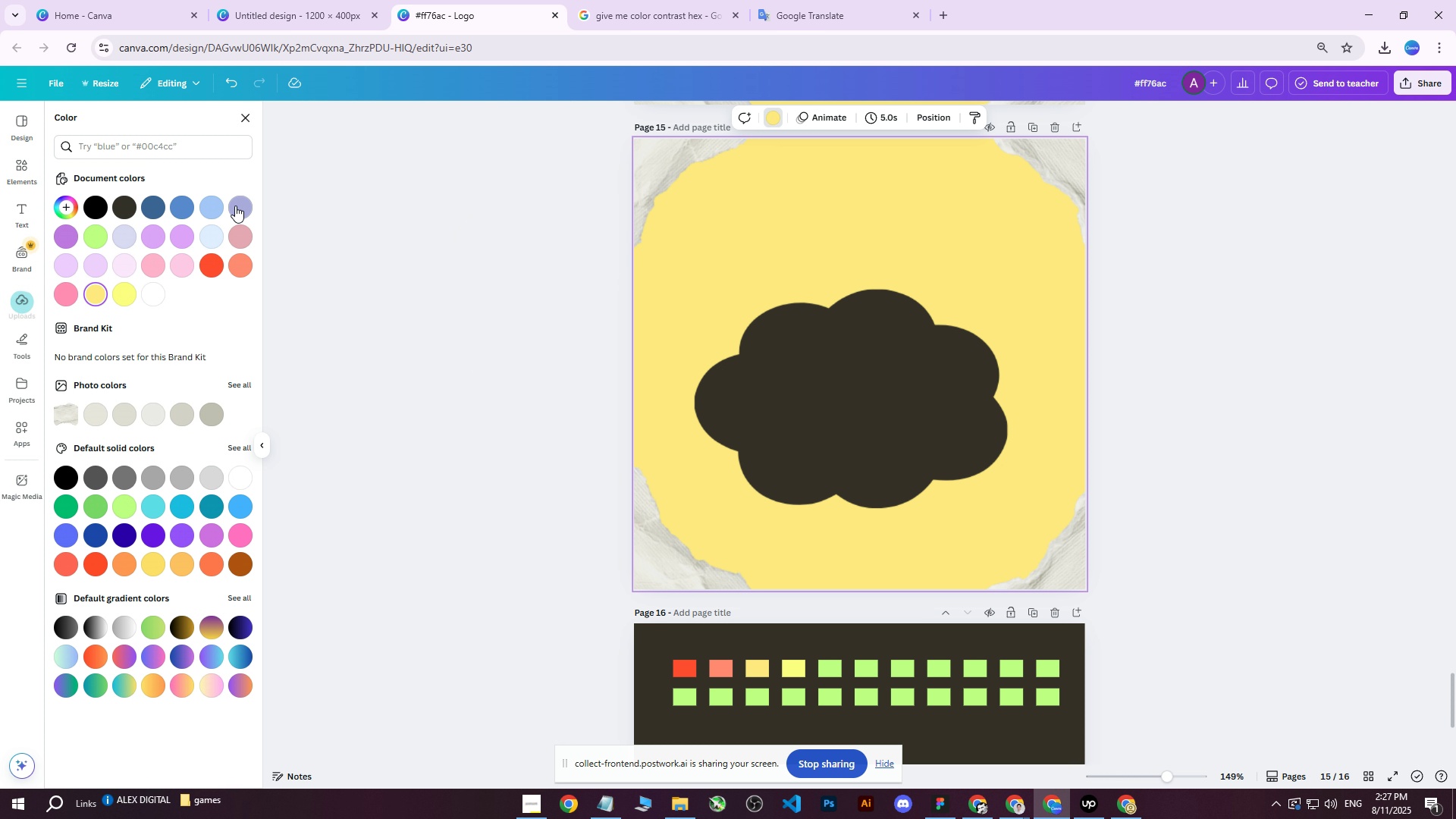 
left_click([234, 208])
 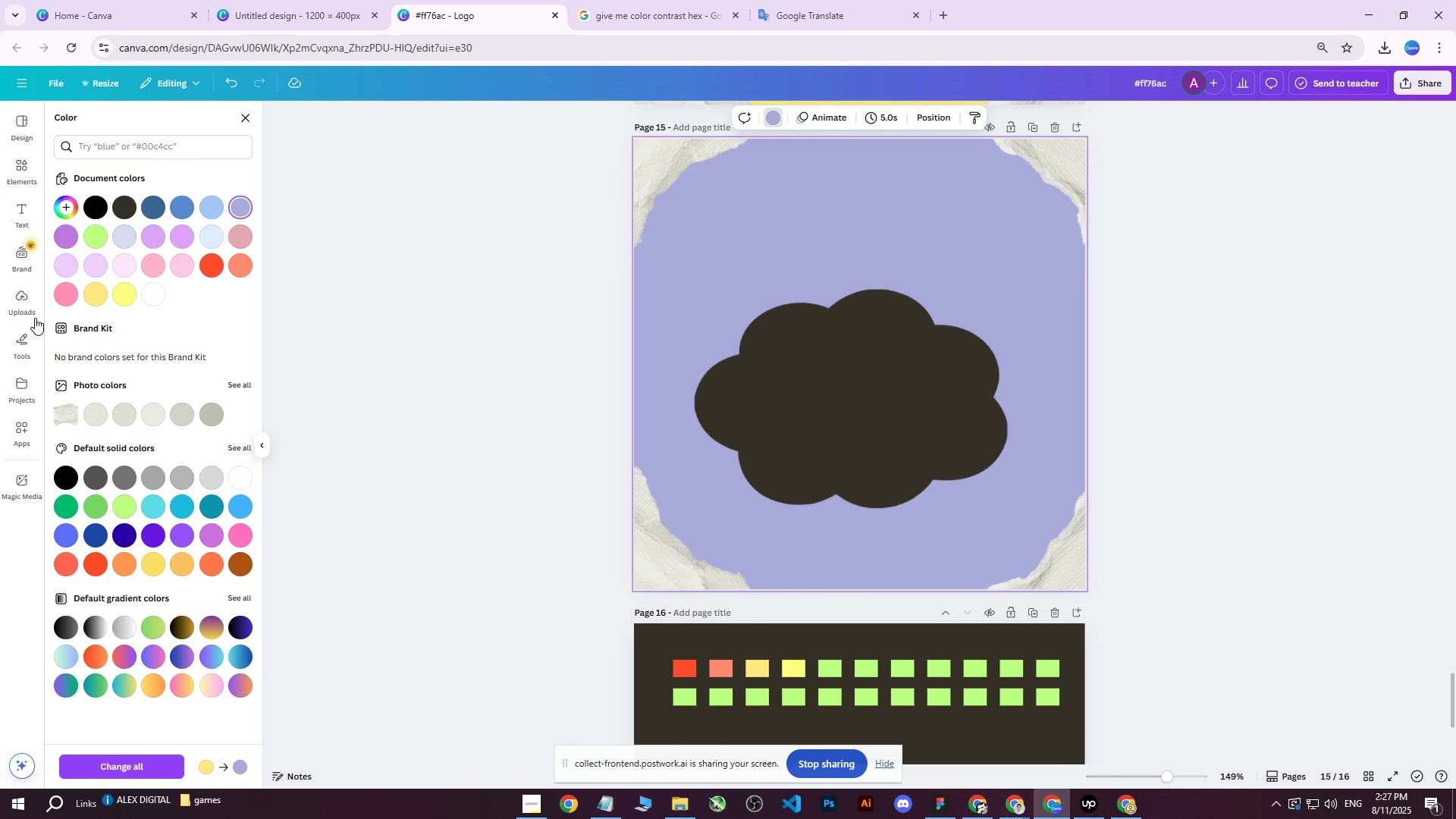 
left_click([17, 292])
 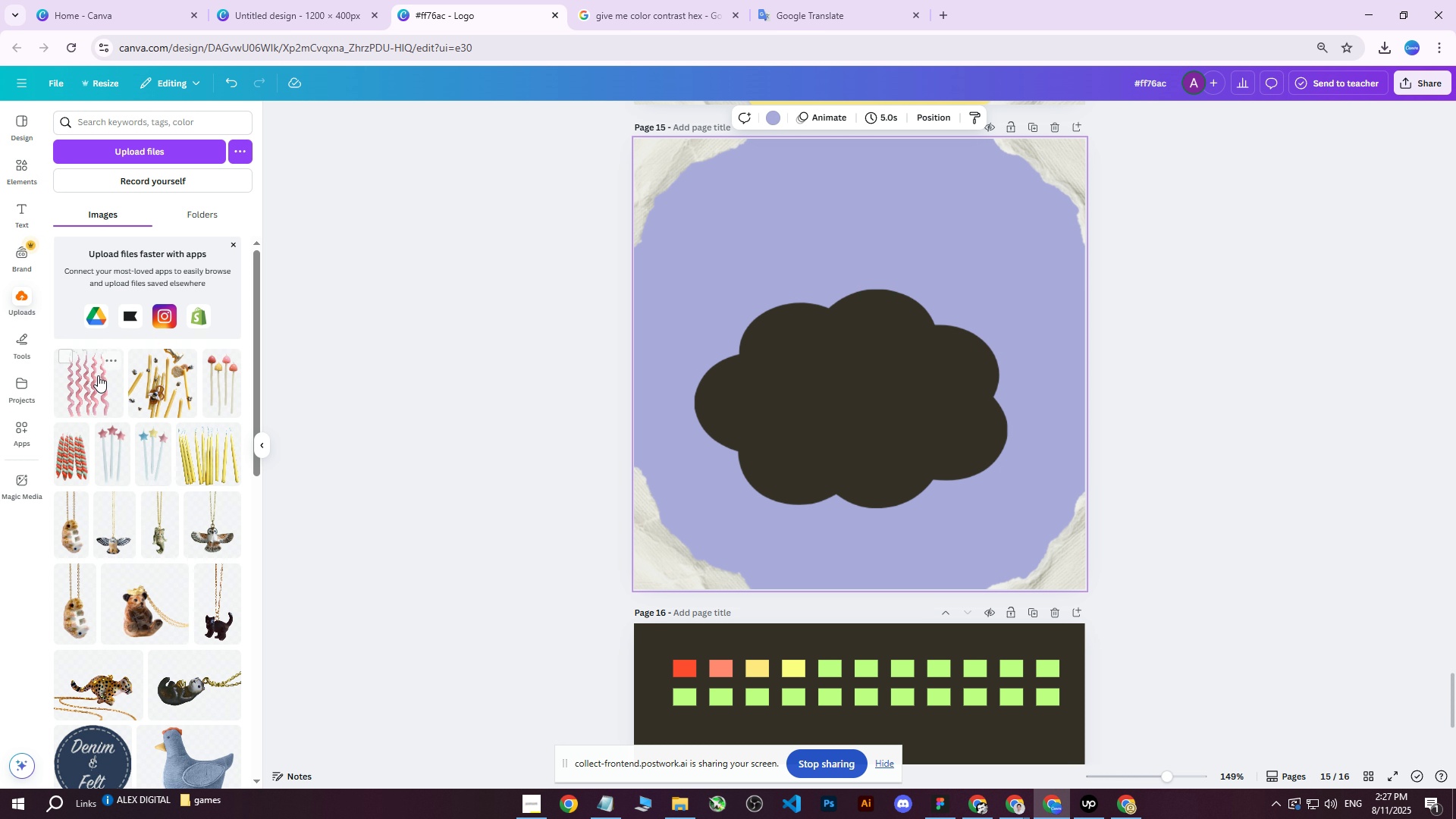 
left_click([96, 378])
 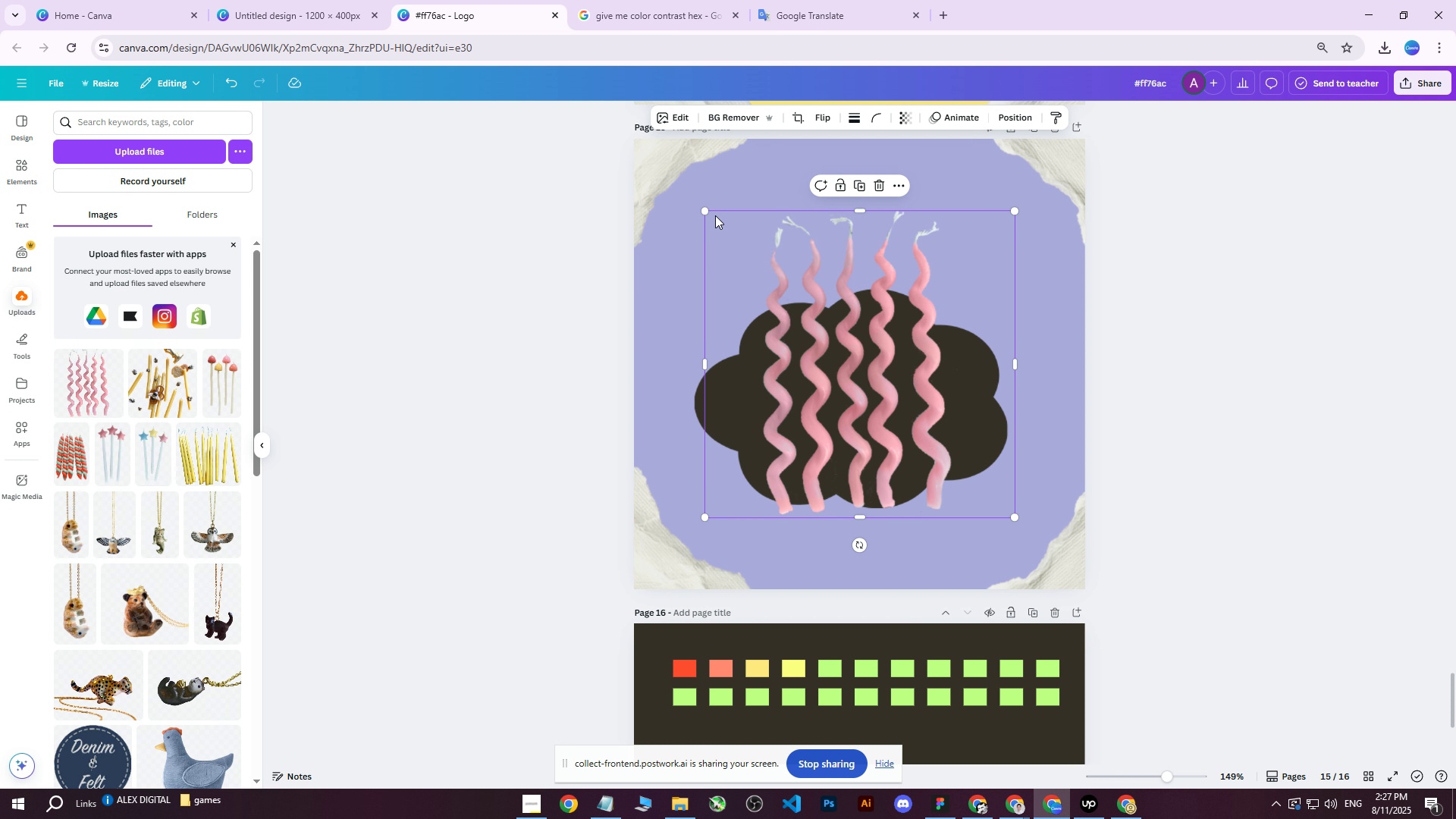 
left_click_drag(start_coordinate=[703, 210], to_coordinate=[602, 142])
 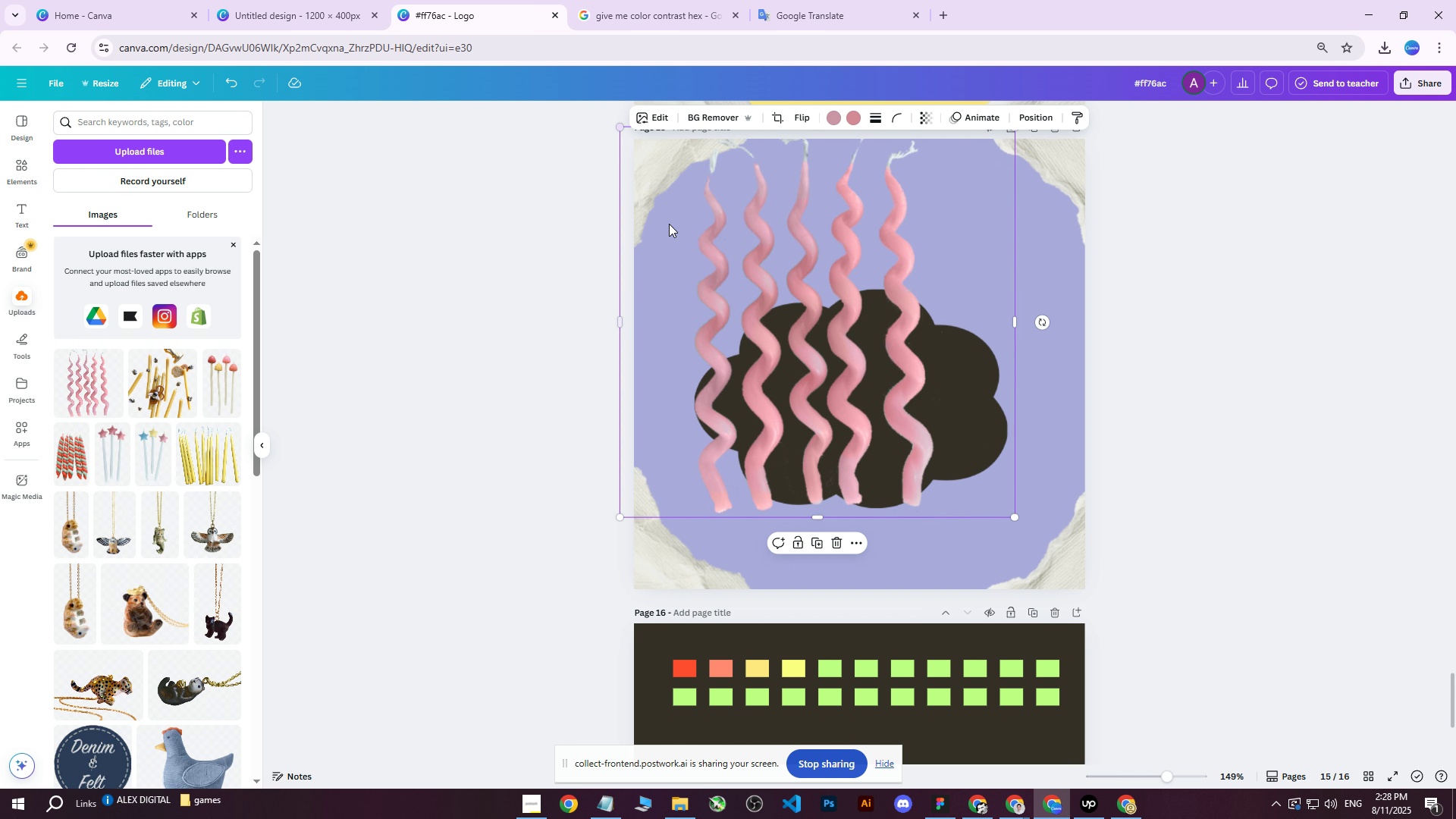 
left_click_drag(start_coordinate=[790, 283], to_coordinate=[846, 334])
 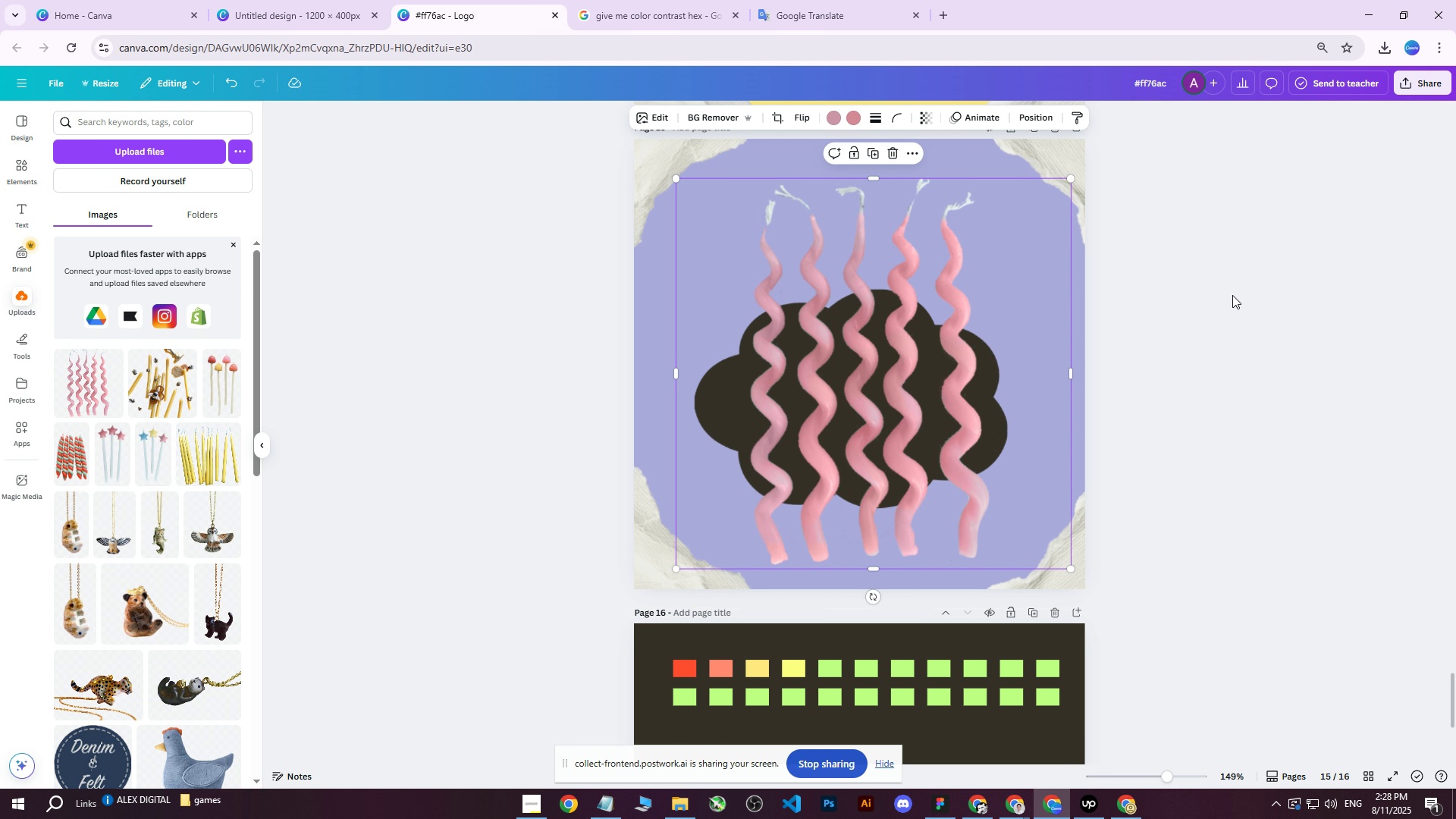 
left_click([1232, 295])
 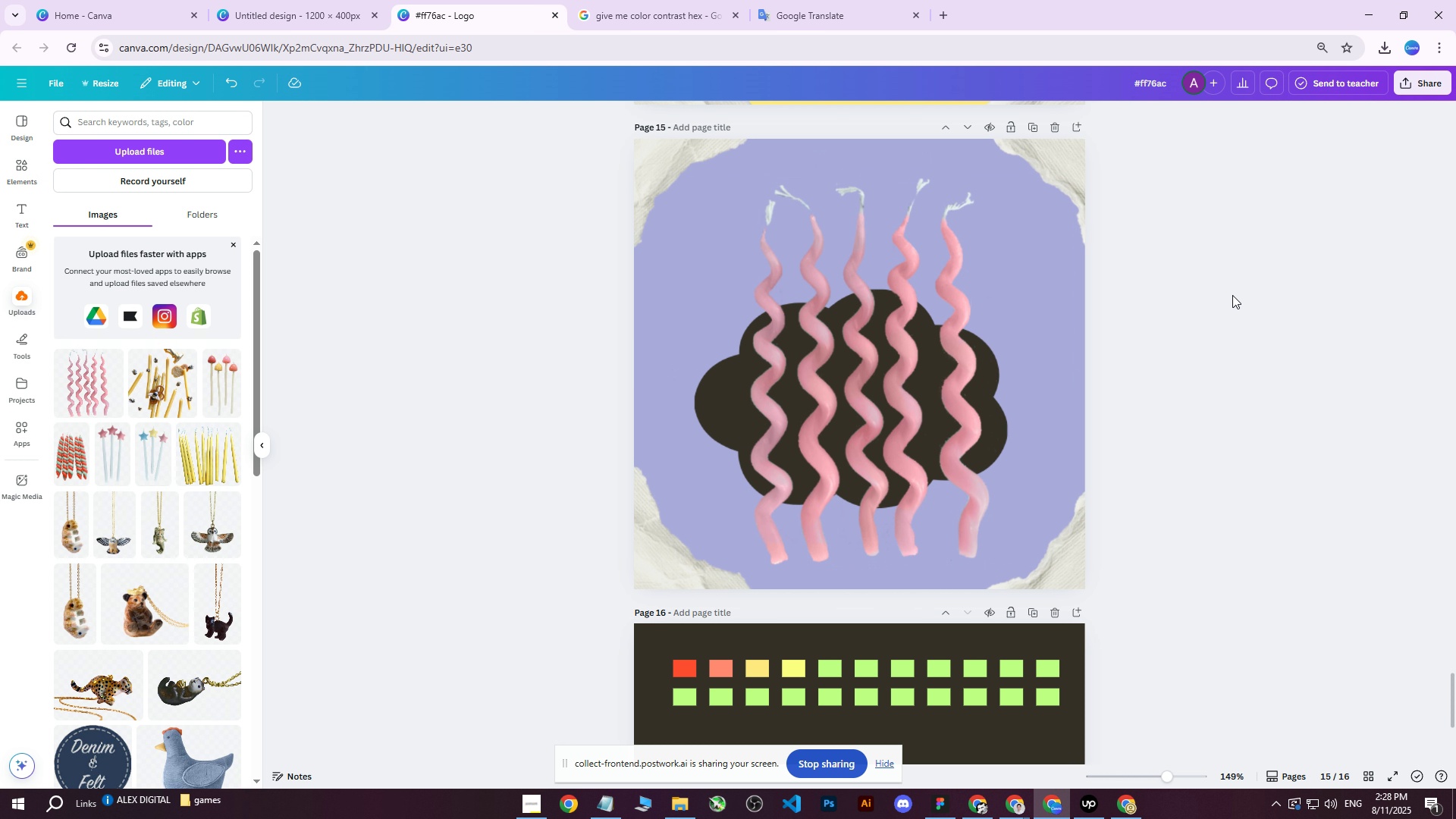 
scroll: coordinate [1228, 318], scroll_direction: down, amount: 1.0
 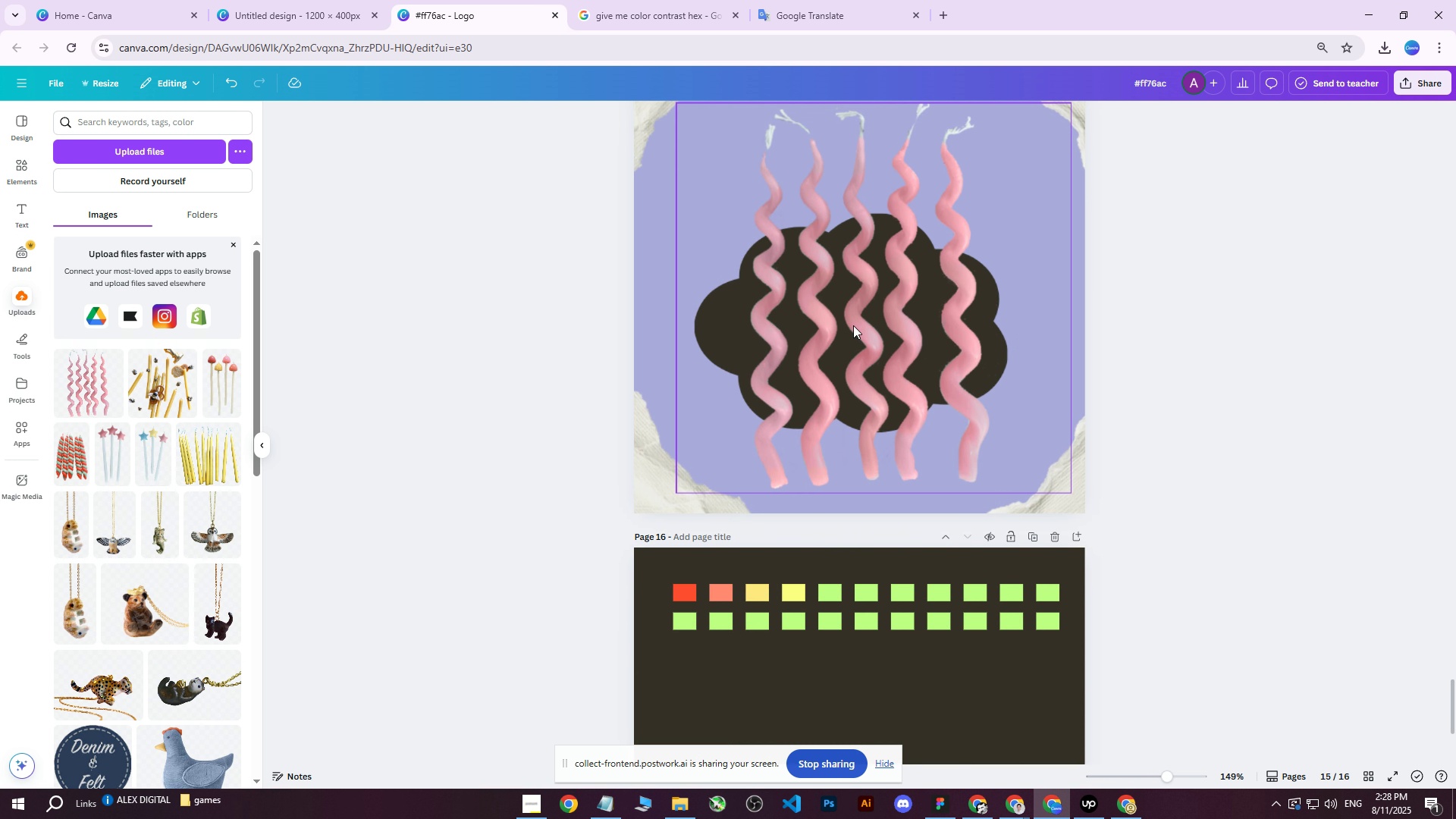 
left_click([829, 319])
 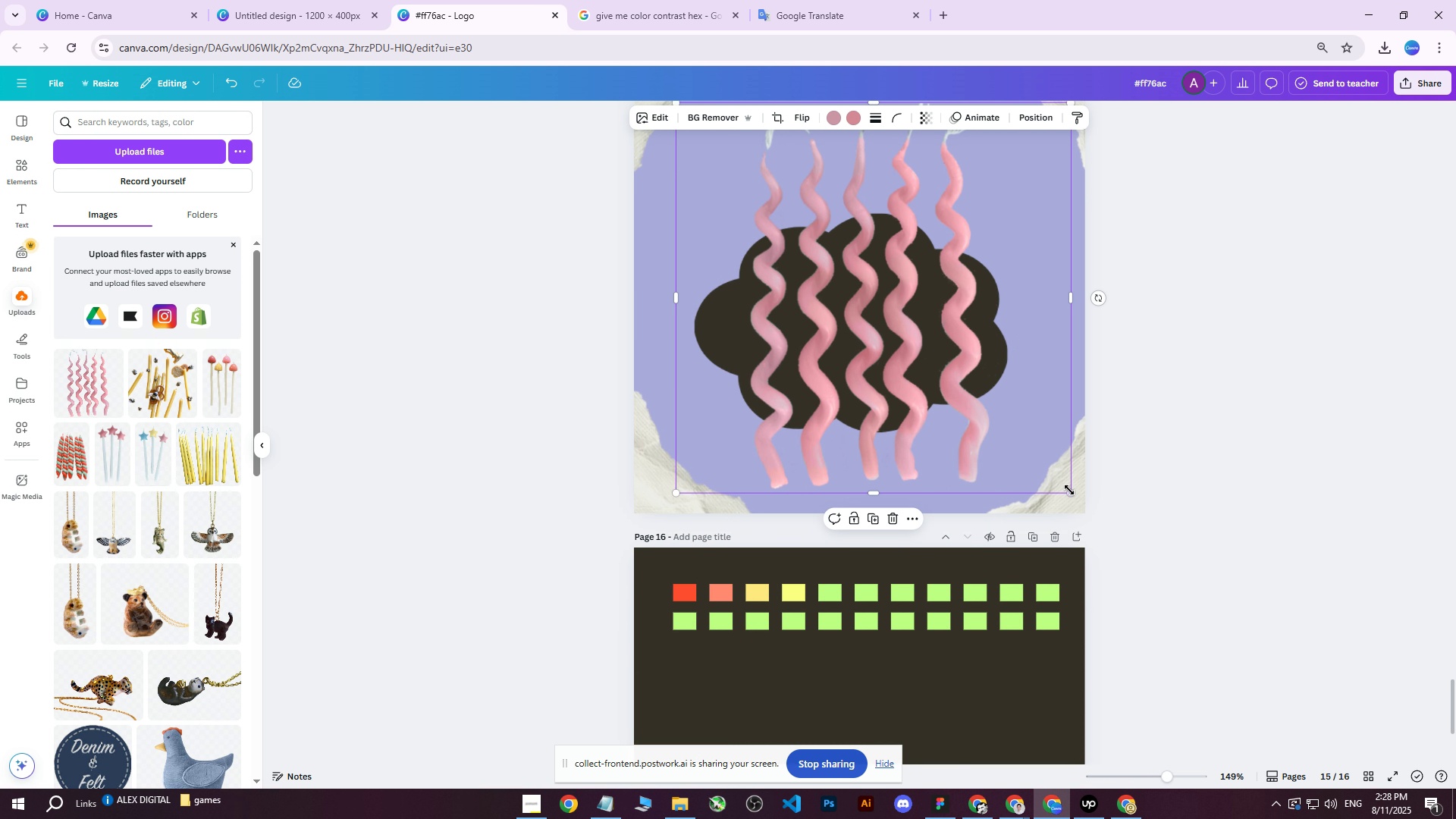 
left_click_drag(start_coordinate=[1072, 493], to_coordinate=[1058, 481])
 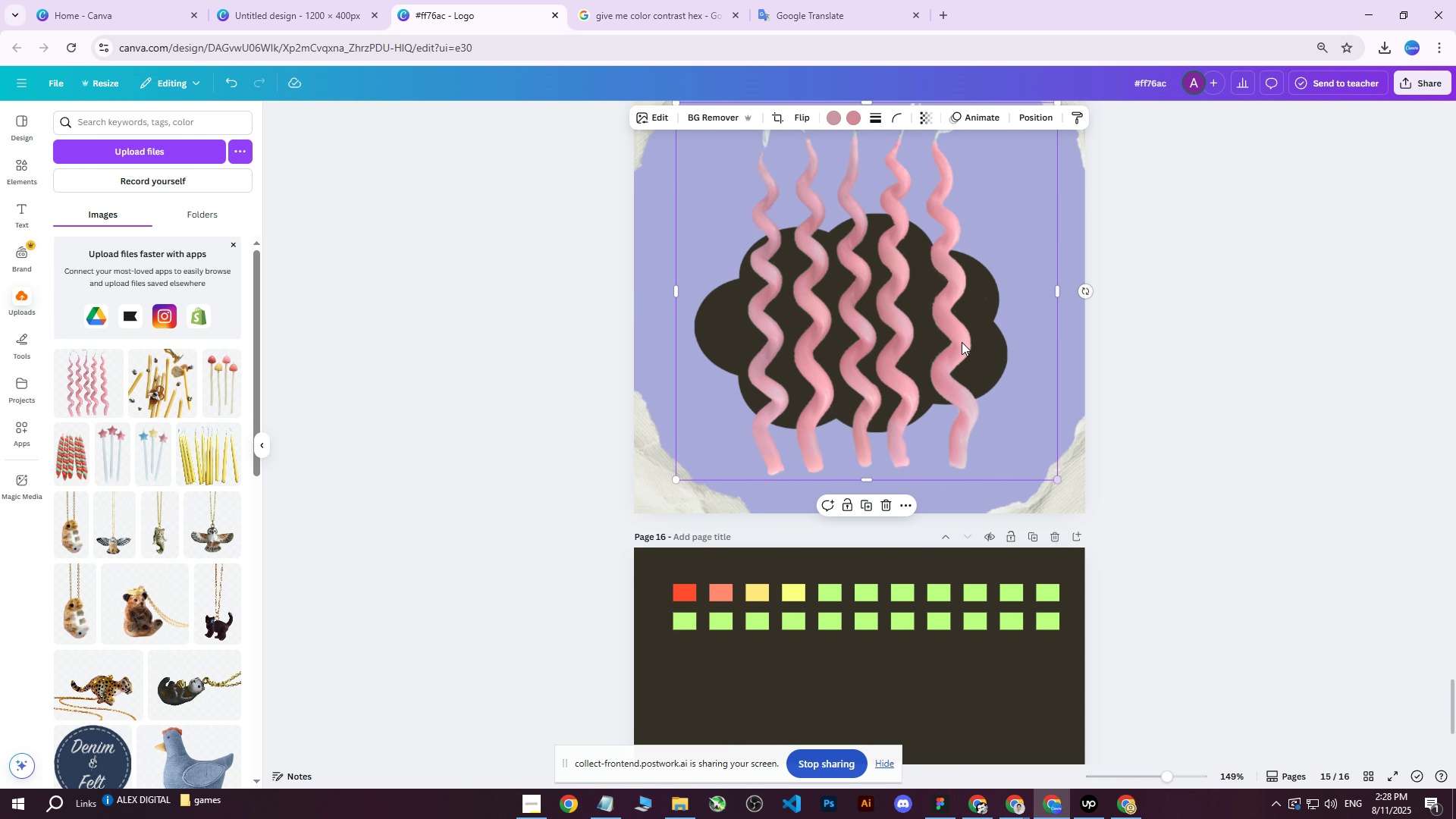 
left_click_drag(start_coordinate=[918, 314], to_coordinate=[924, 333])
 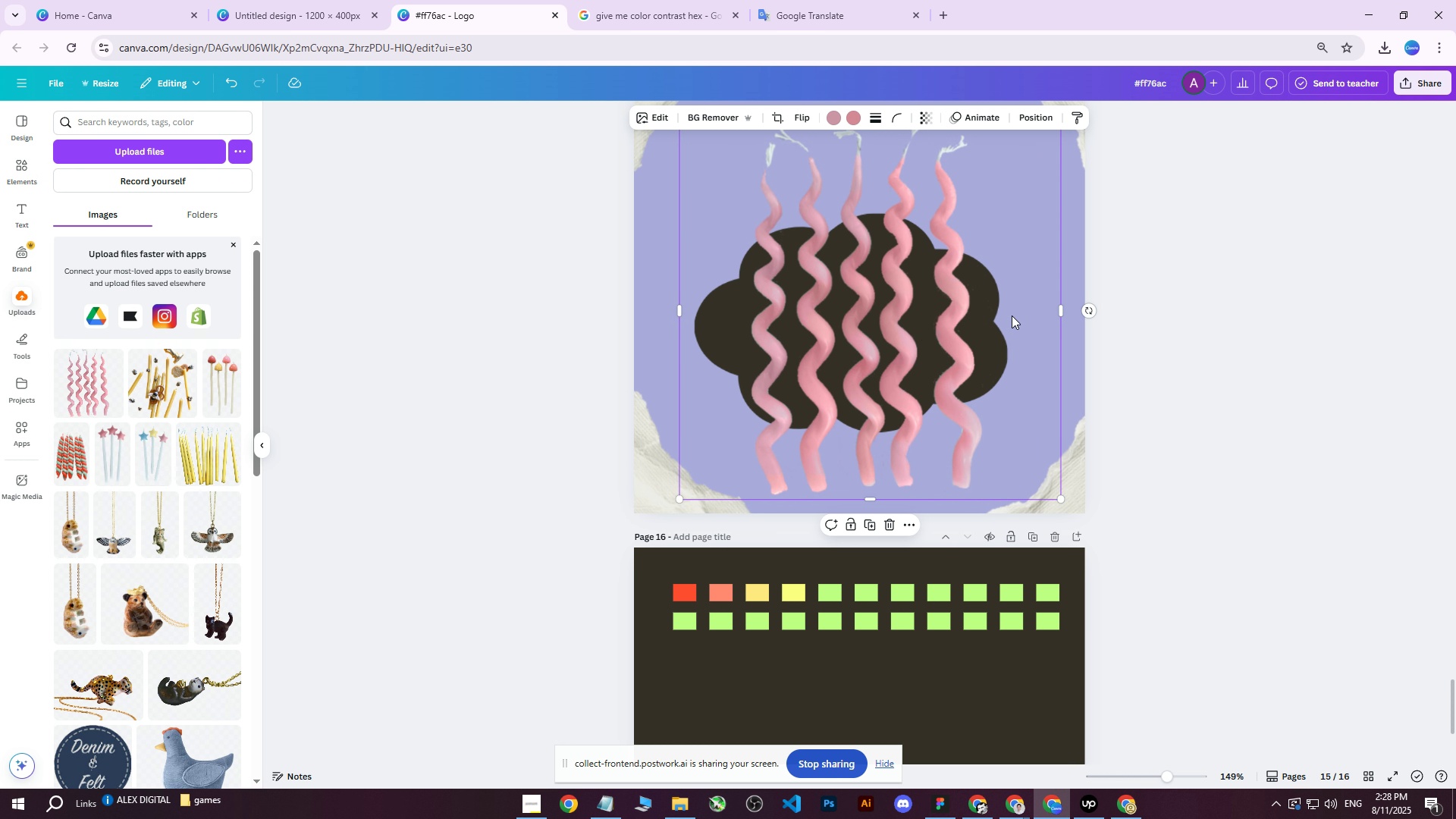 
scroll: coordinate [1150, 304], scroll_direction: up, amount: 3.0
 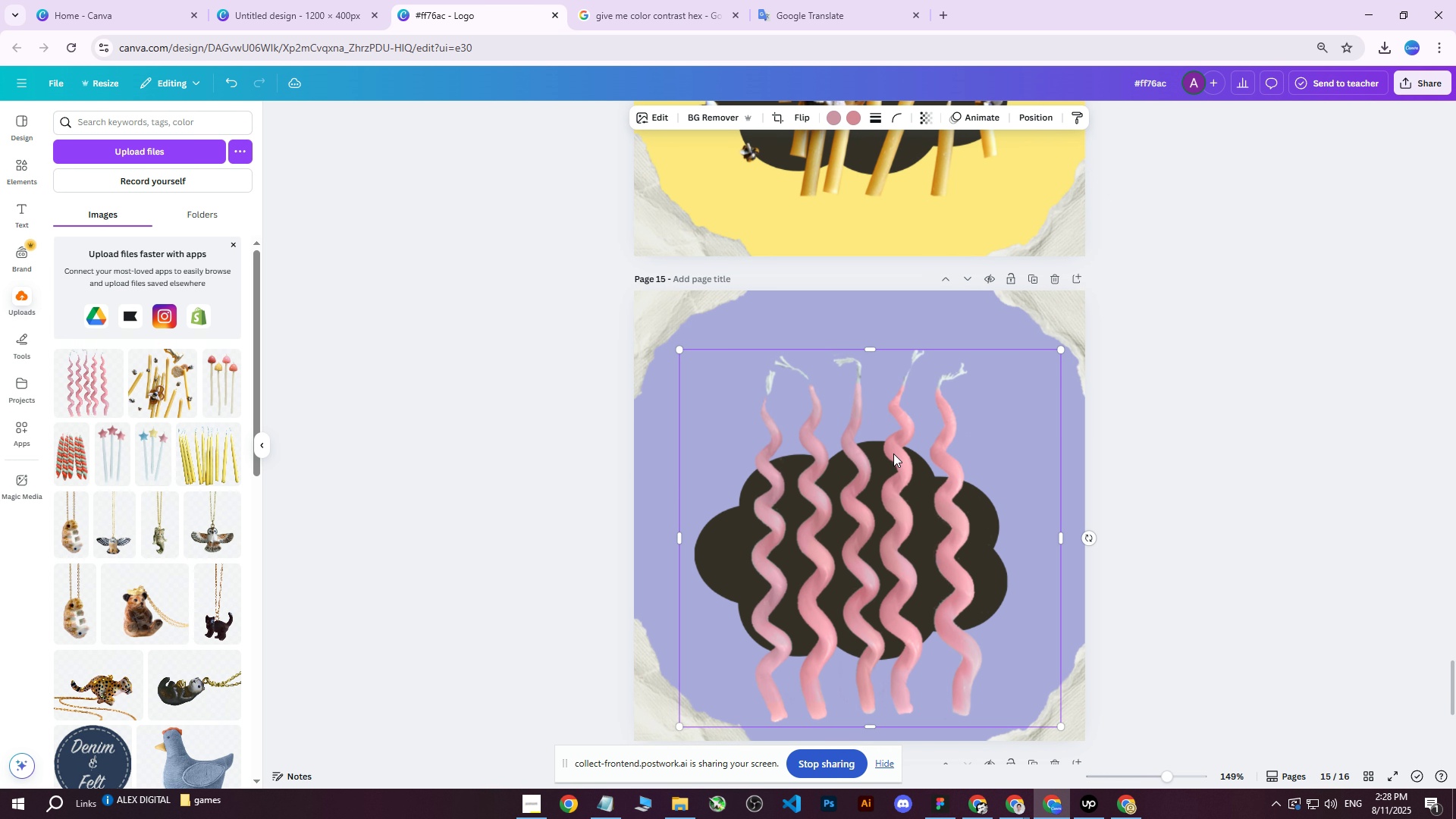 
left_click_drag(start_coordinate=[871, 510], to_coordinate=[867, 493])
 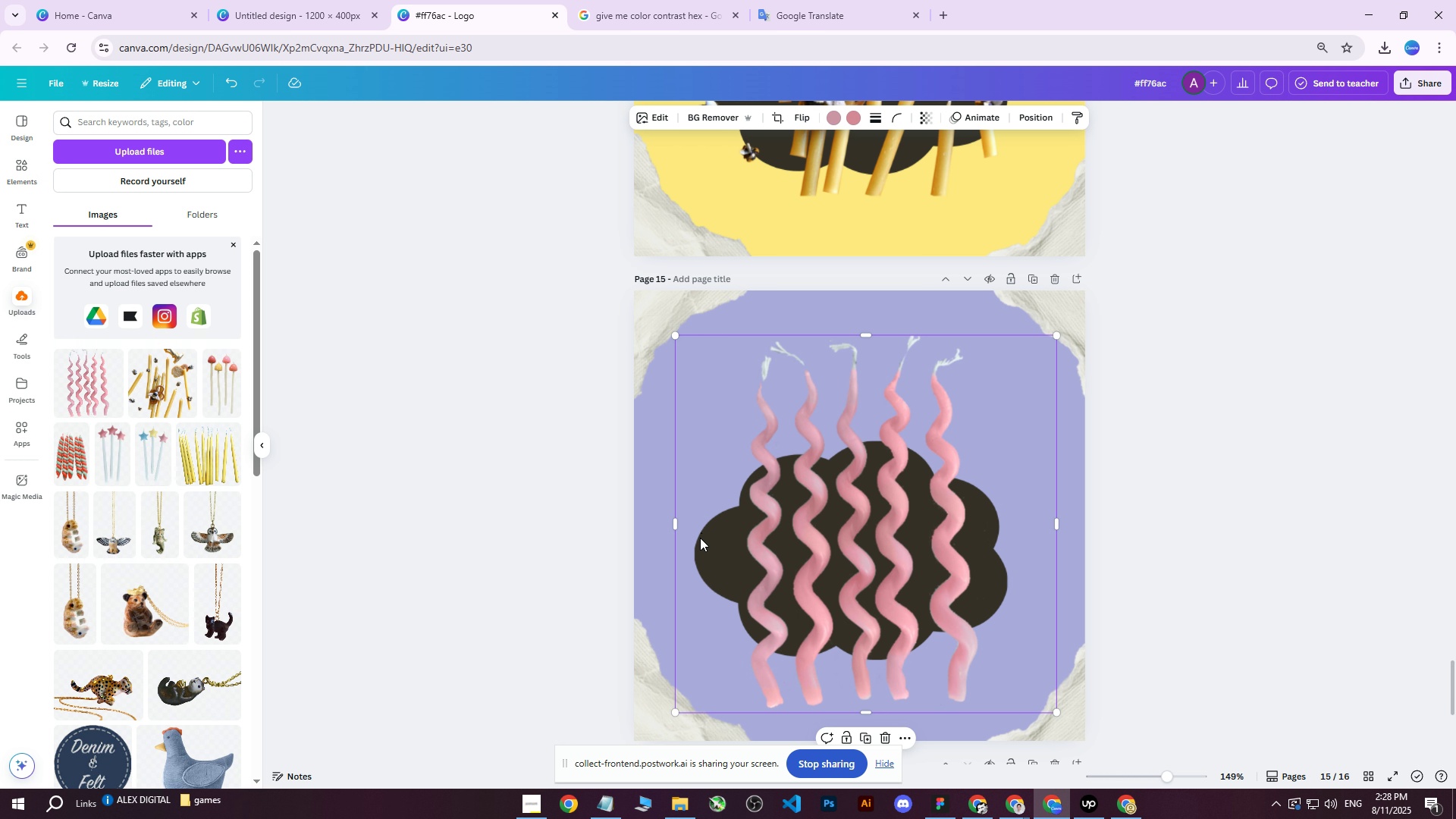 
left_click([701, 541])
 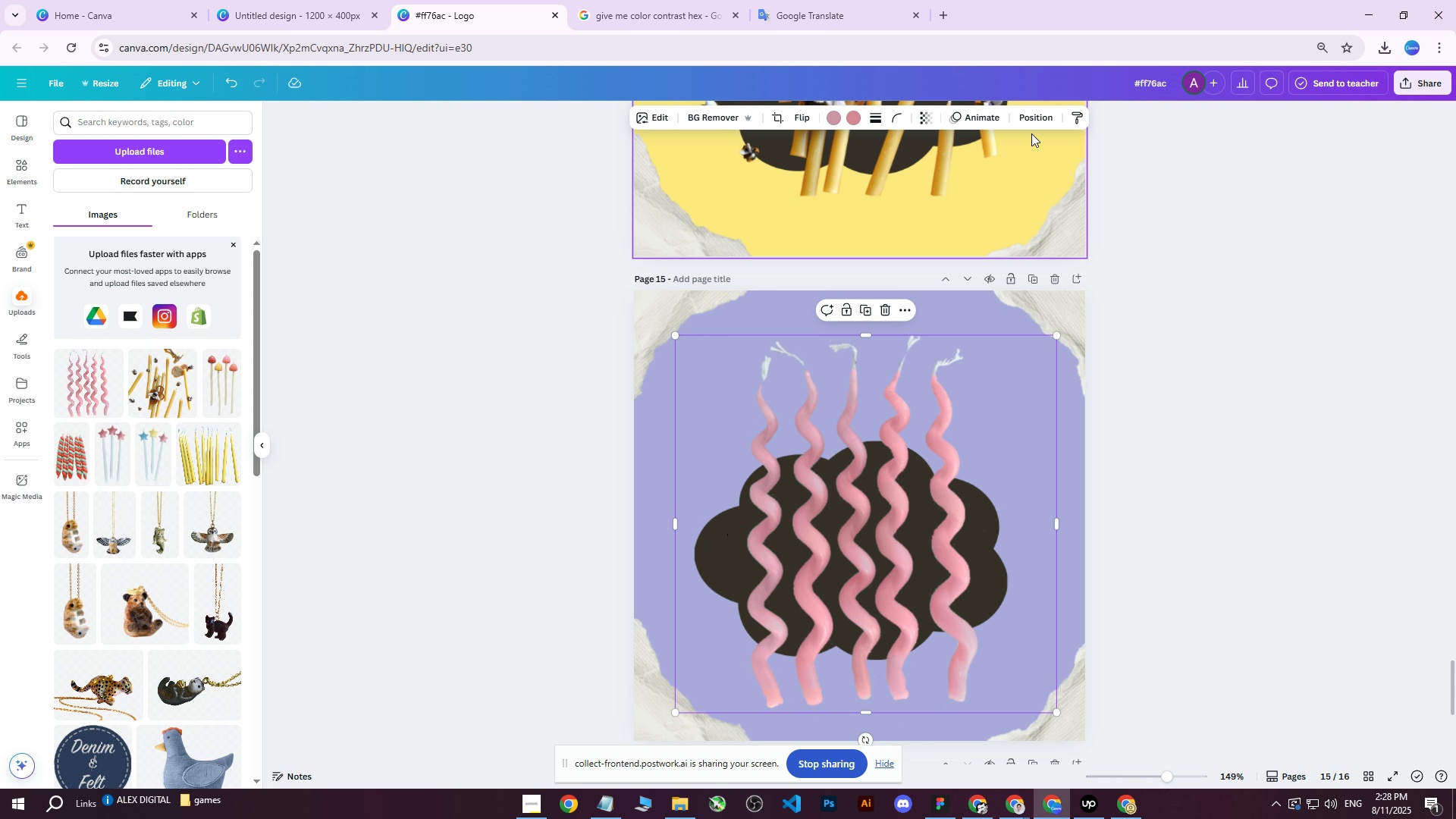 
left_click([1038, 124])
 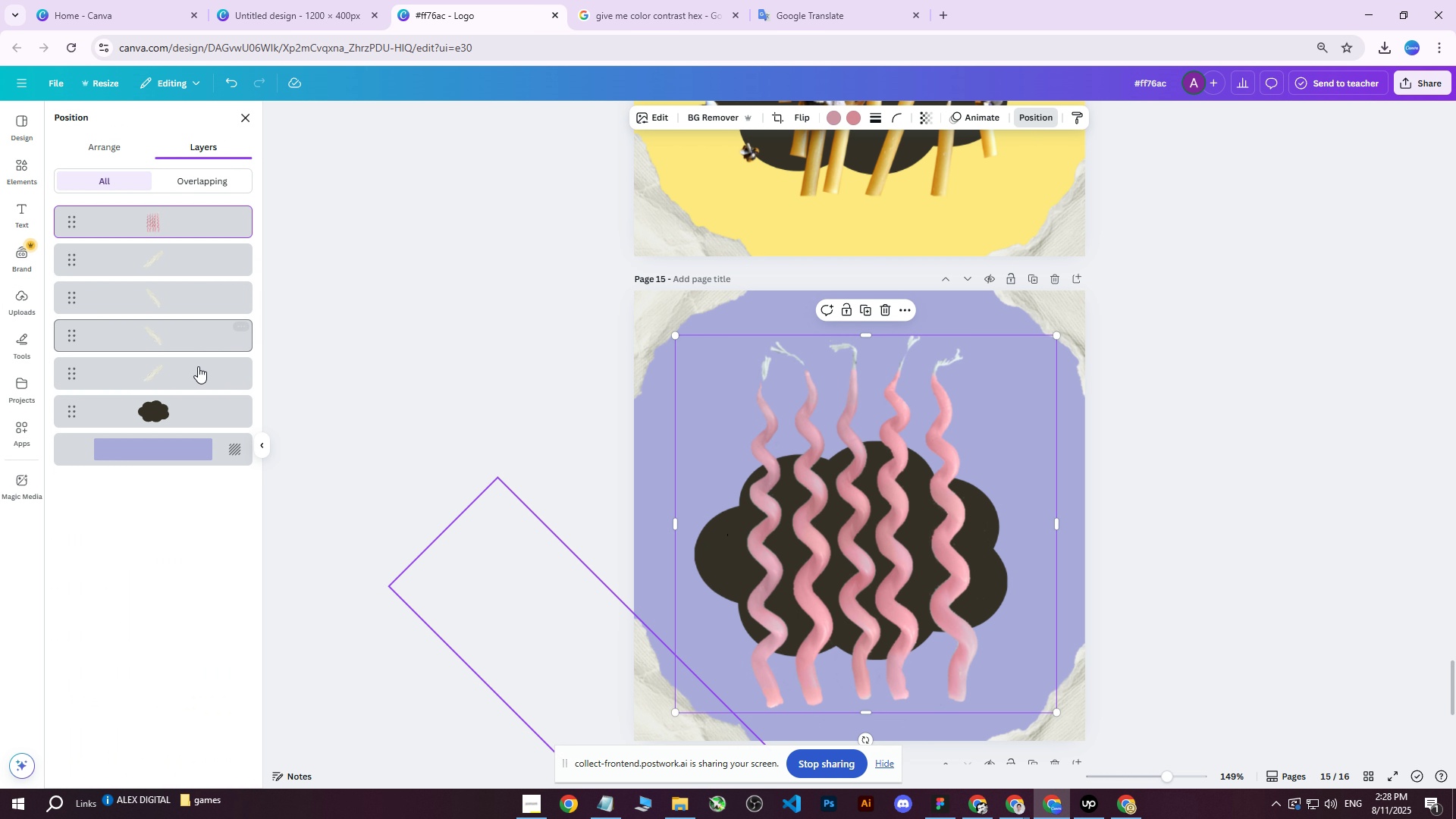 
left_click([159, 412])
 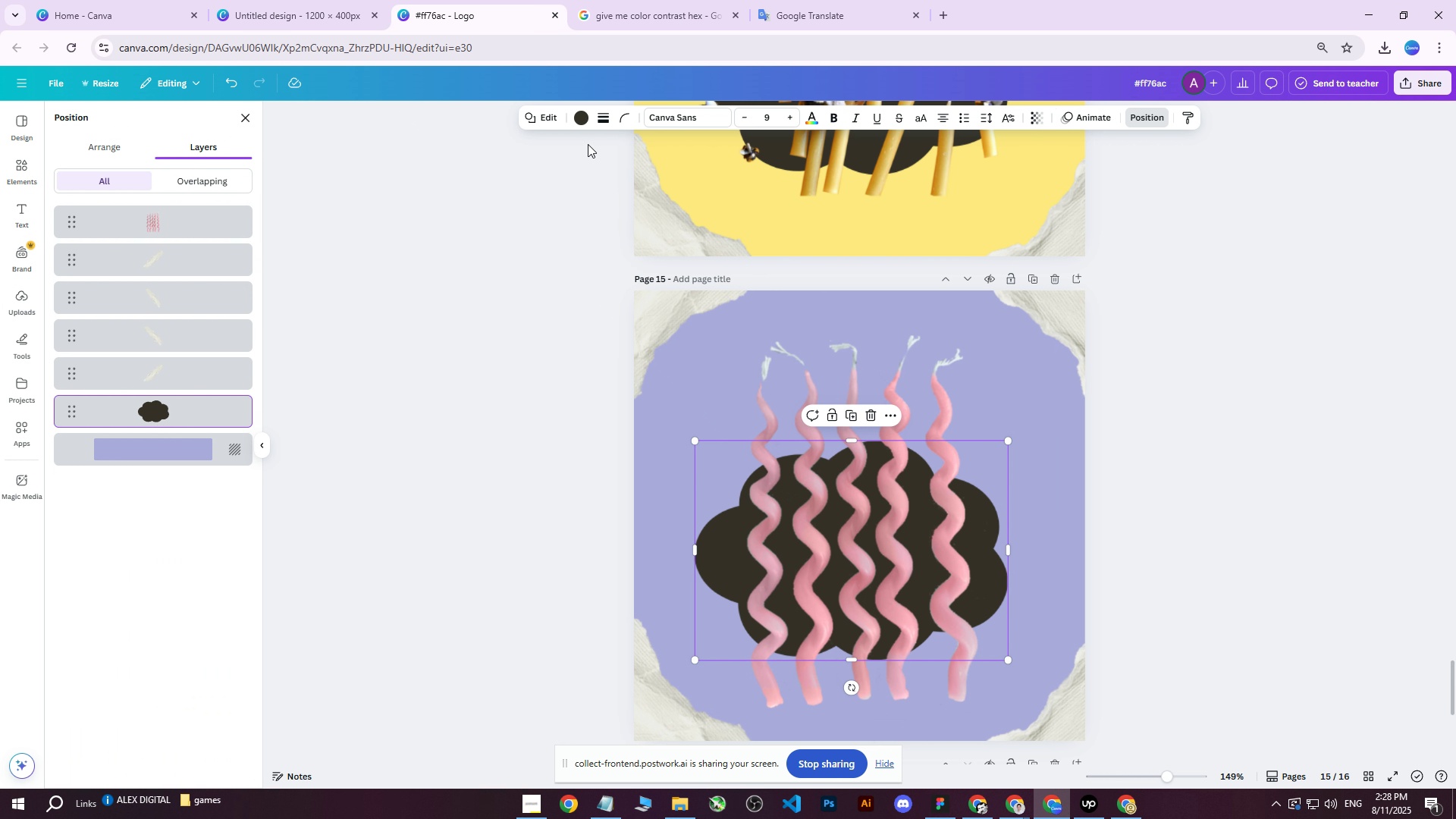 
left_click([581, 117])
 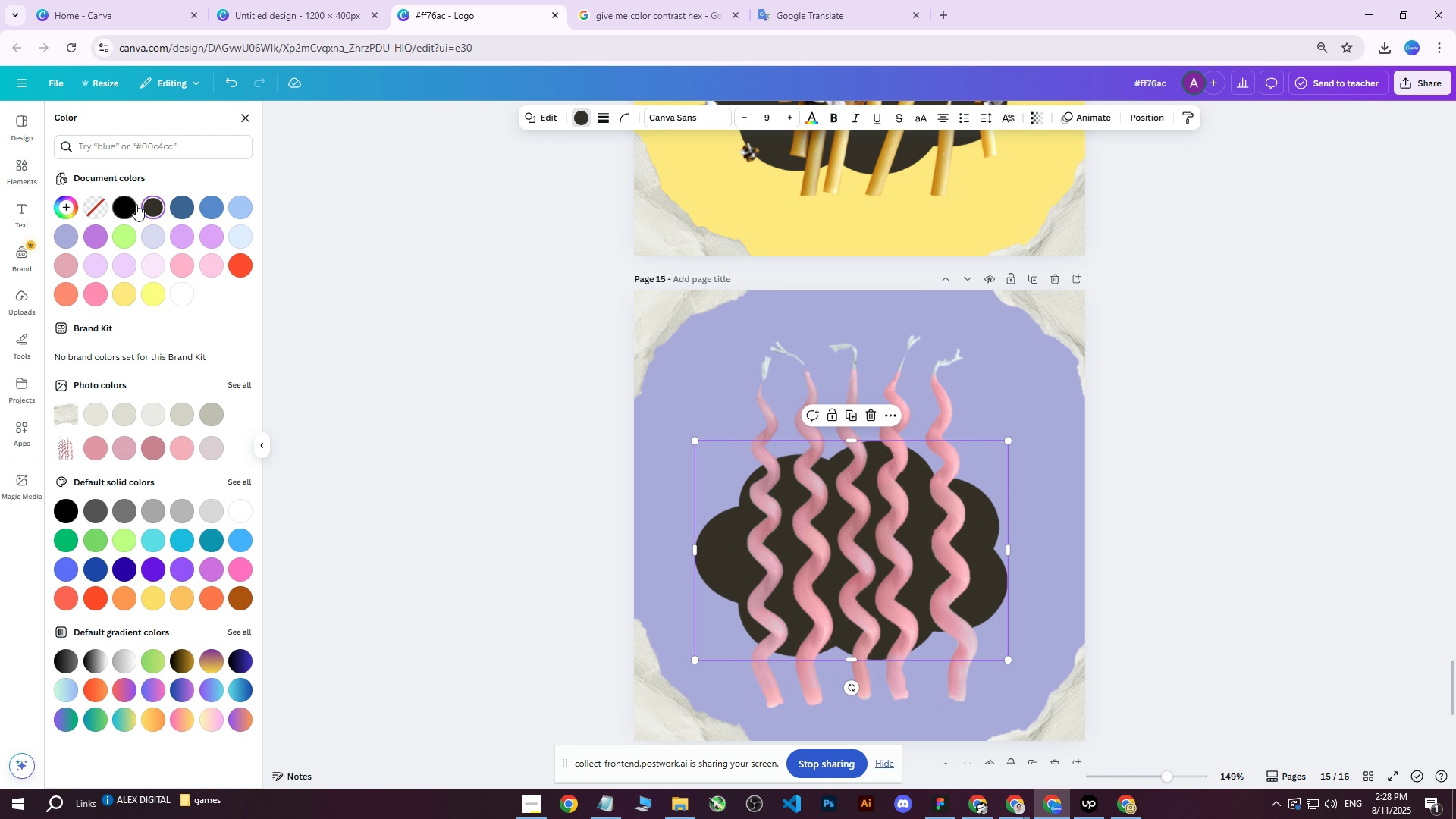 
left_click([149, 204])
 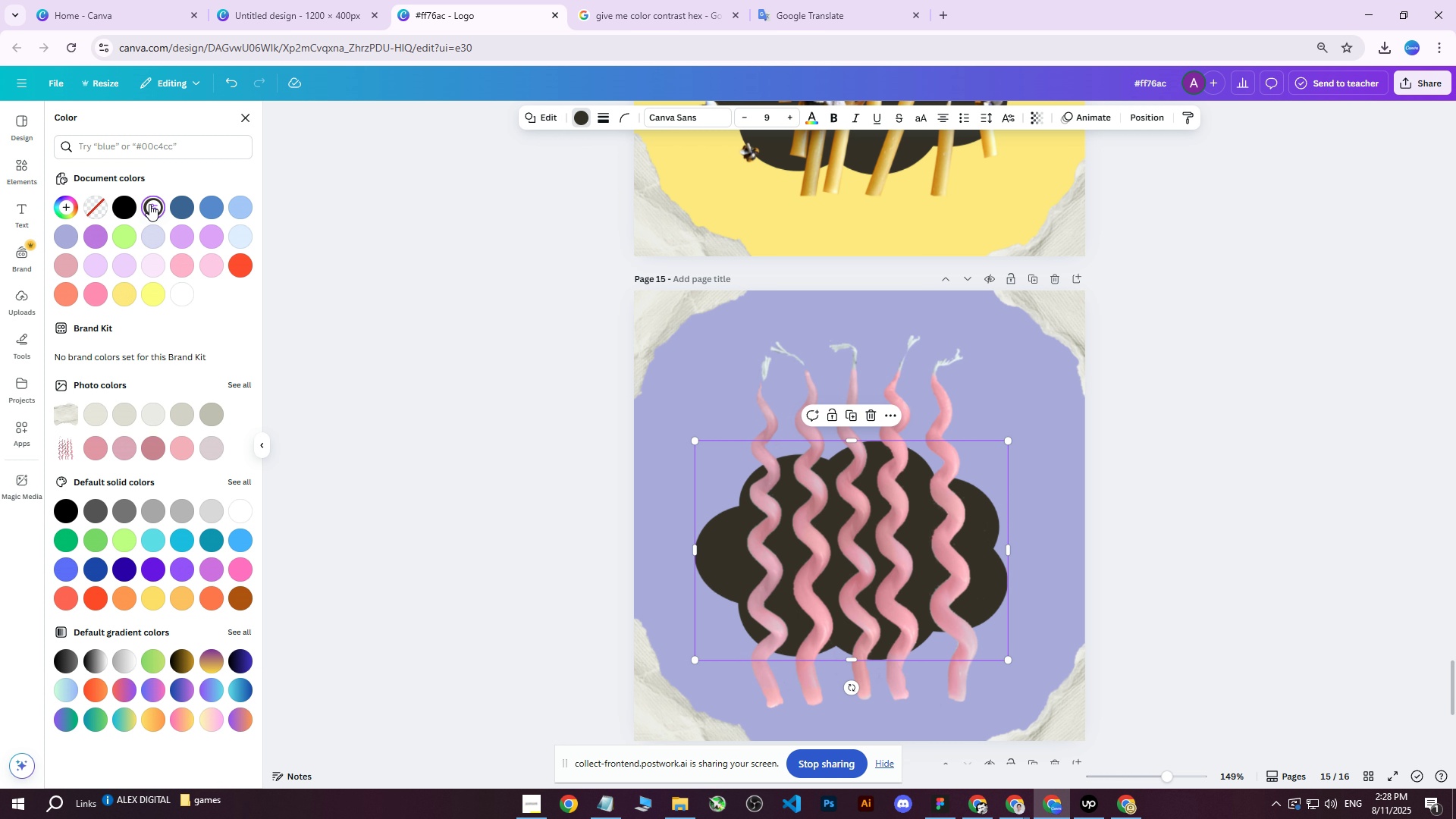 
left_click([149, 204])
 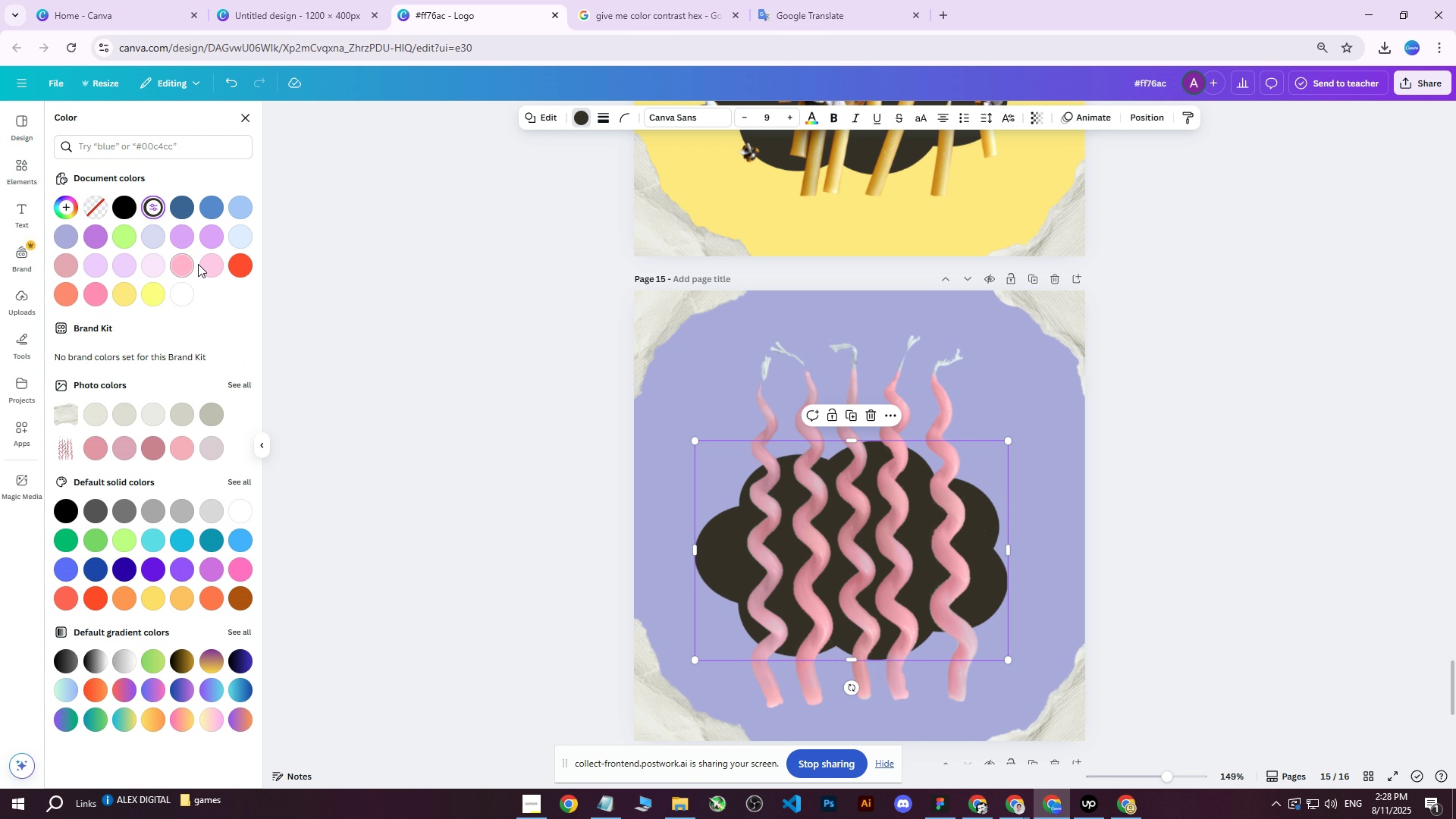 
left_click([184, 268])
 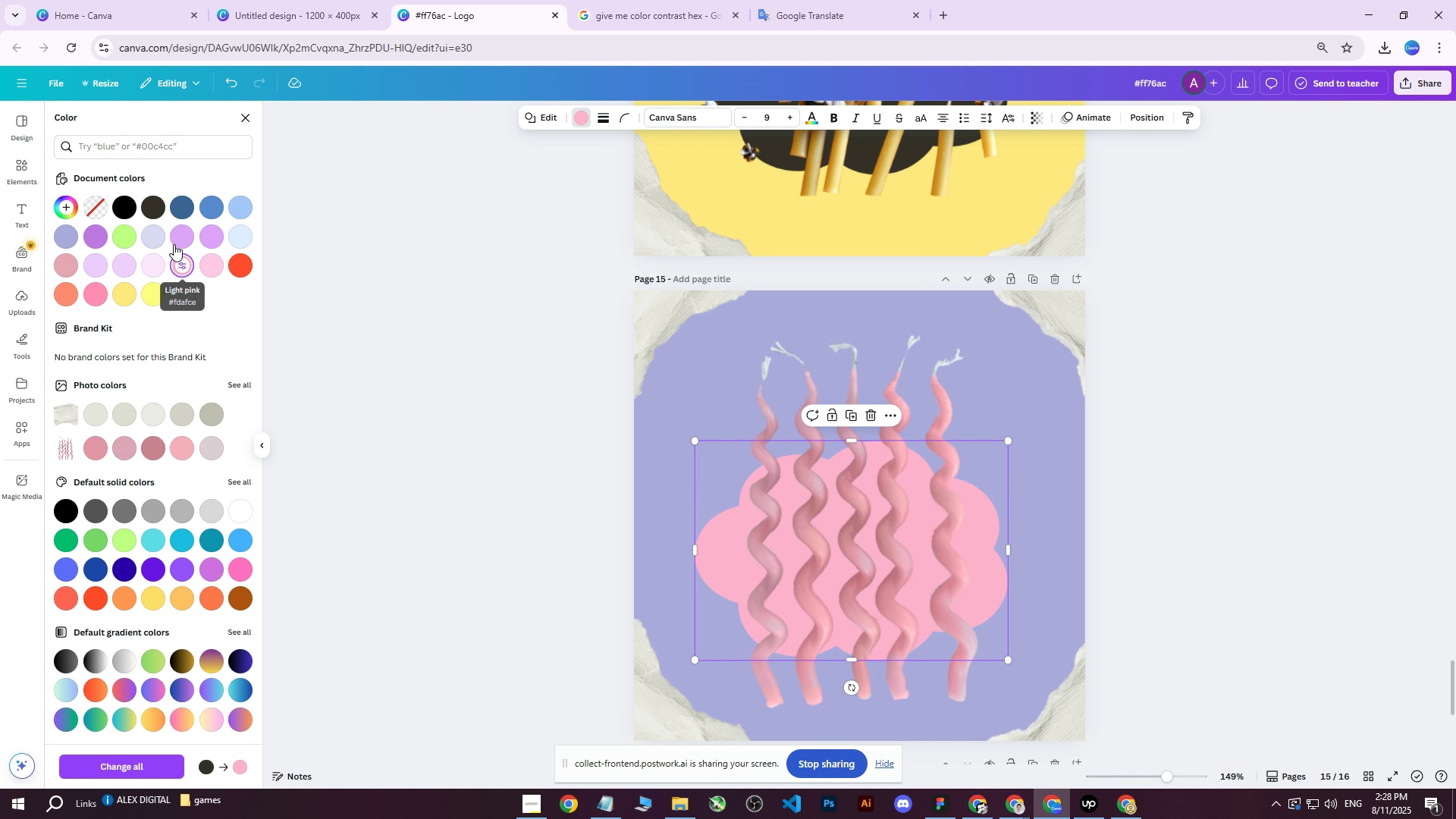 
left_click([173, 240])
 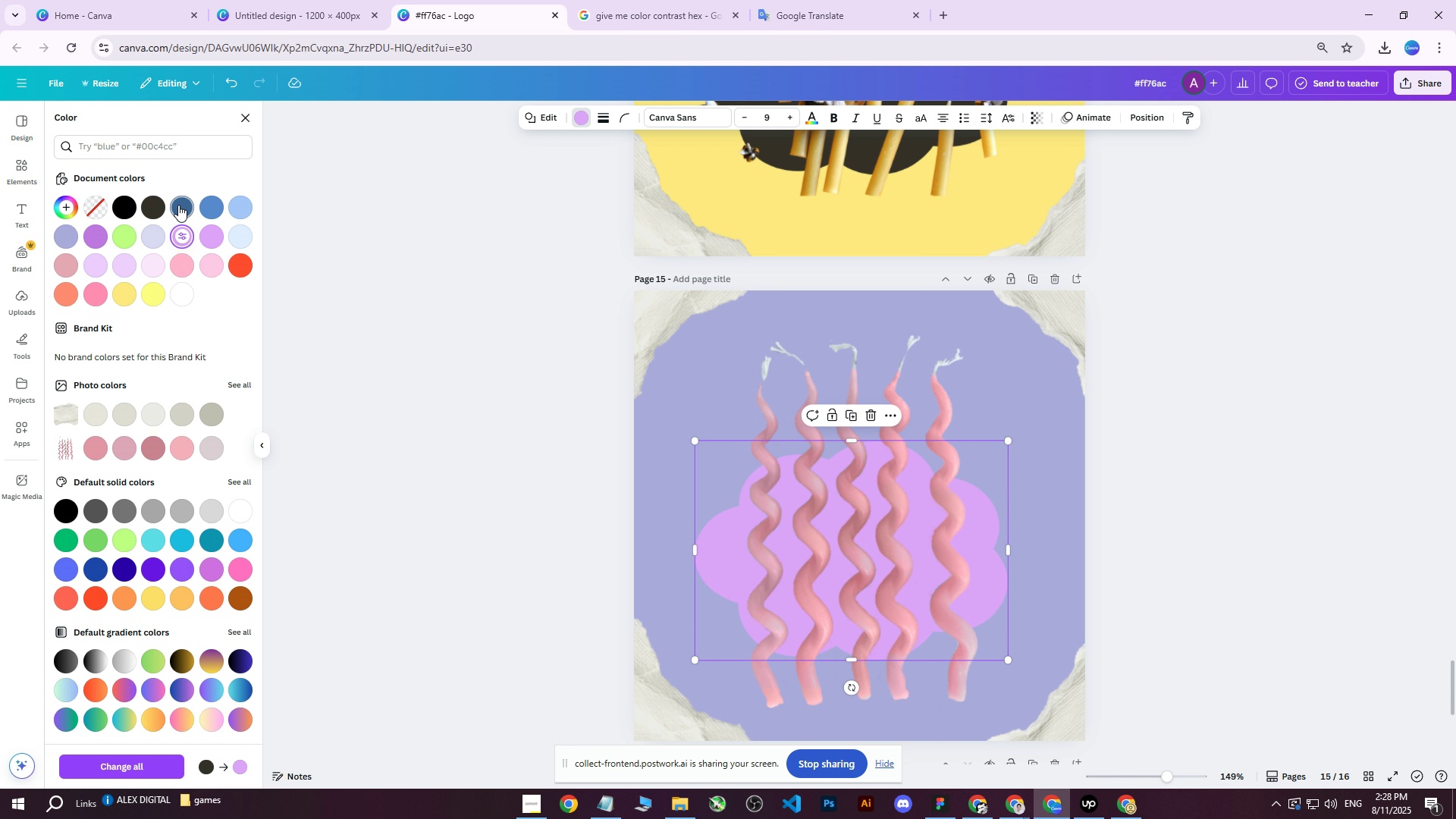 
double_click([178, 205])
 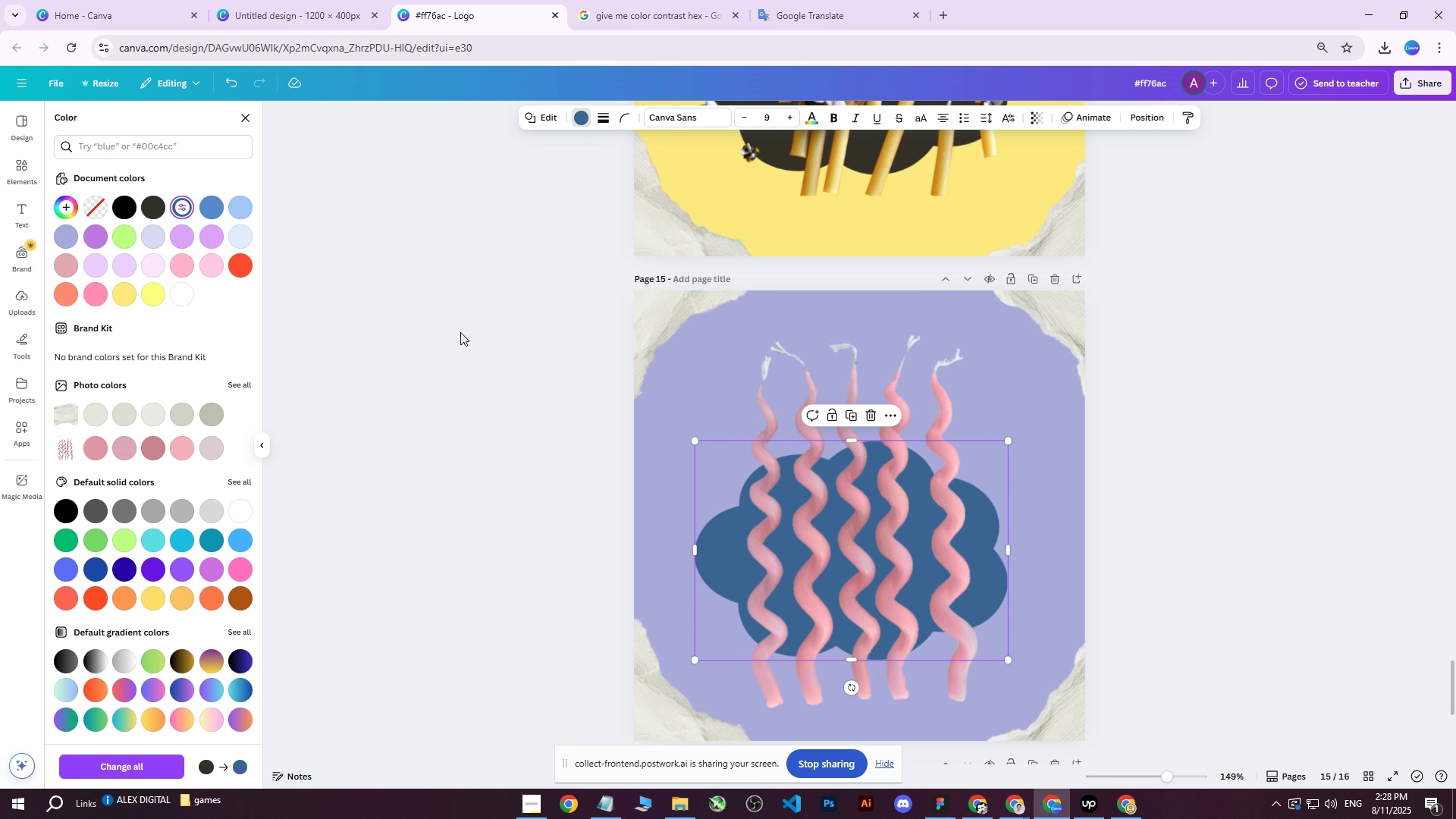 
double_click([237, 205])
 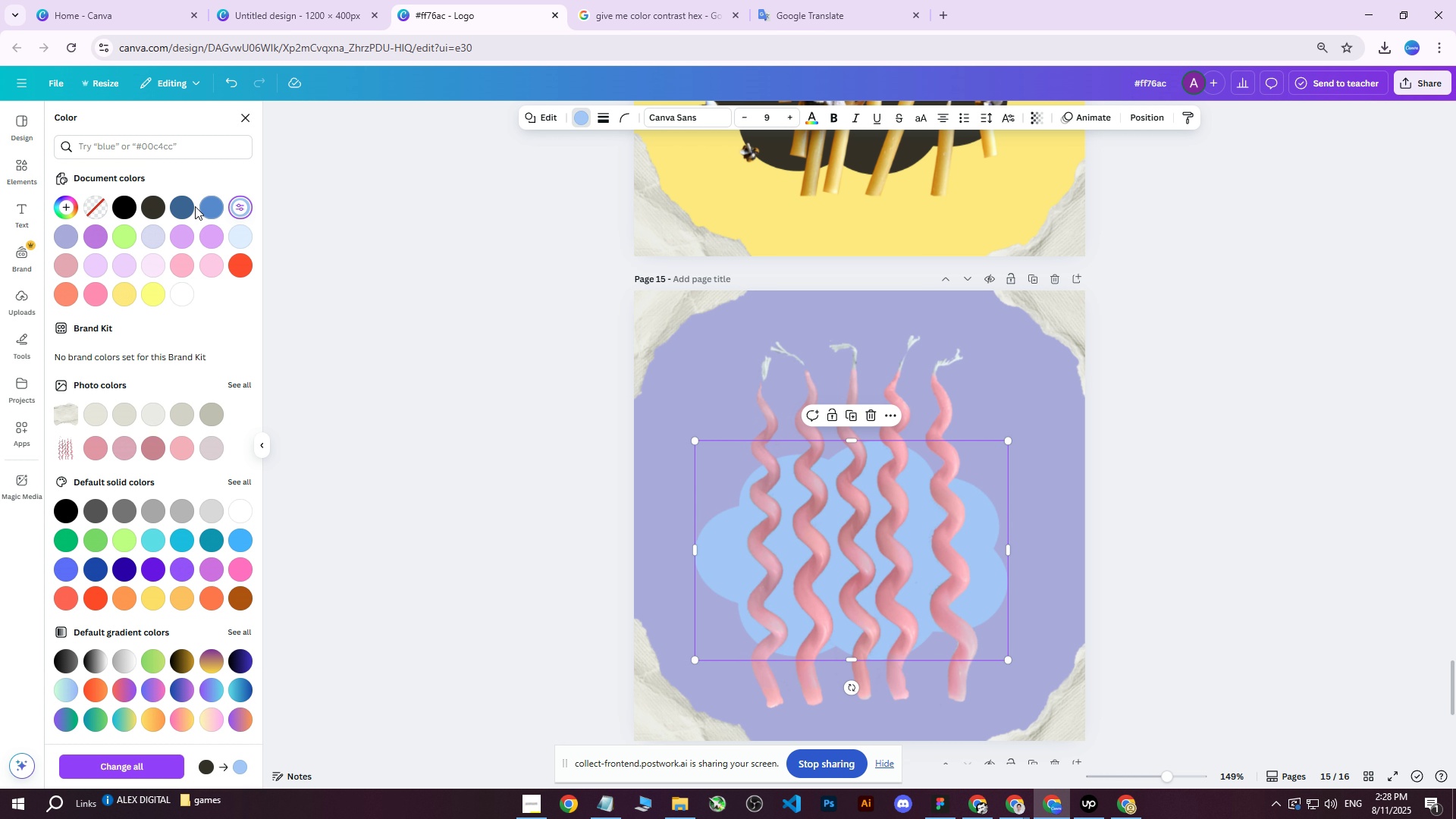 
triple_click([187, 206])
 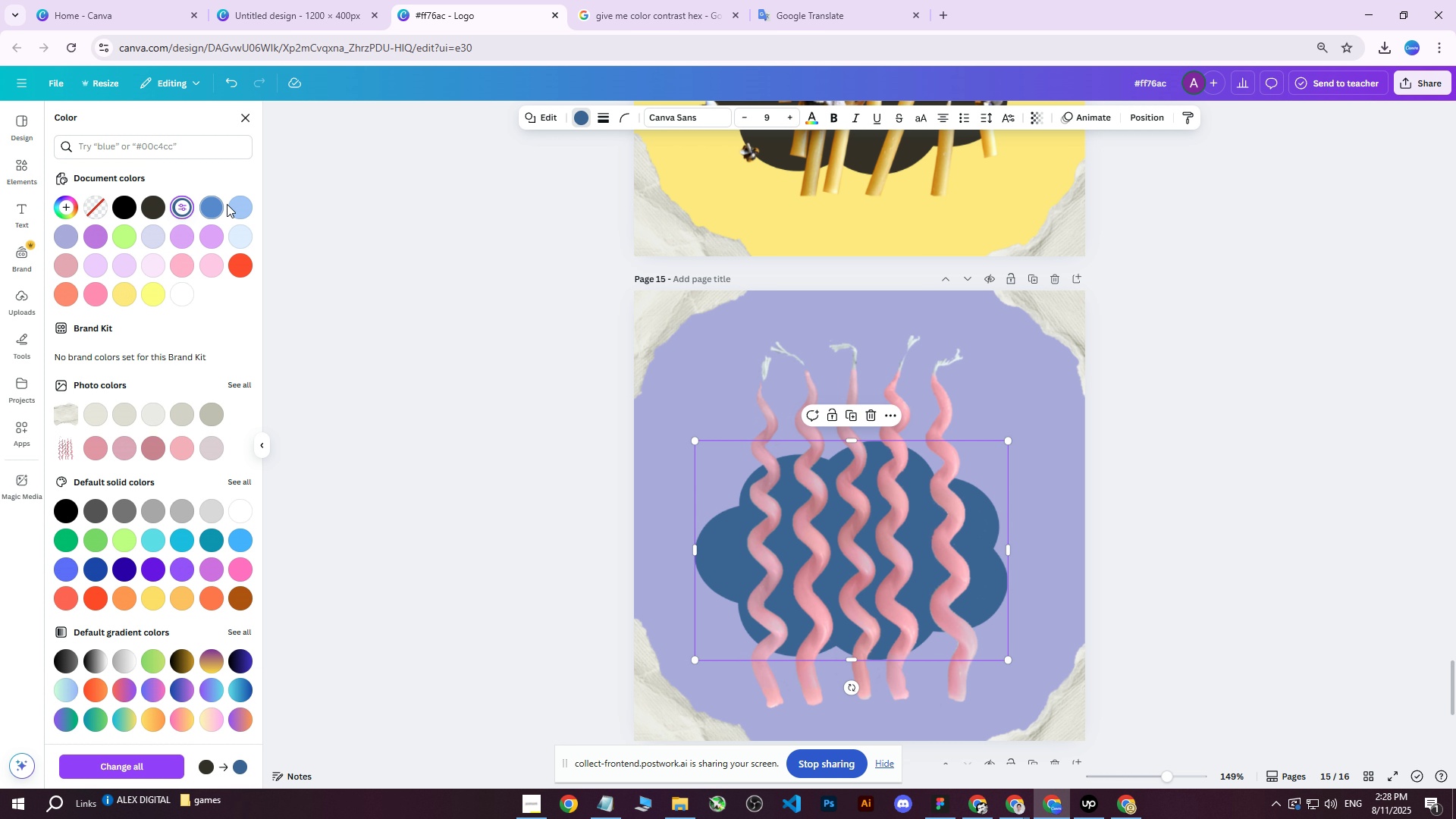 
triple_click([228, 204])
 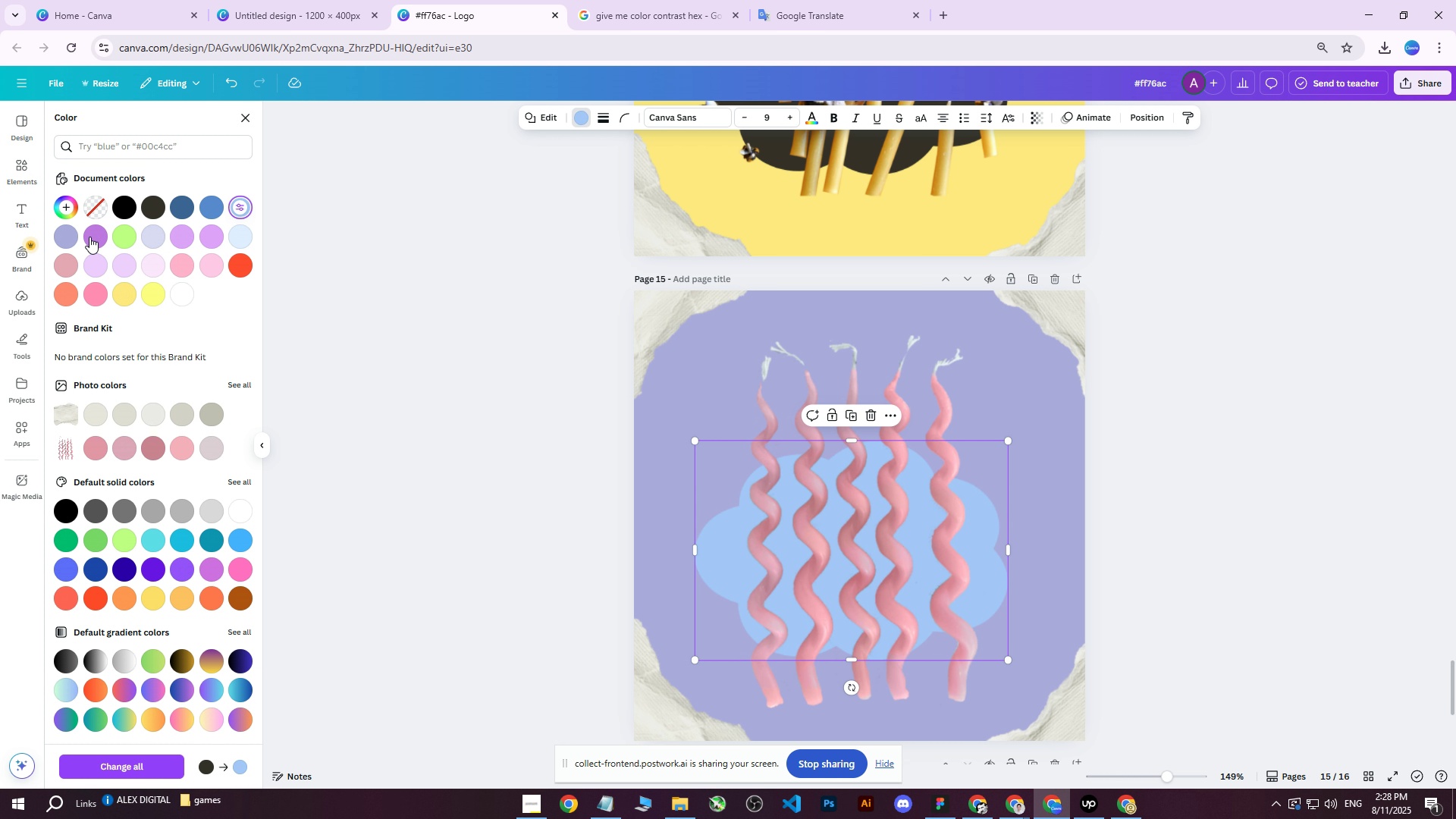 
left_click([67, 238])
 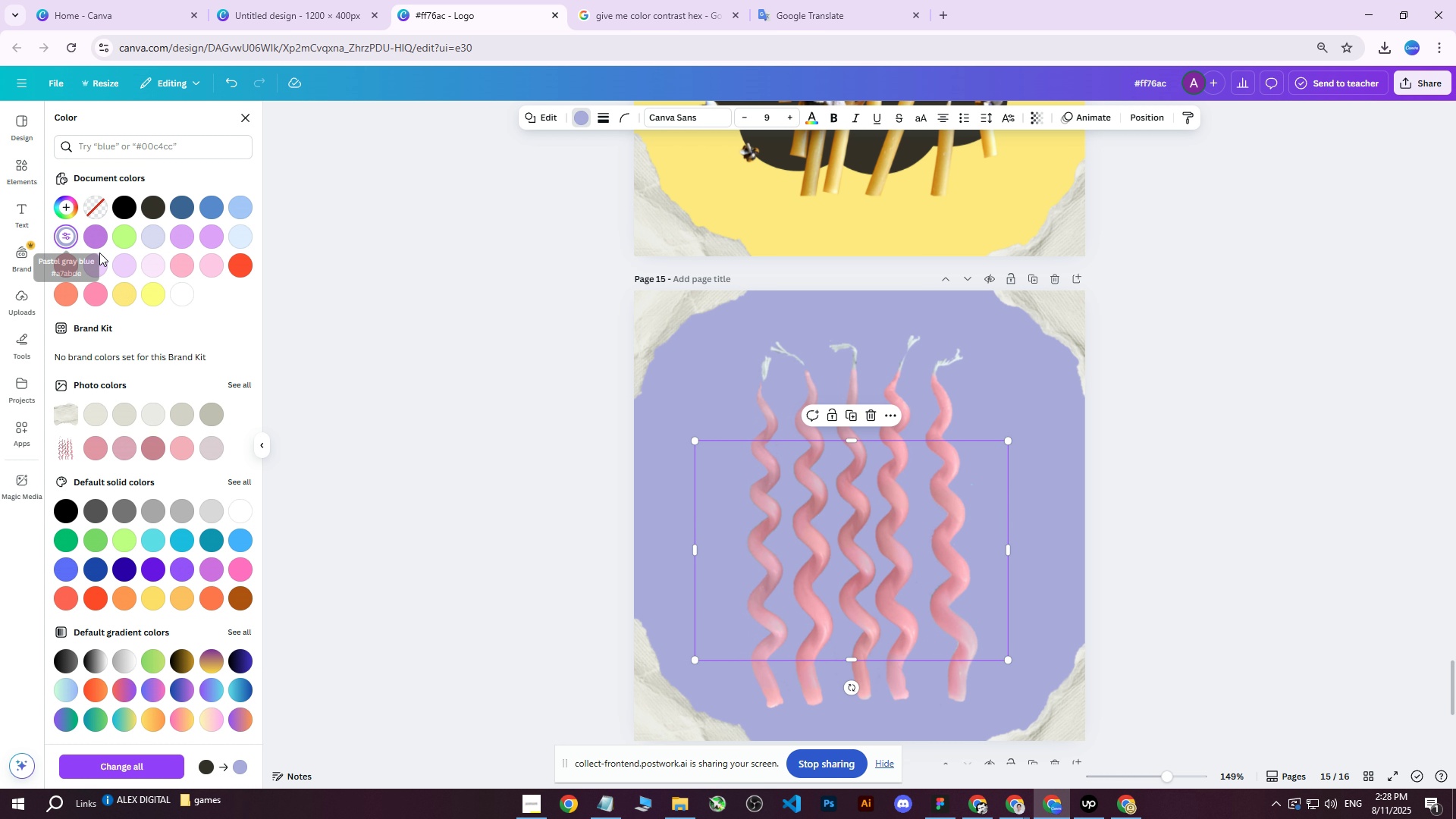 
left_click([99, 237])
 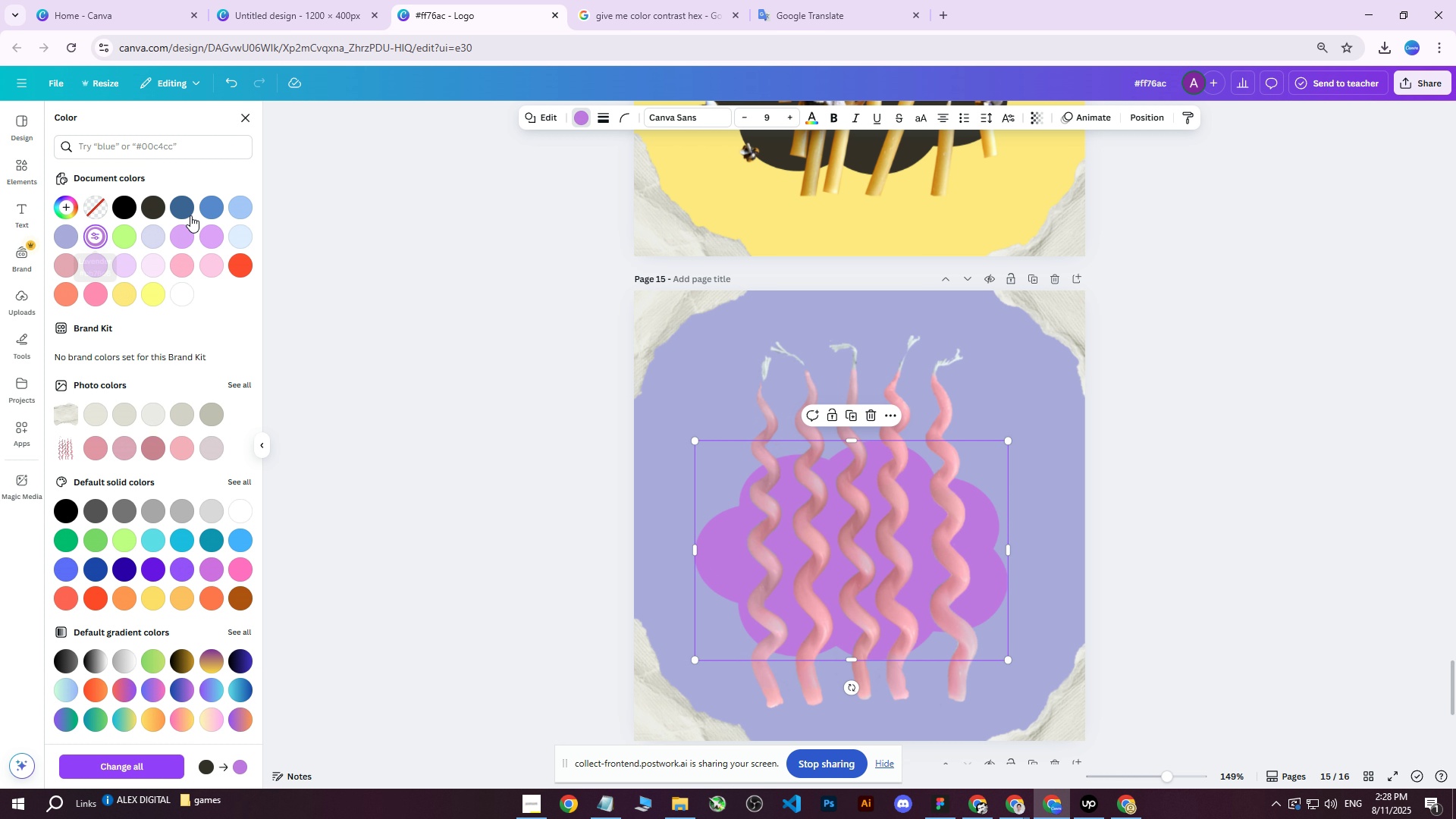 
left_click([234, 210])
 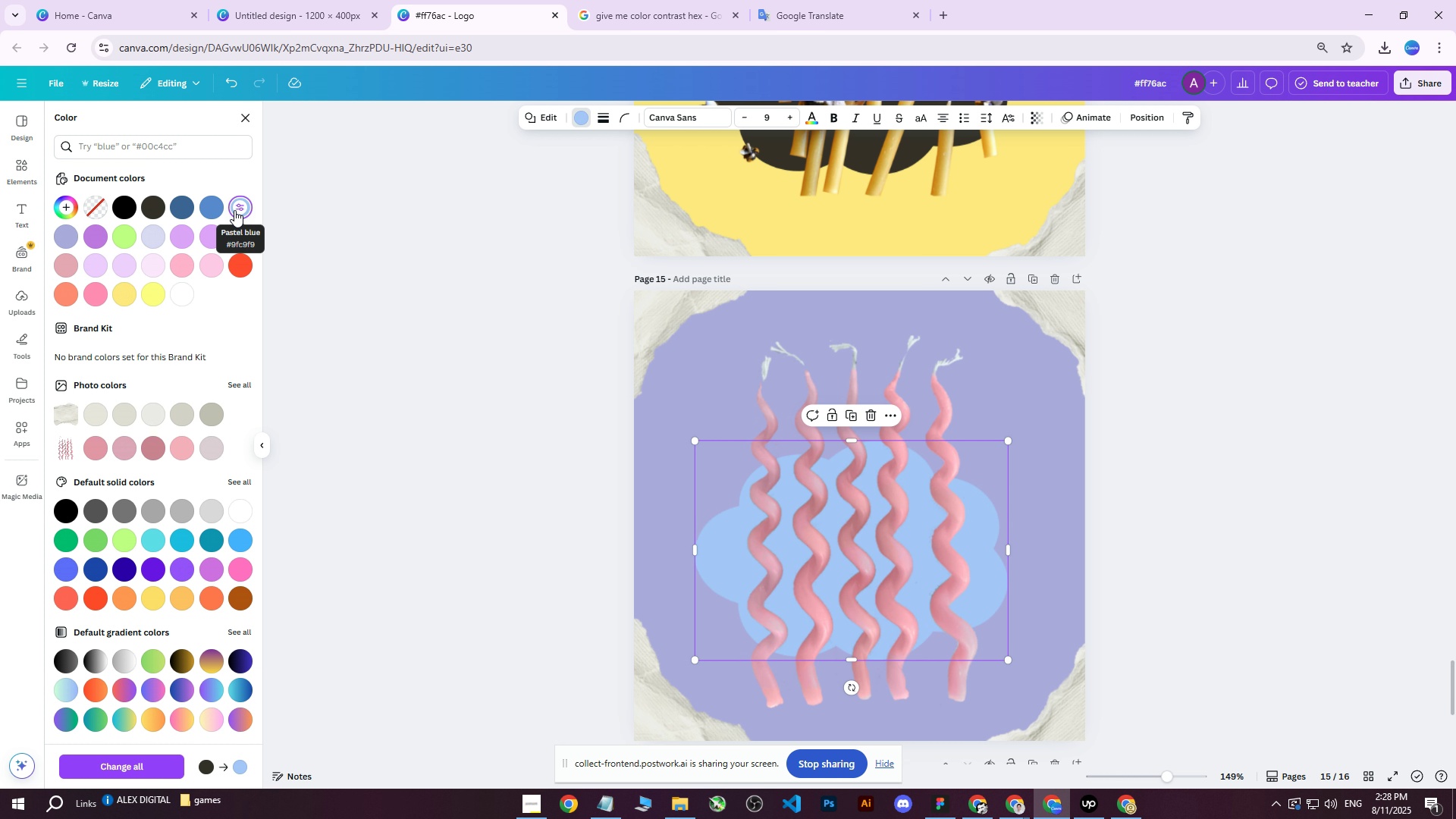 
left_click([218, 201])
 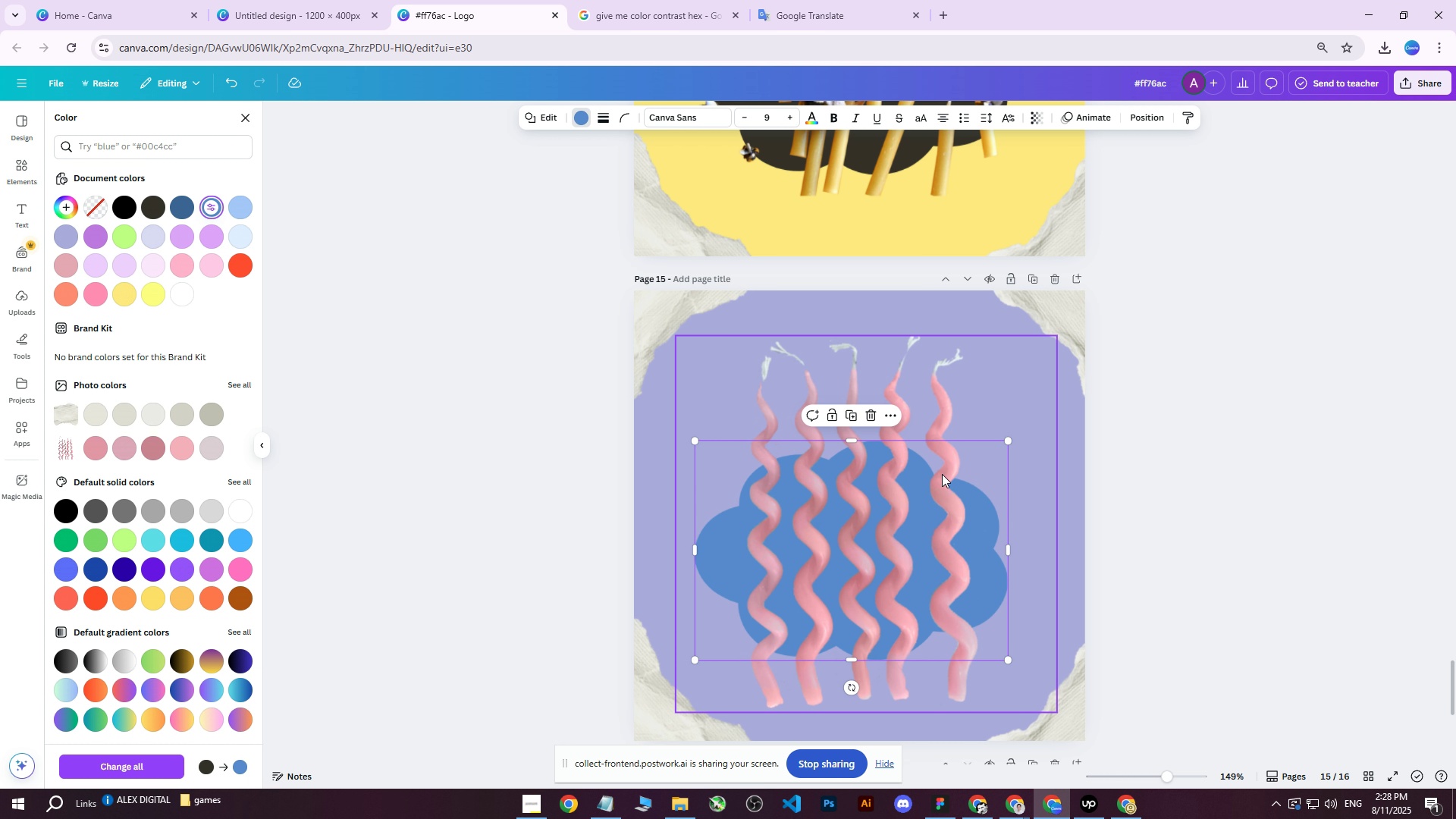 
left_click_drag(start_coordinate=[959, 530], to_coordinate=[963, 510])
 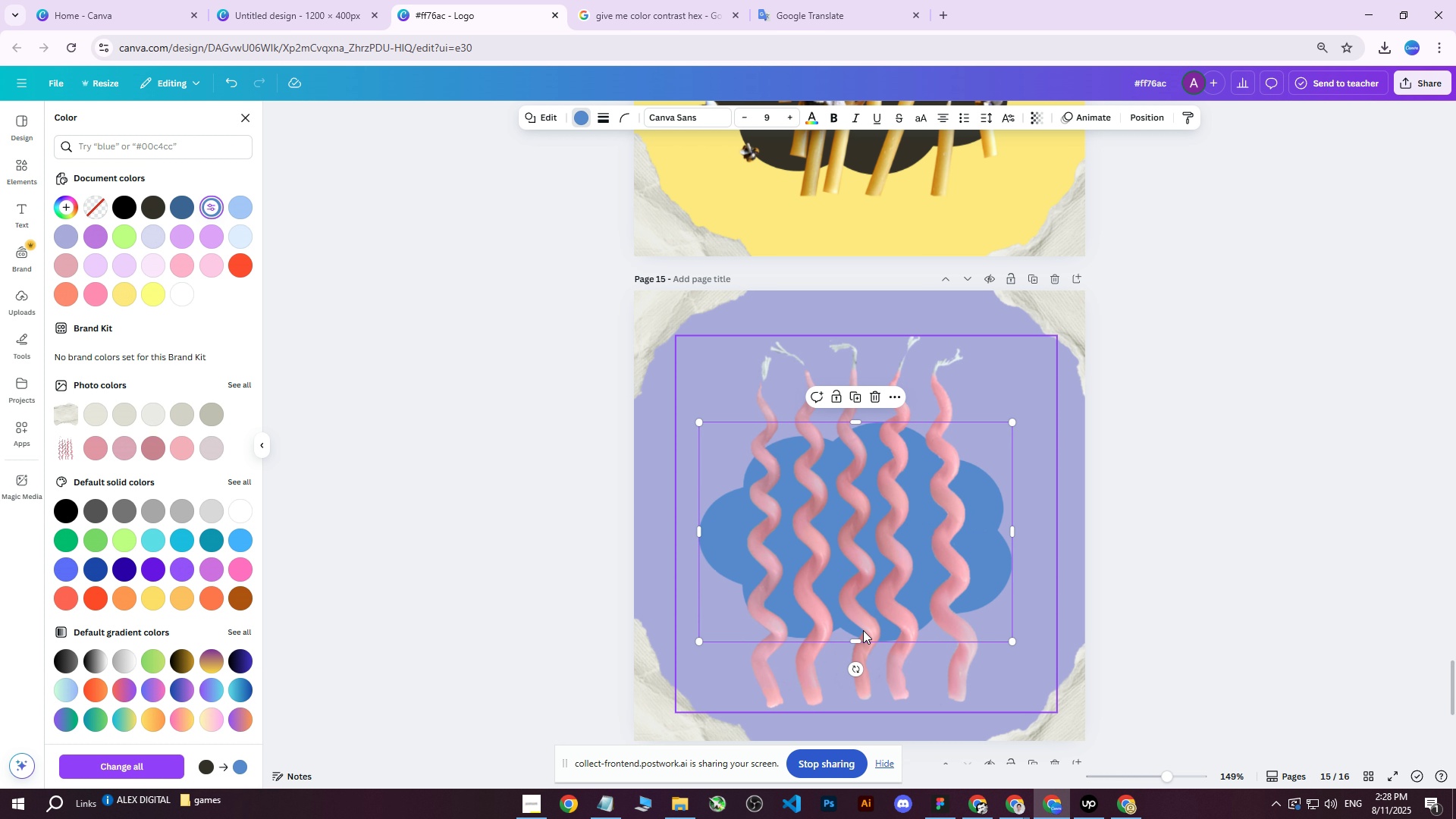 
left_click_drag(start_coordinate=[853, 640], to_coordinate=[851, 667])
 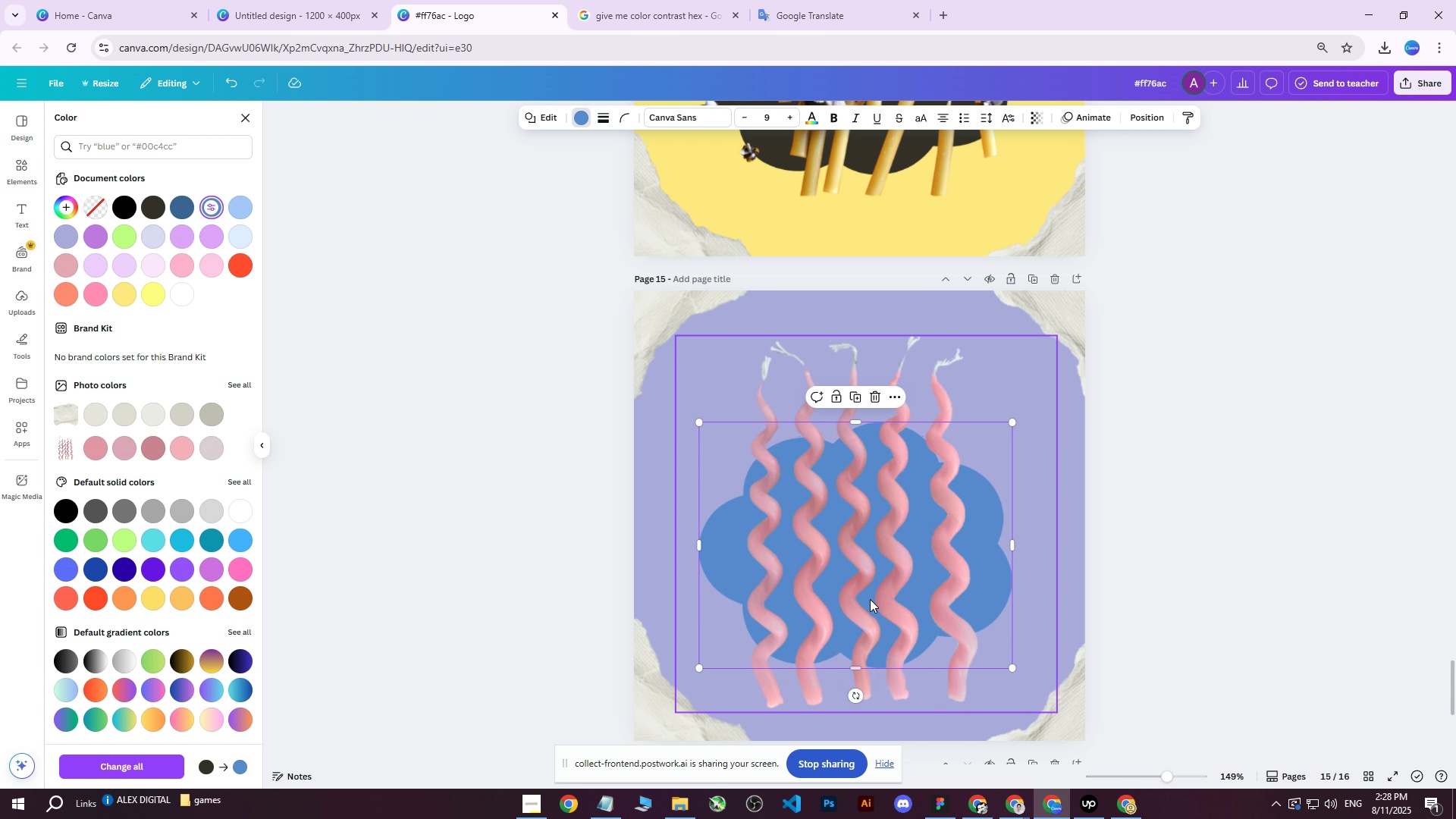 
left_click_drag(start_coordinate=[880, 566], to_coordinate=[884, 550])
 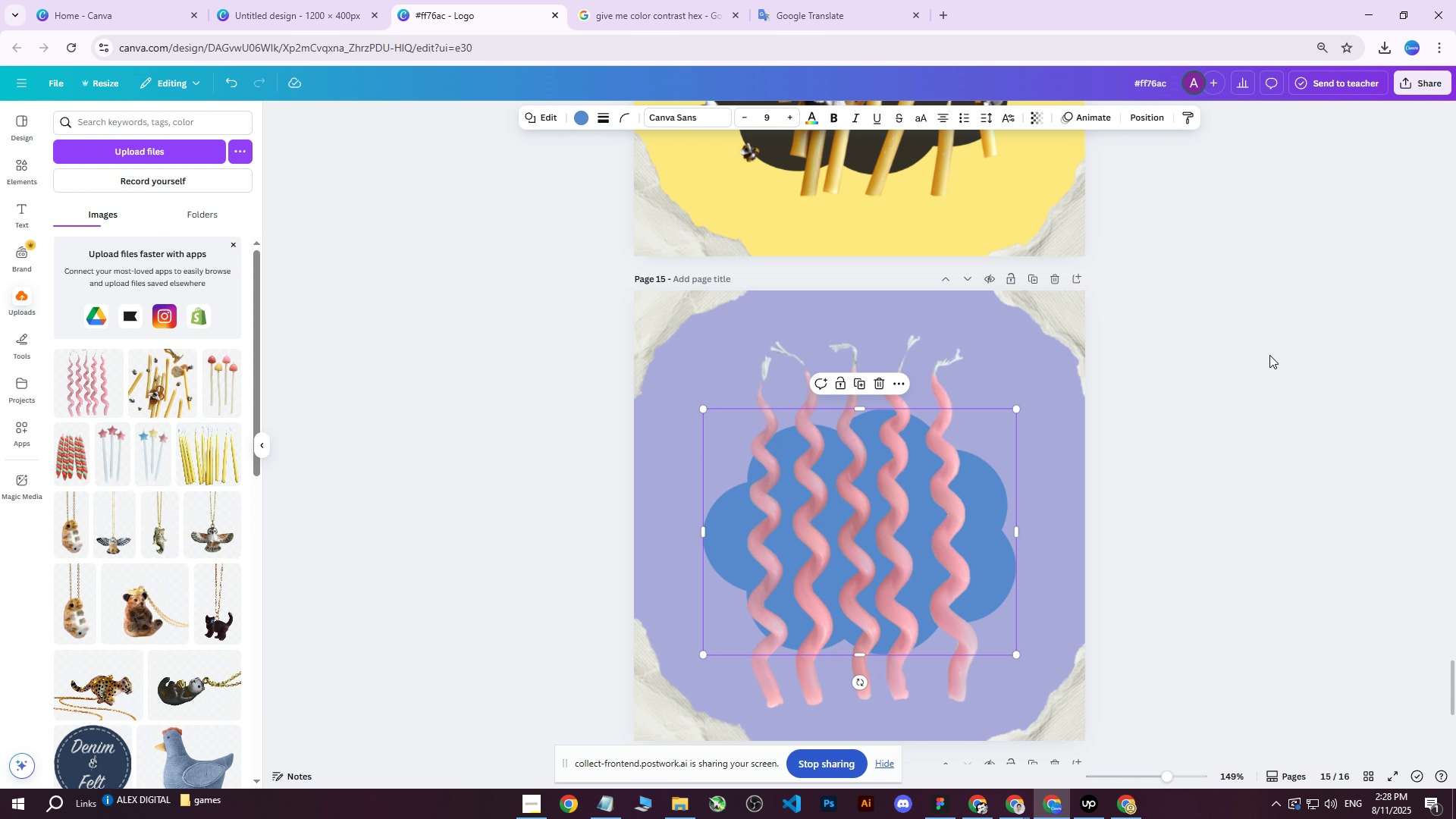 
double_click([1269, 355])
 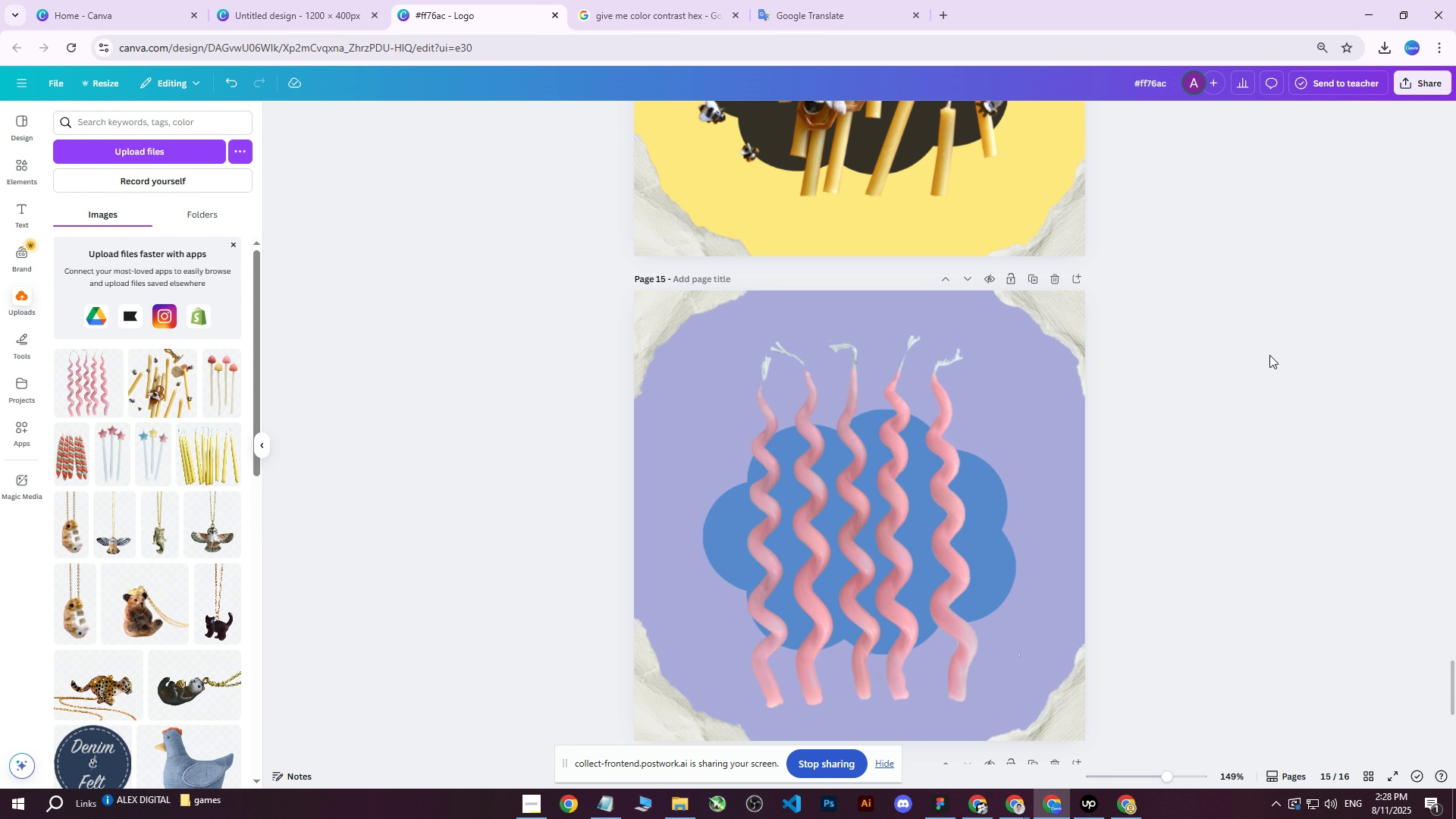 
scroll: coordinate [1269, 355], scroll_direction: down, amount: 1.0
 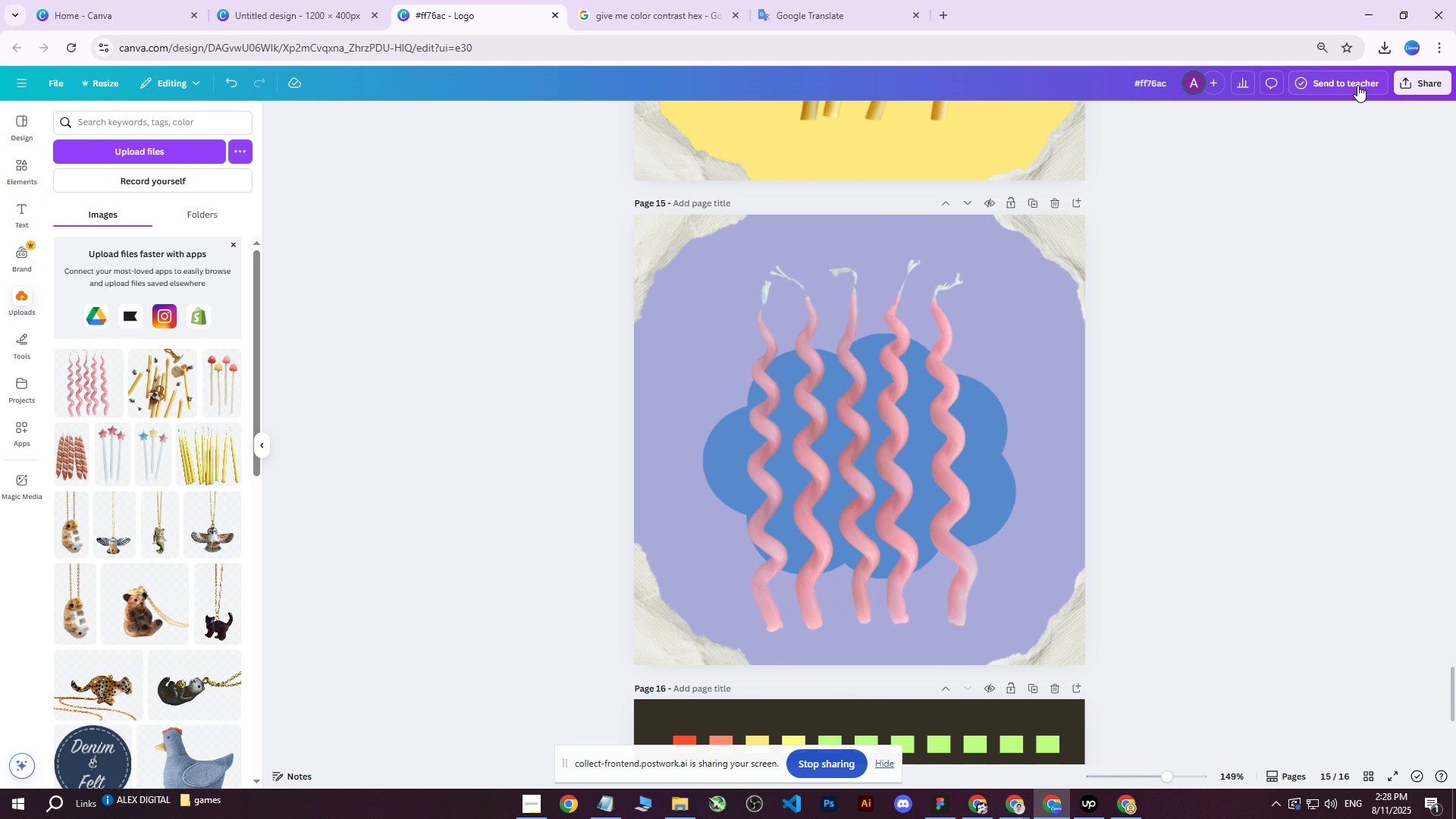 
left_click([1435, 80])
 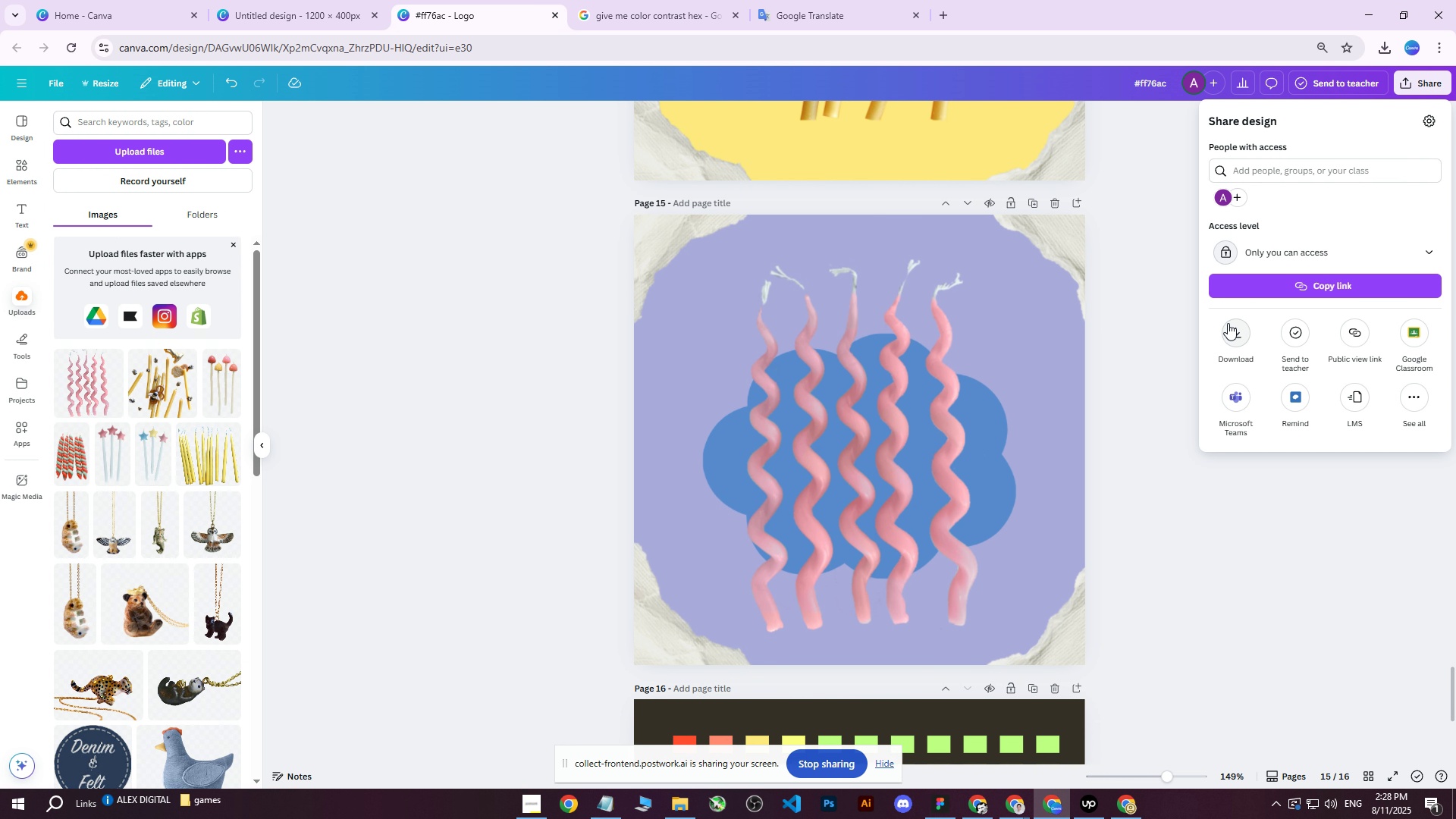 
double_click([1228, 323])
 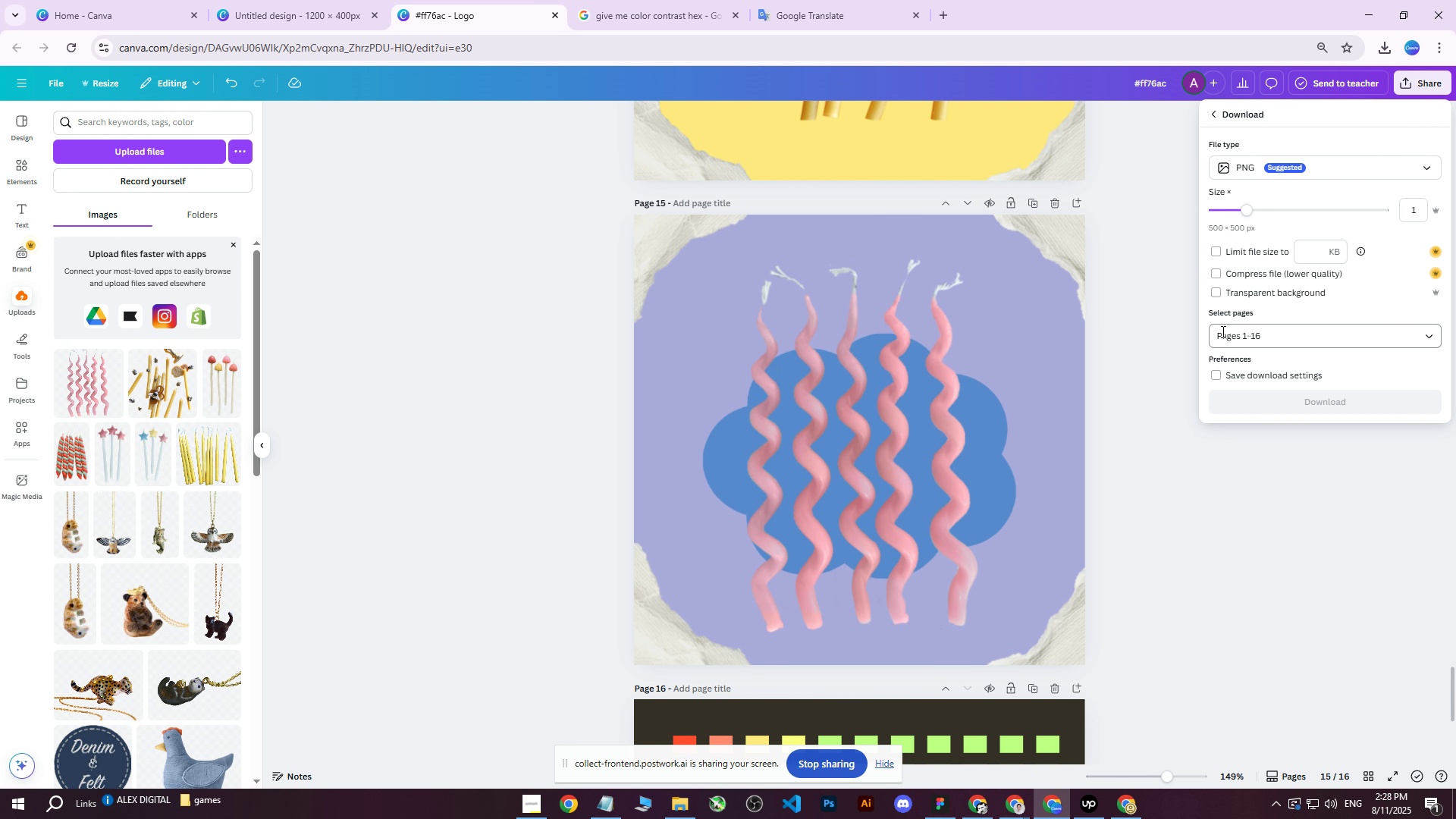 
triple_click([1221, 332])
 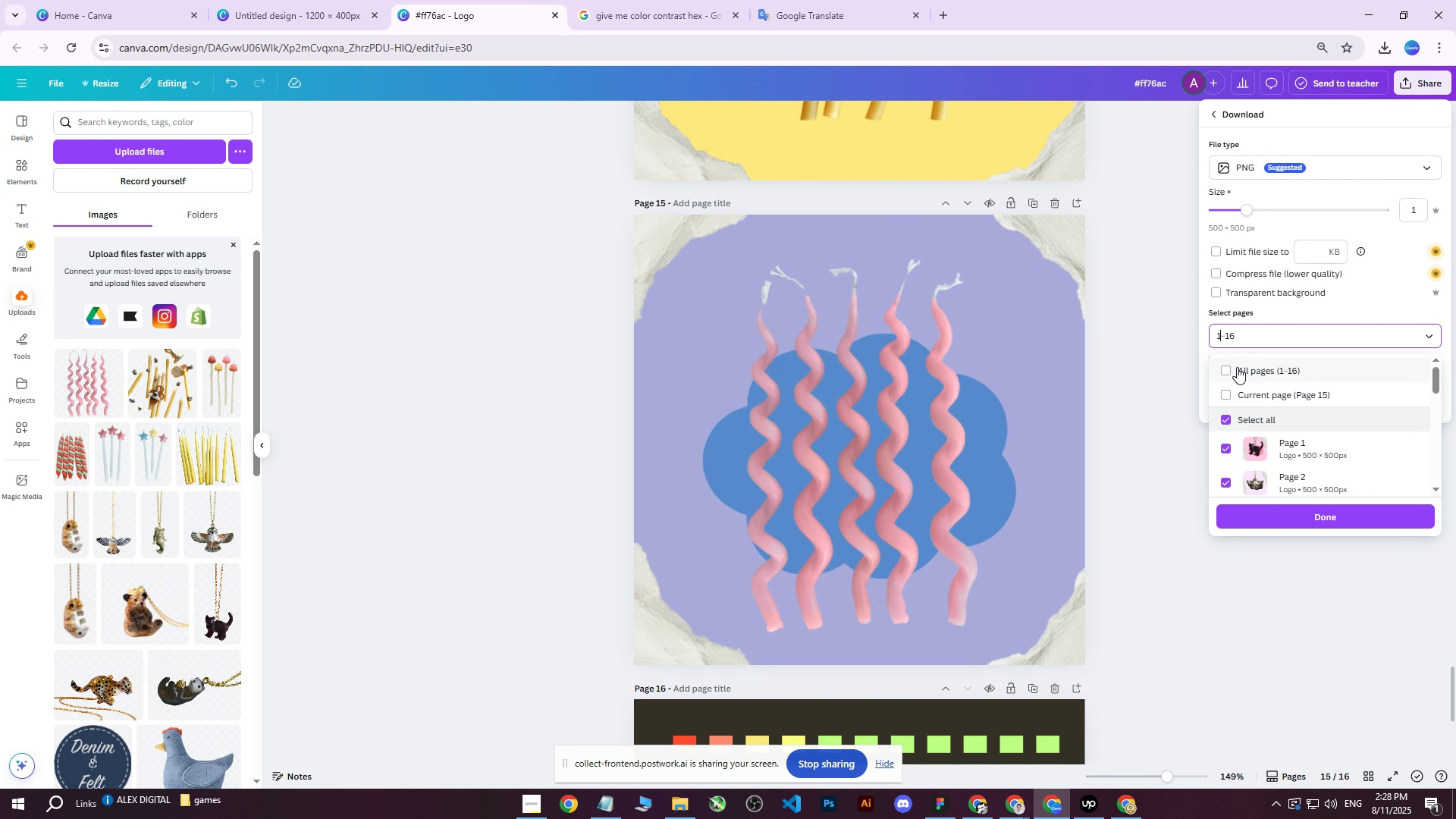 
triple_click([1235, 372])
 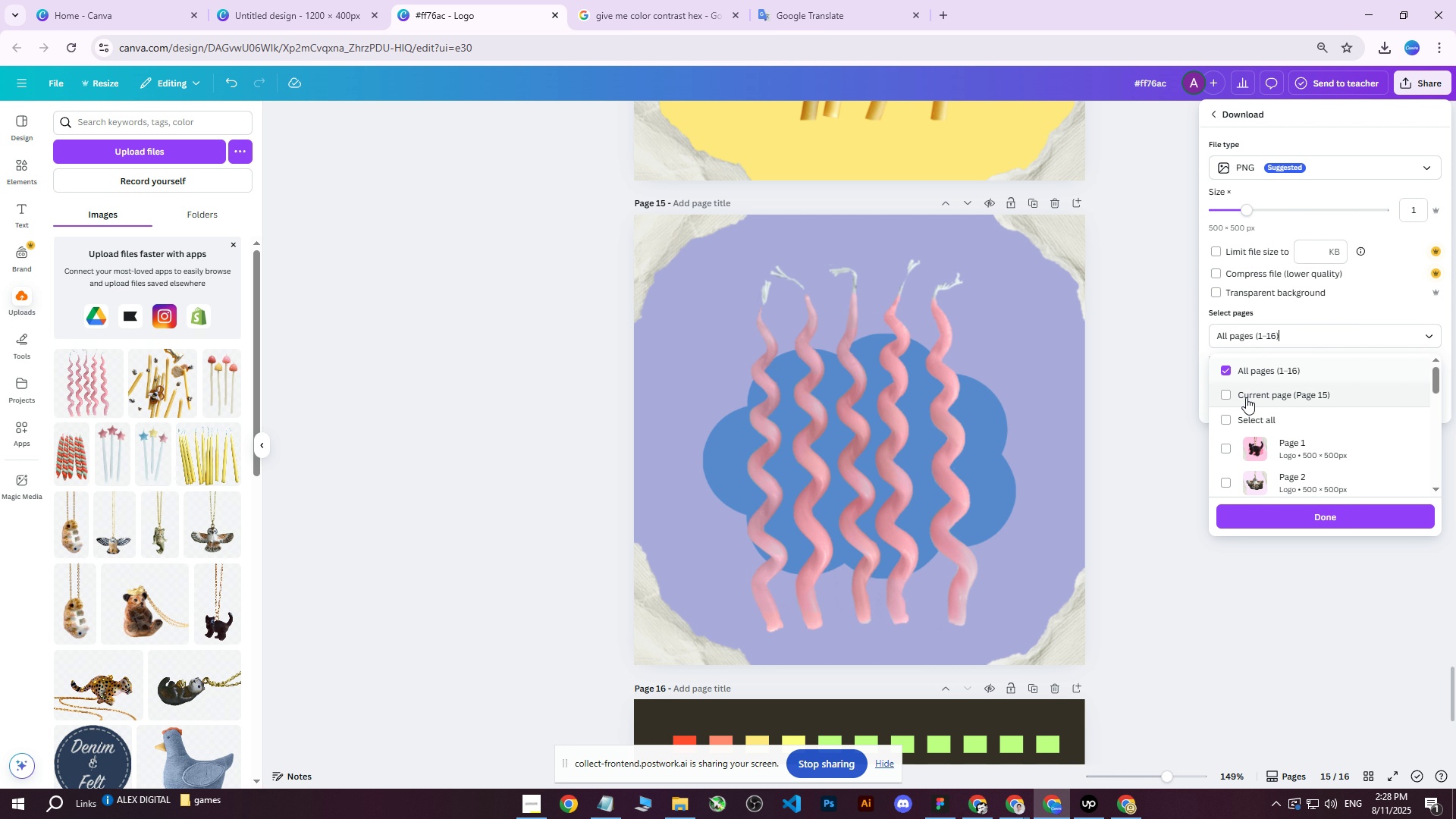 
triple_click([1245, 398])
 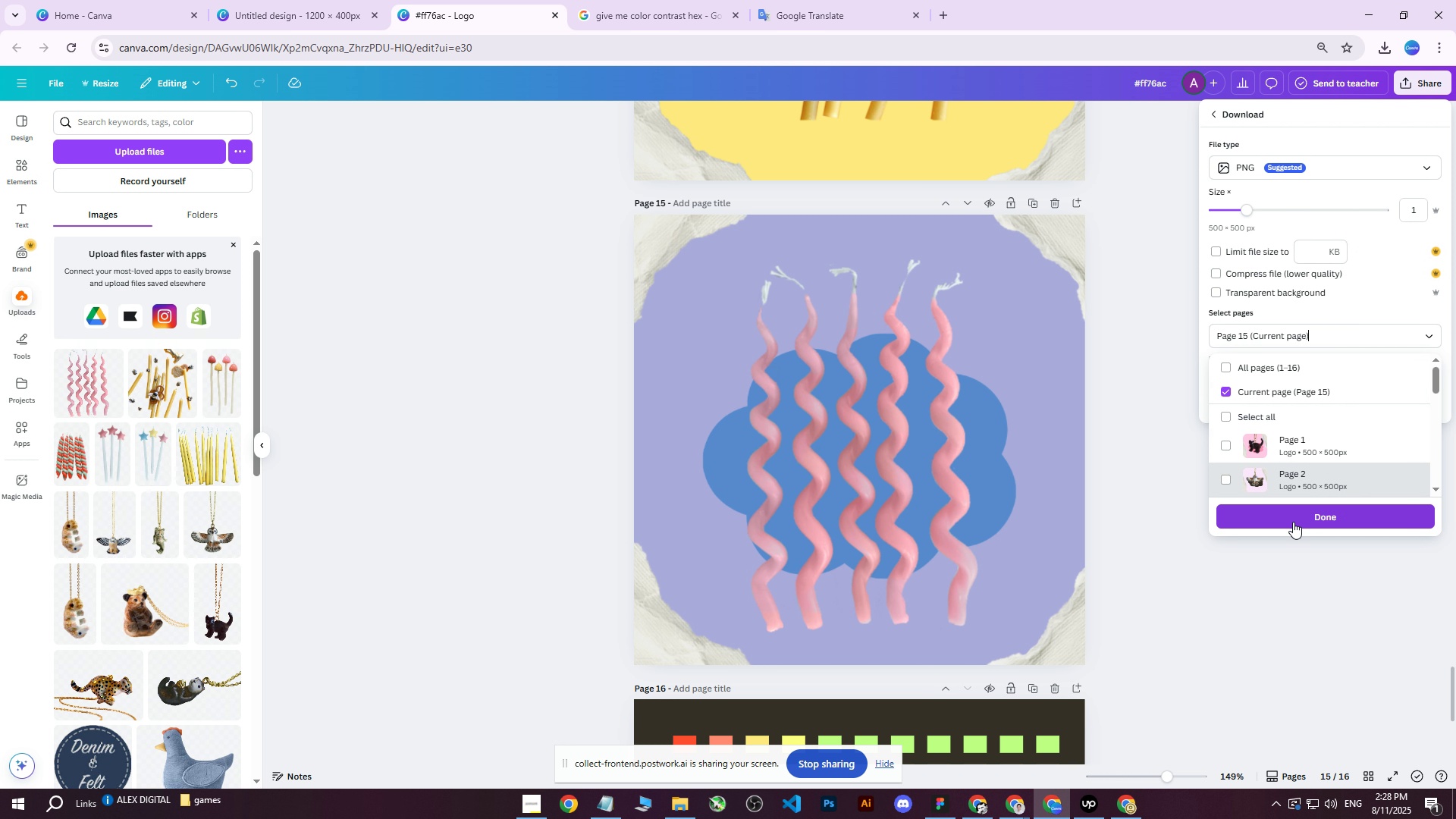 
left_click([1289, 526])
 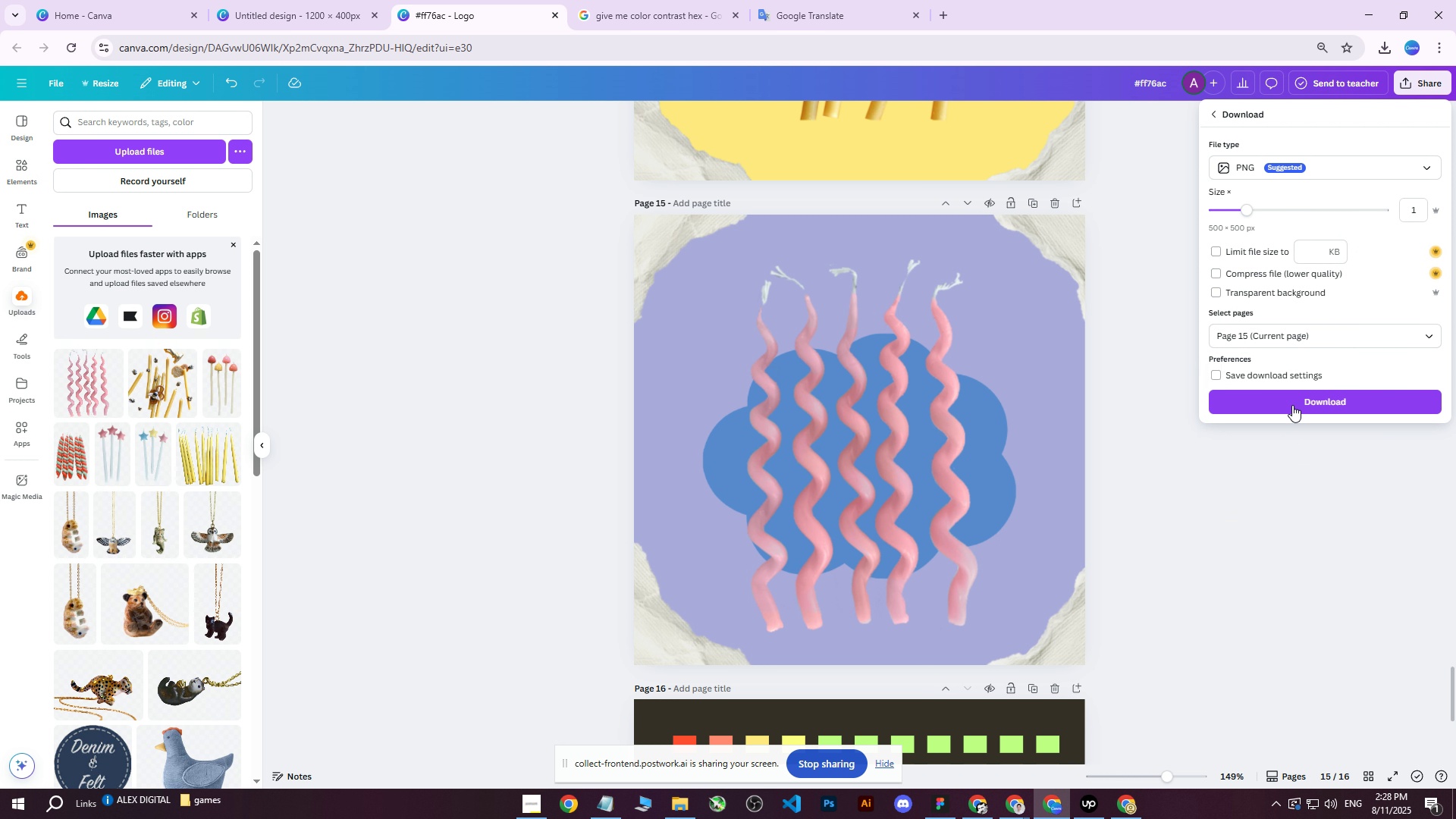 
left_click([1292, 403])
 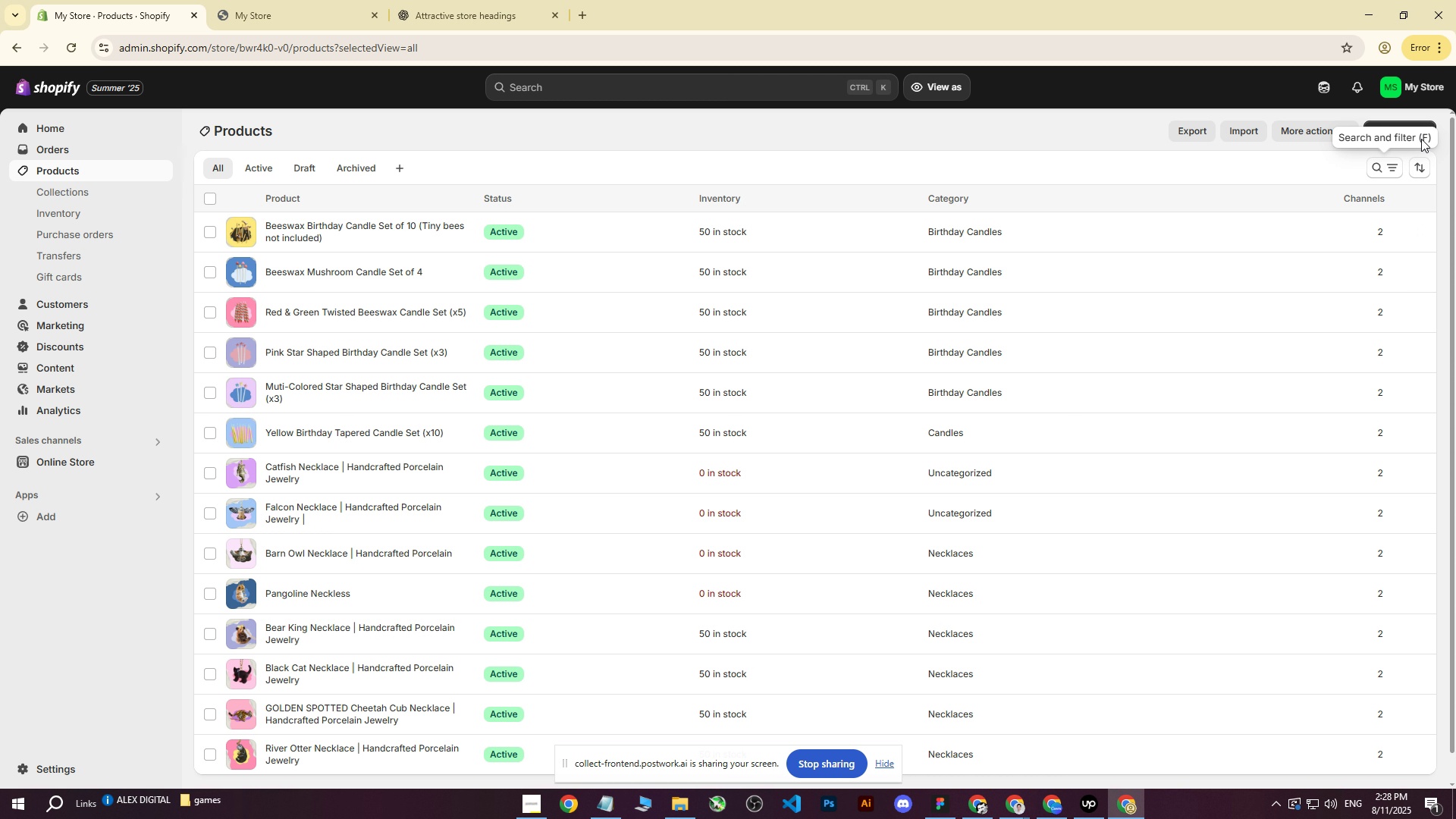 
left_click([1379, 130])
 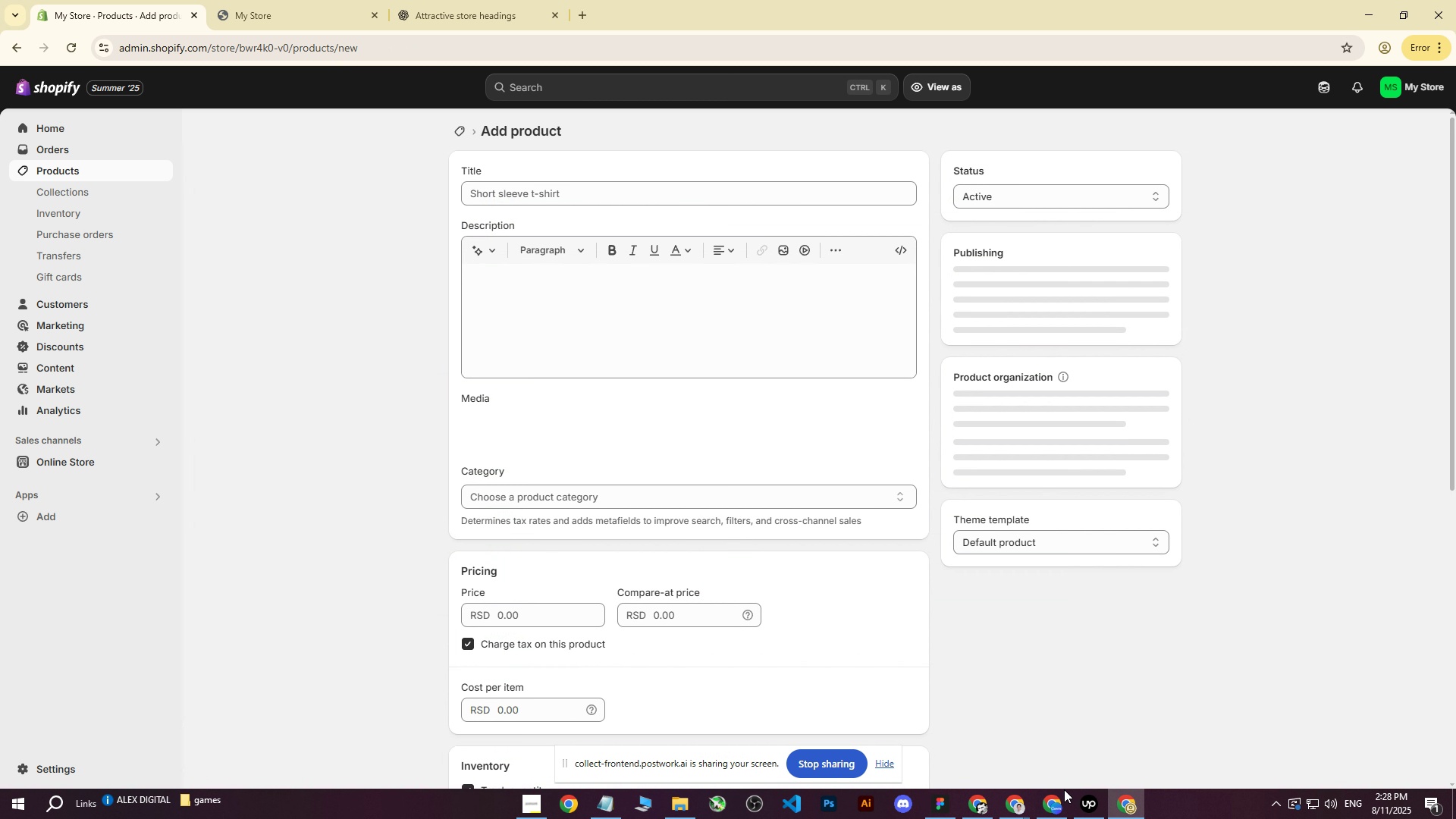 
left_click([1057, 808])
 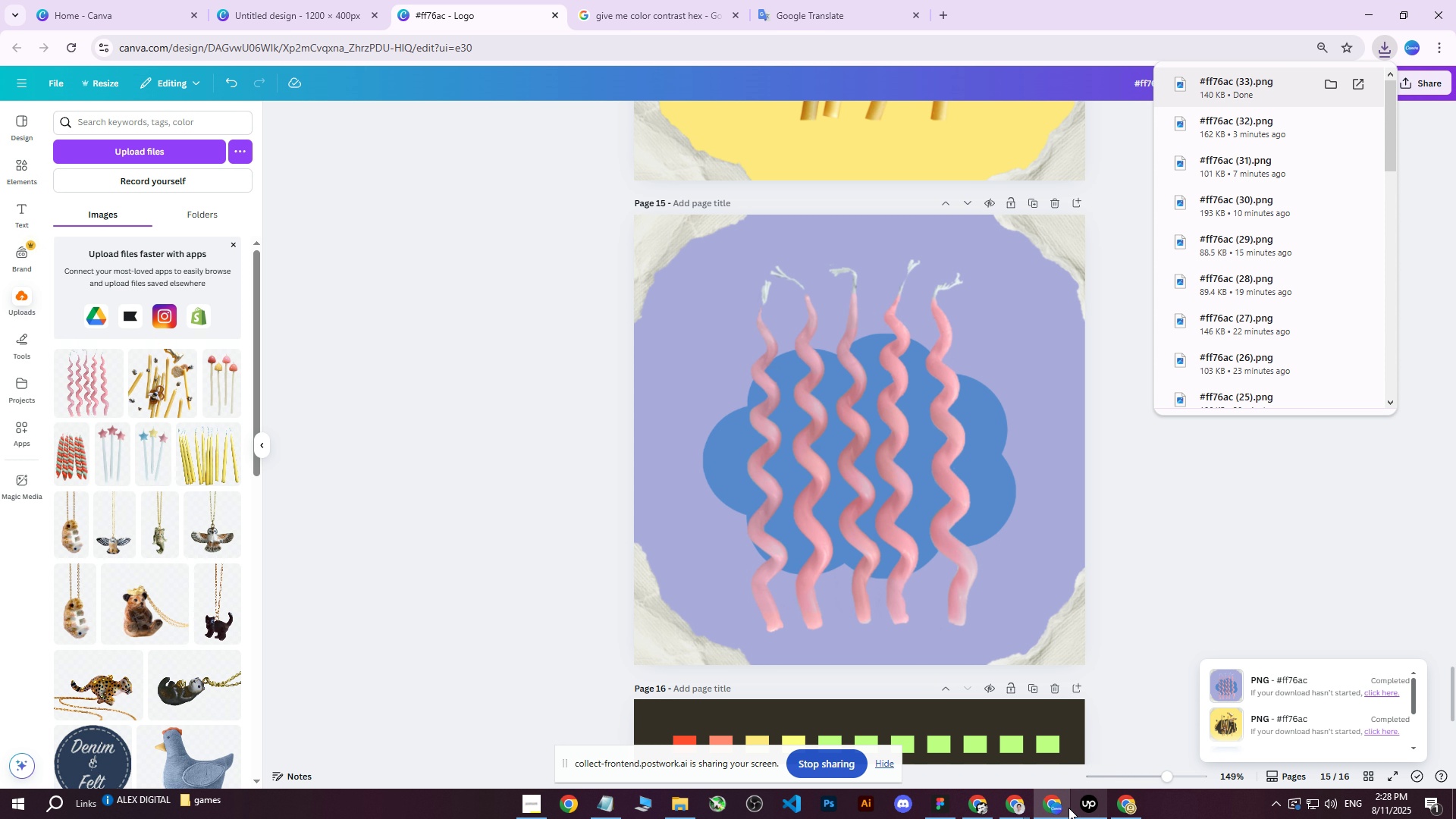 
left_click([1015, 807])
 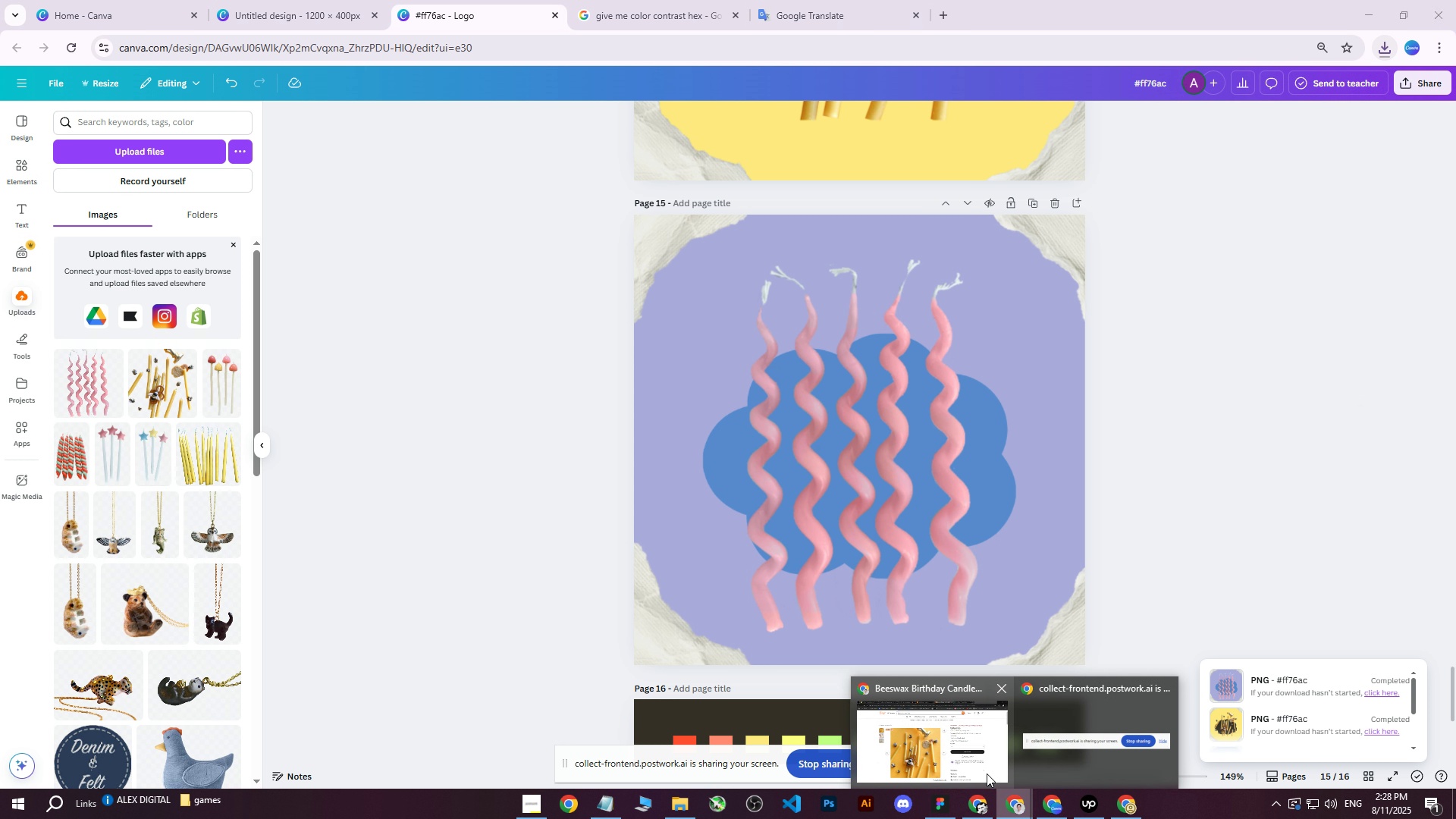 
left_click([928, 758])
 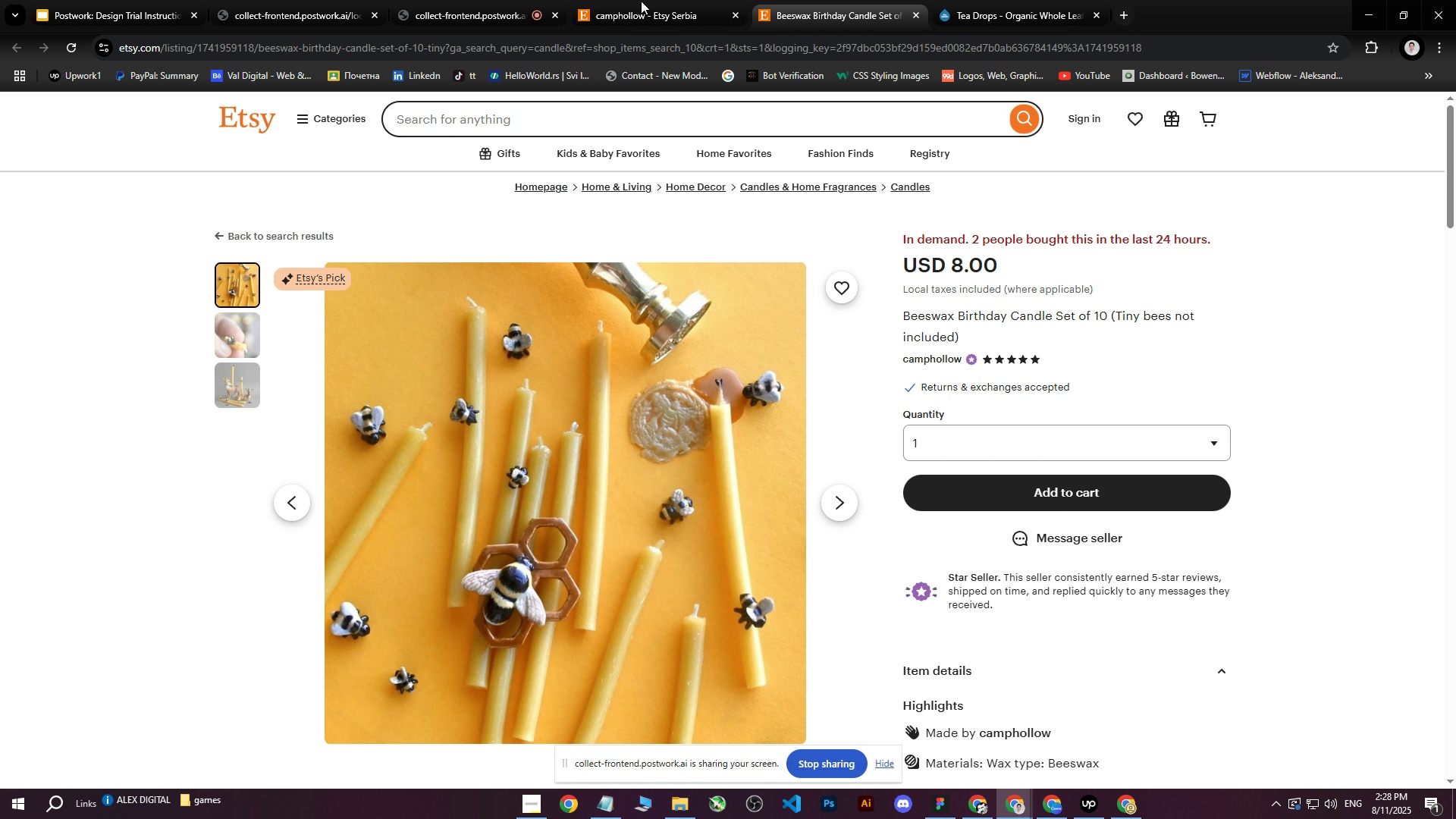 
left_click([729, 0])
 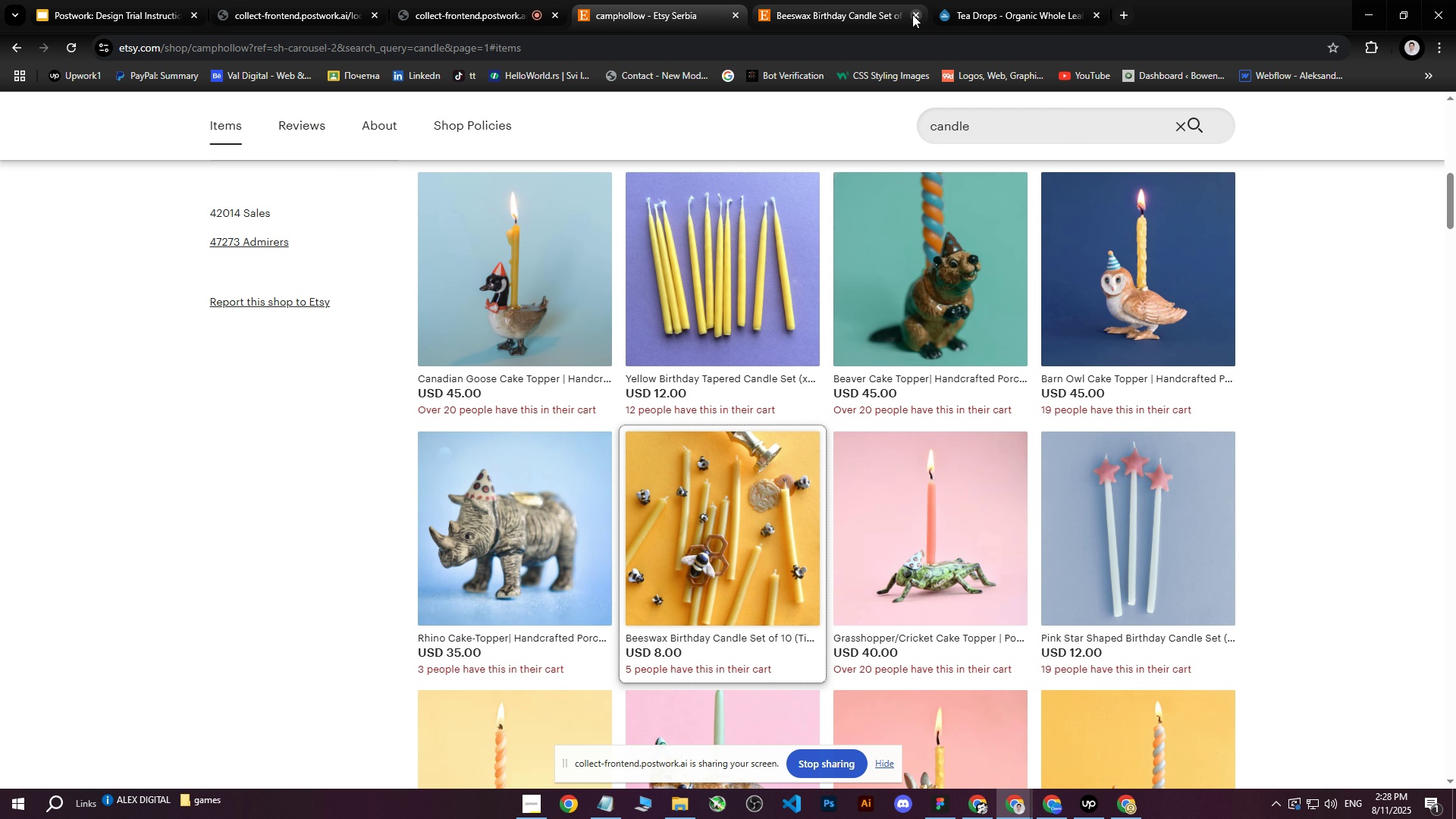 
left_click([915, 14])
 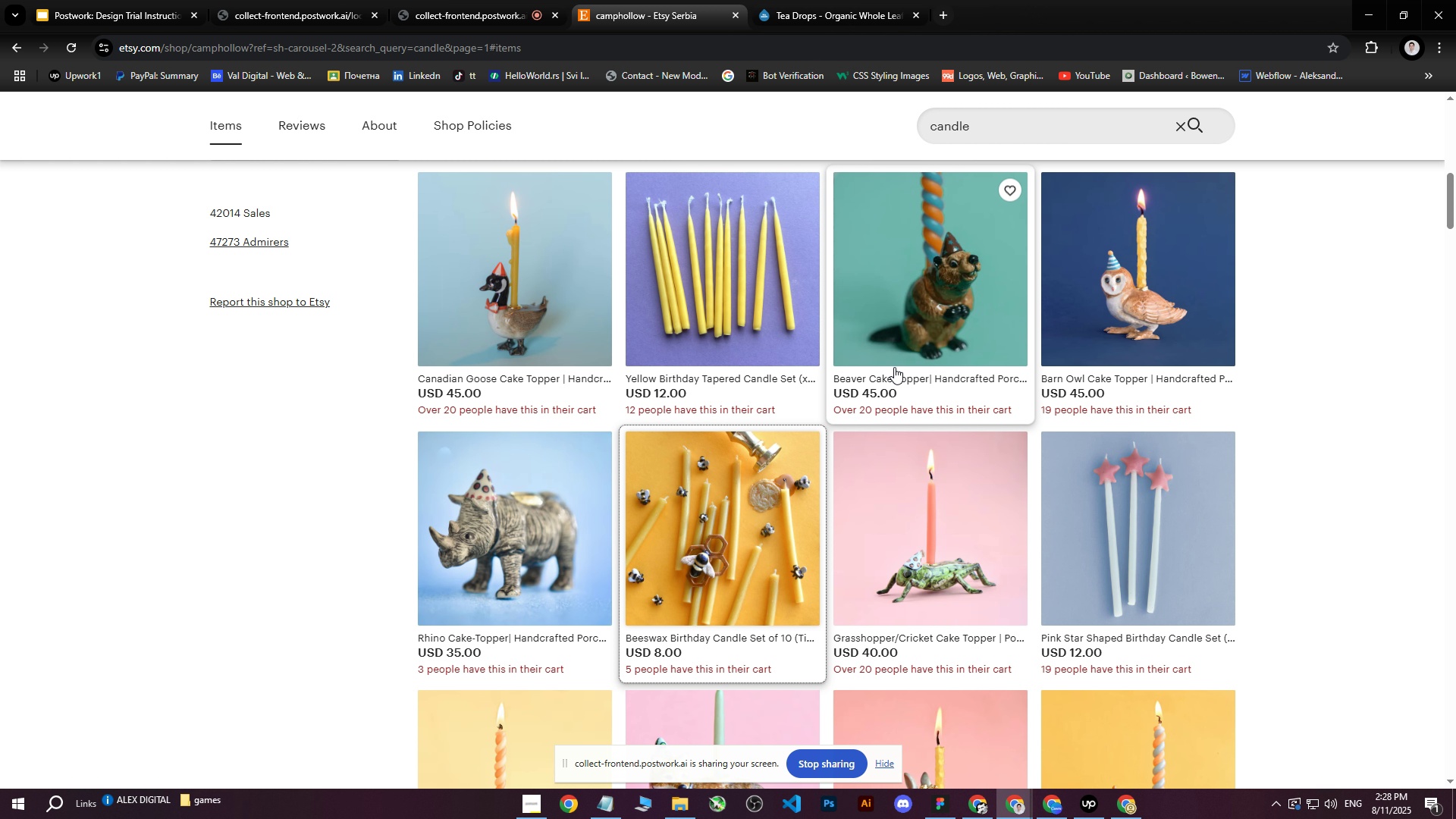 
scroll: coordinate [828, 477], scroll_direction: down, amount: 15.0
 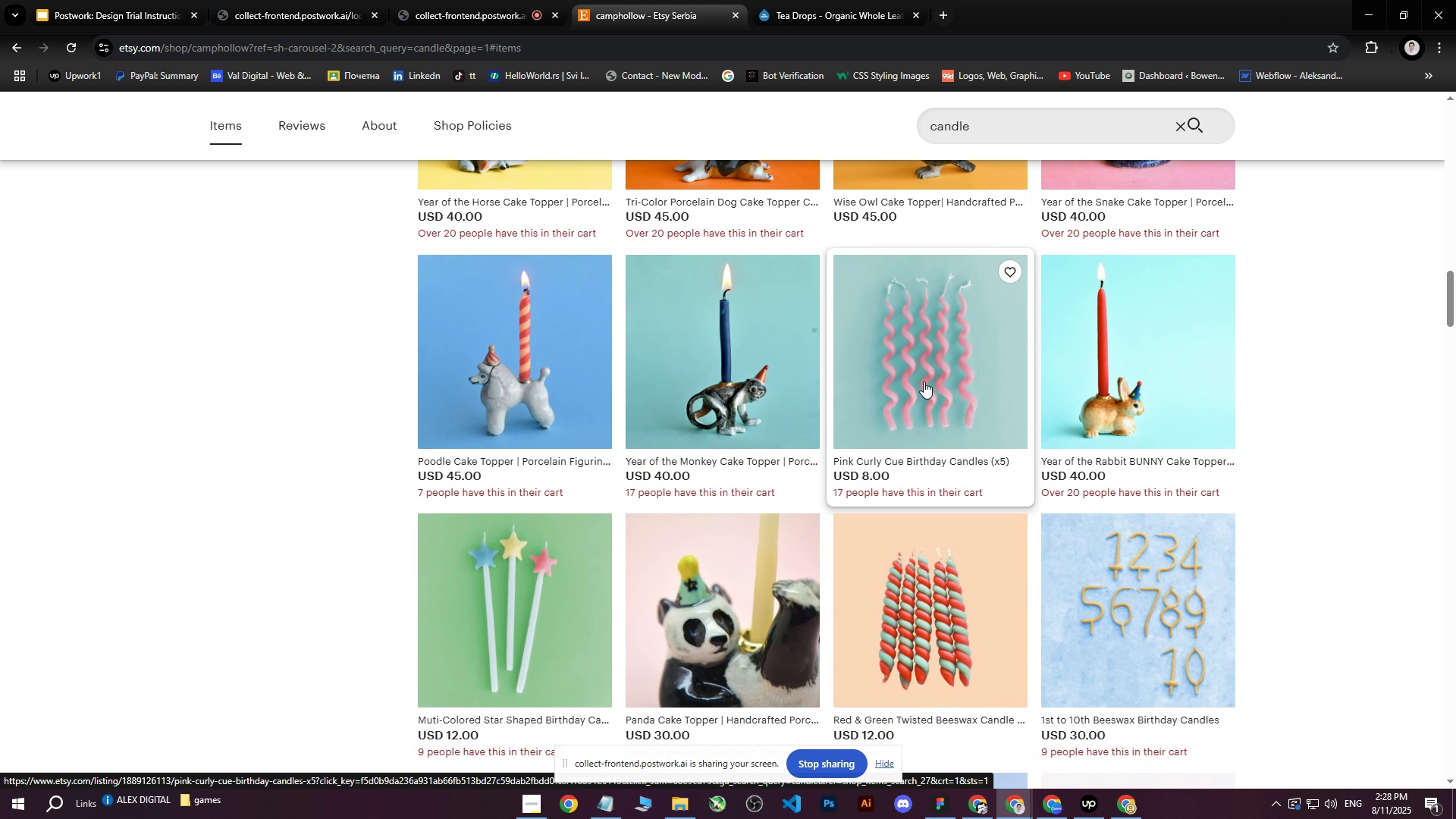 
left_click([929, 374])
 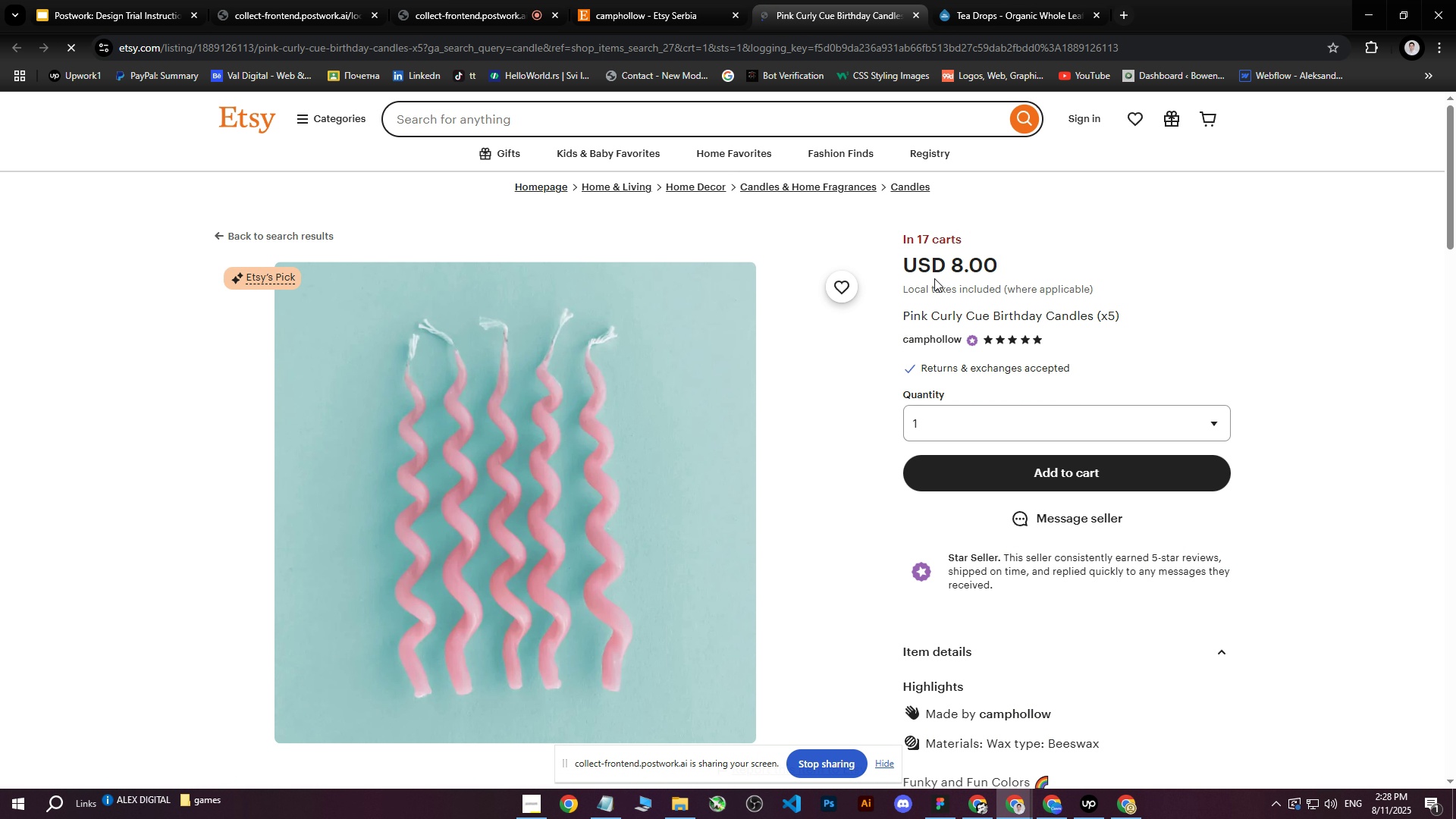 
left_click_drag(start_coordinate=[903, 315], to_coordinate=[1134, 317])
 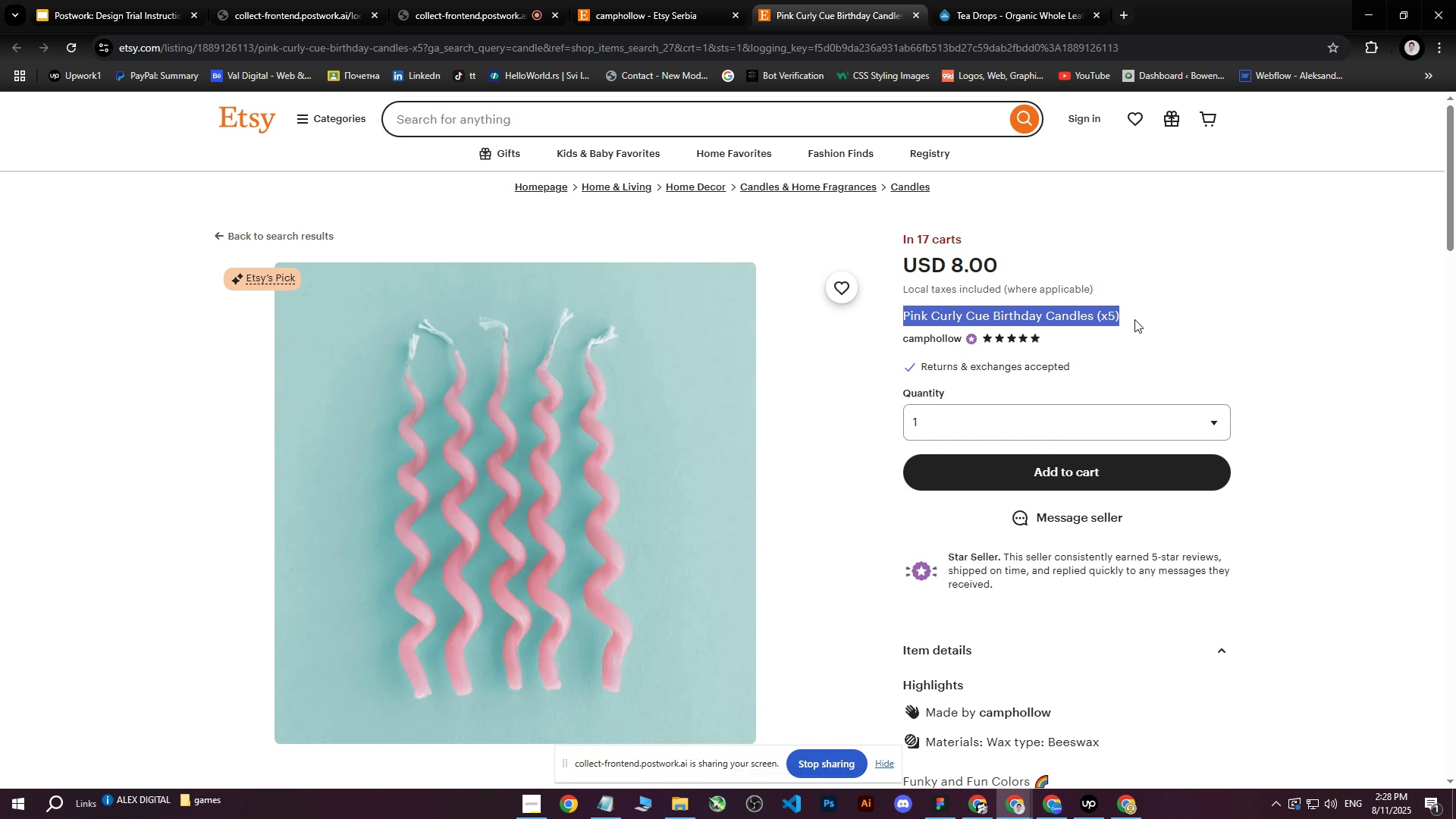 
key(Control+C)
 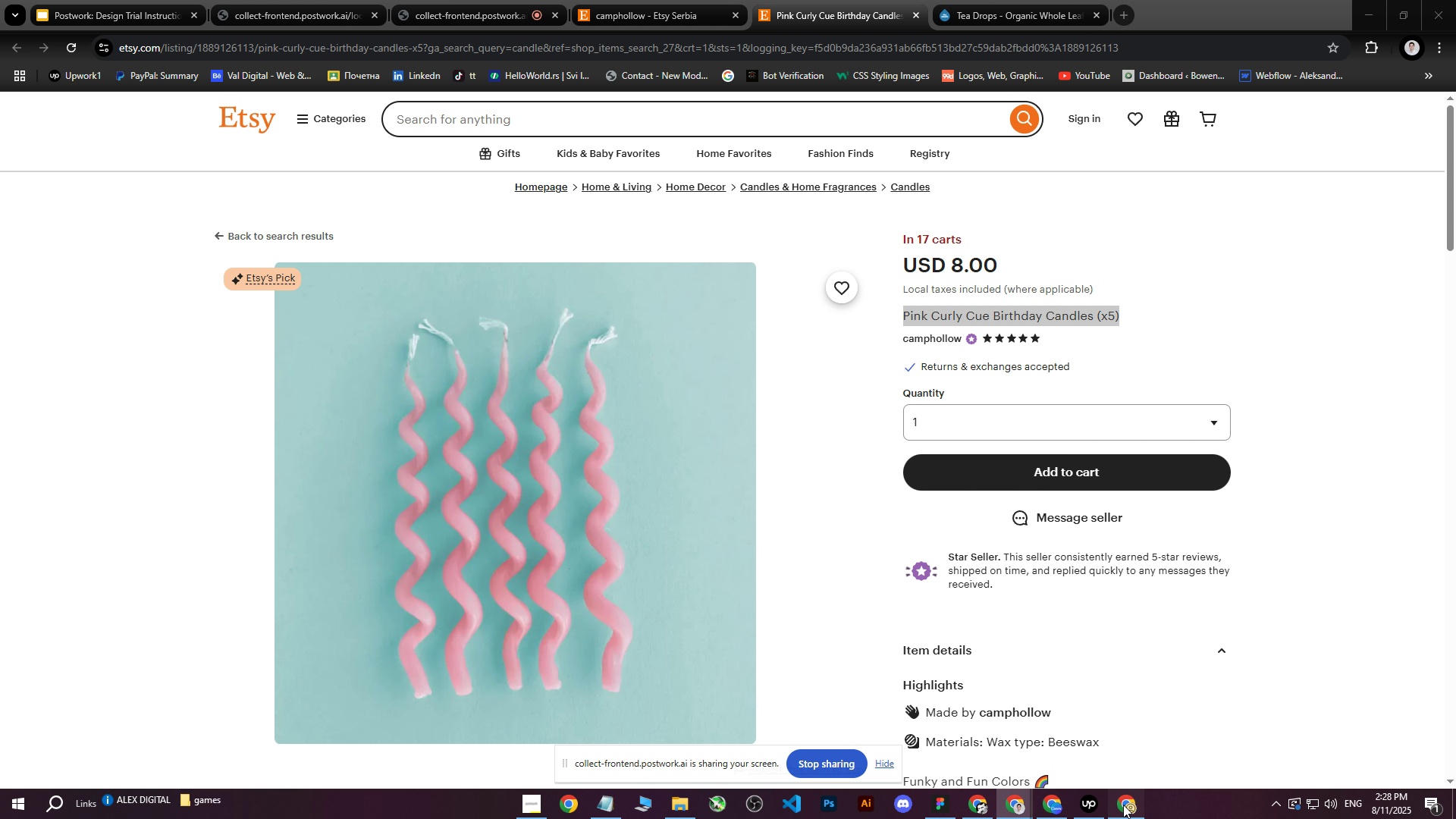 
left_click([1123, 805])
 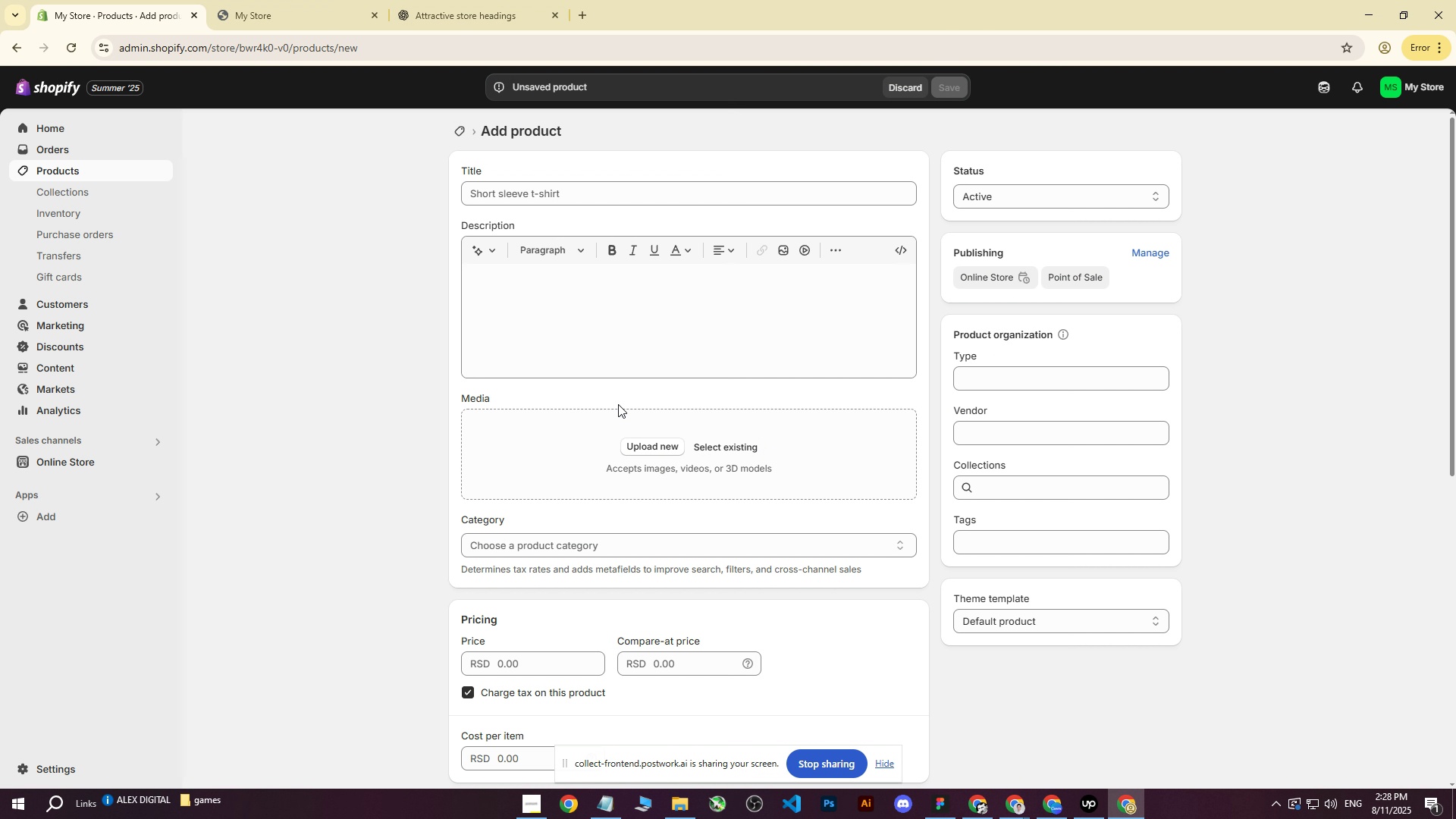 
left_click([570, 199])
 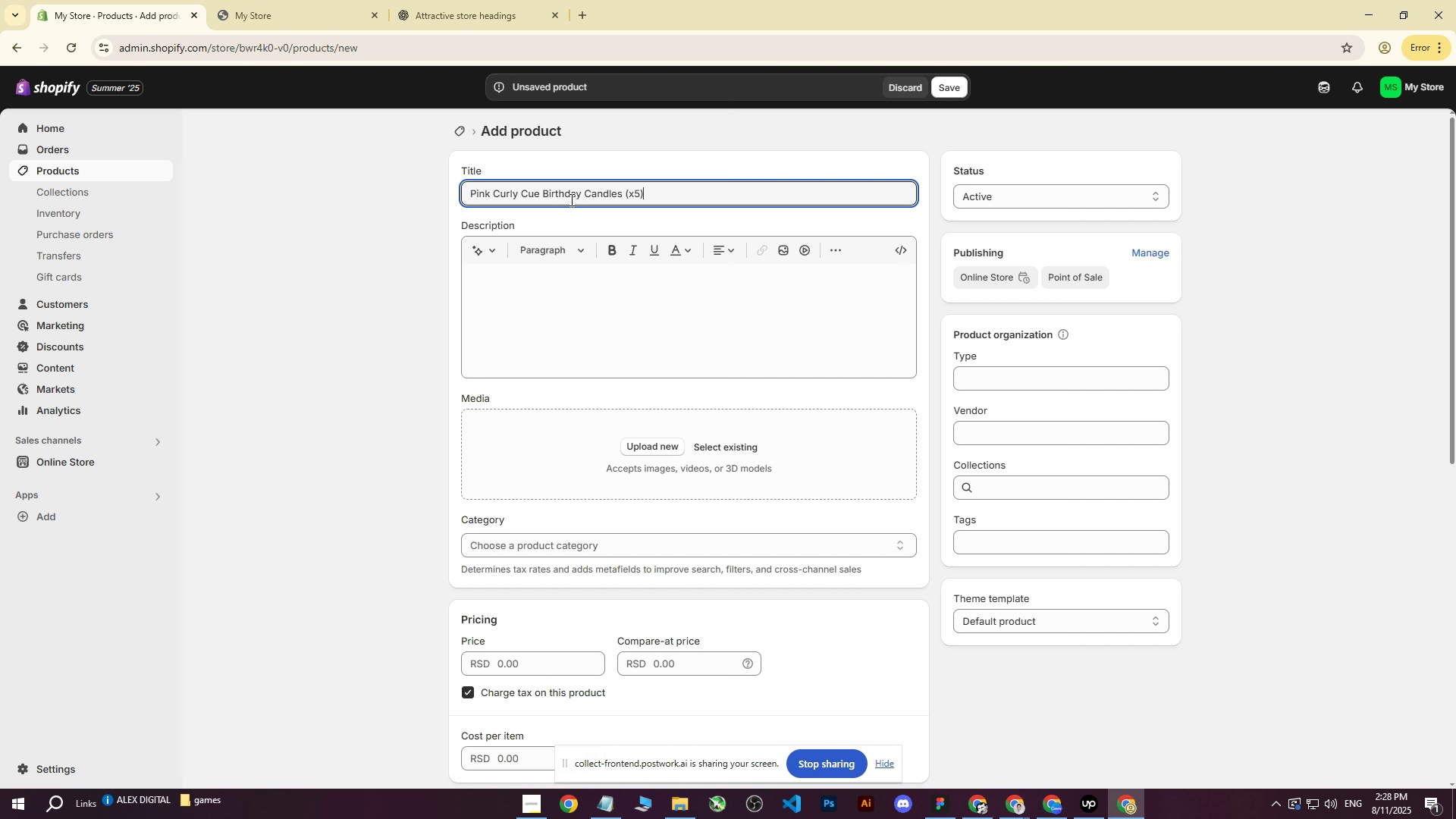 
key(Control+ControlLeft)
 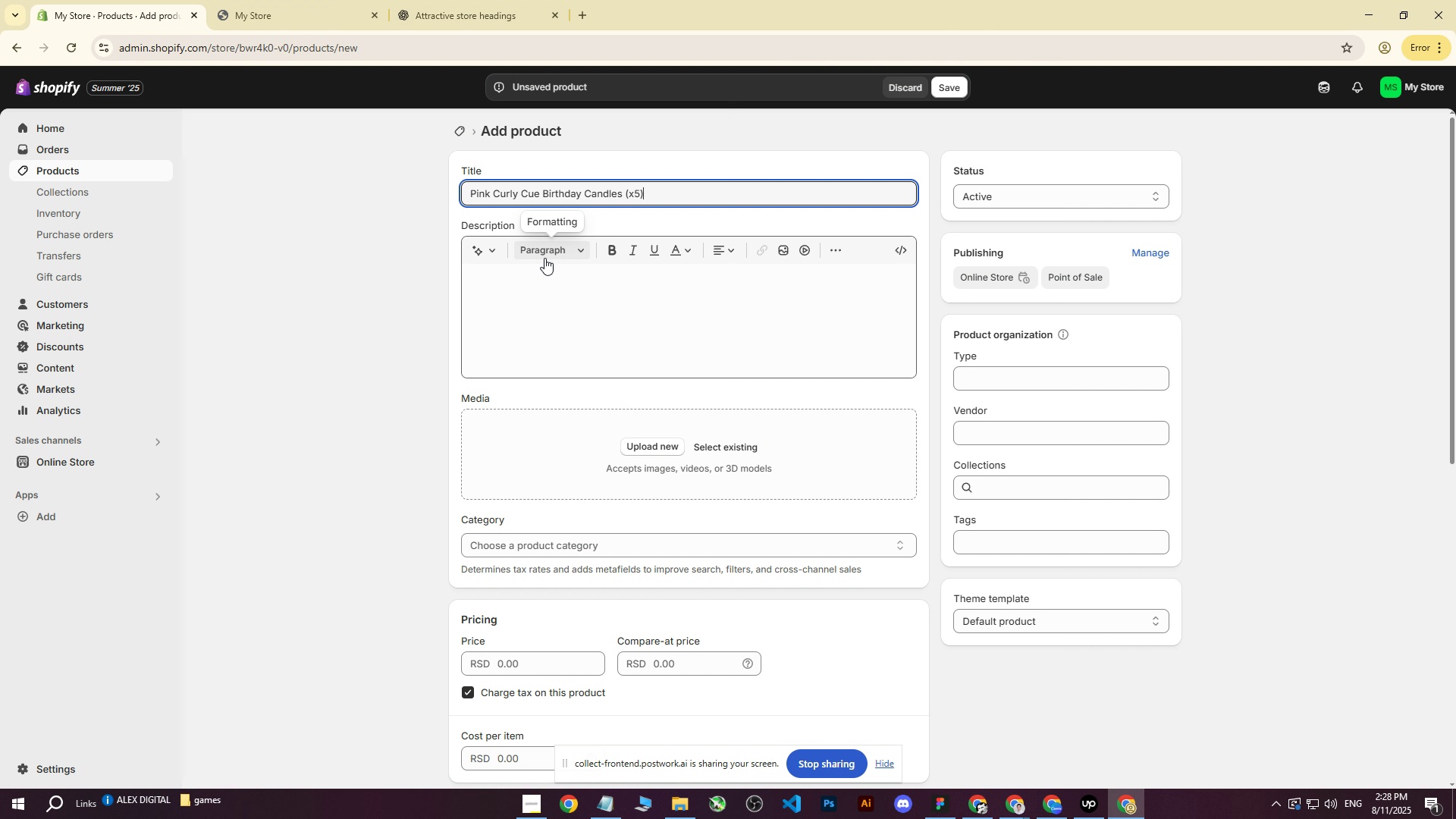 
key(Control+V)
 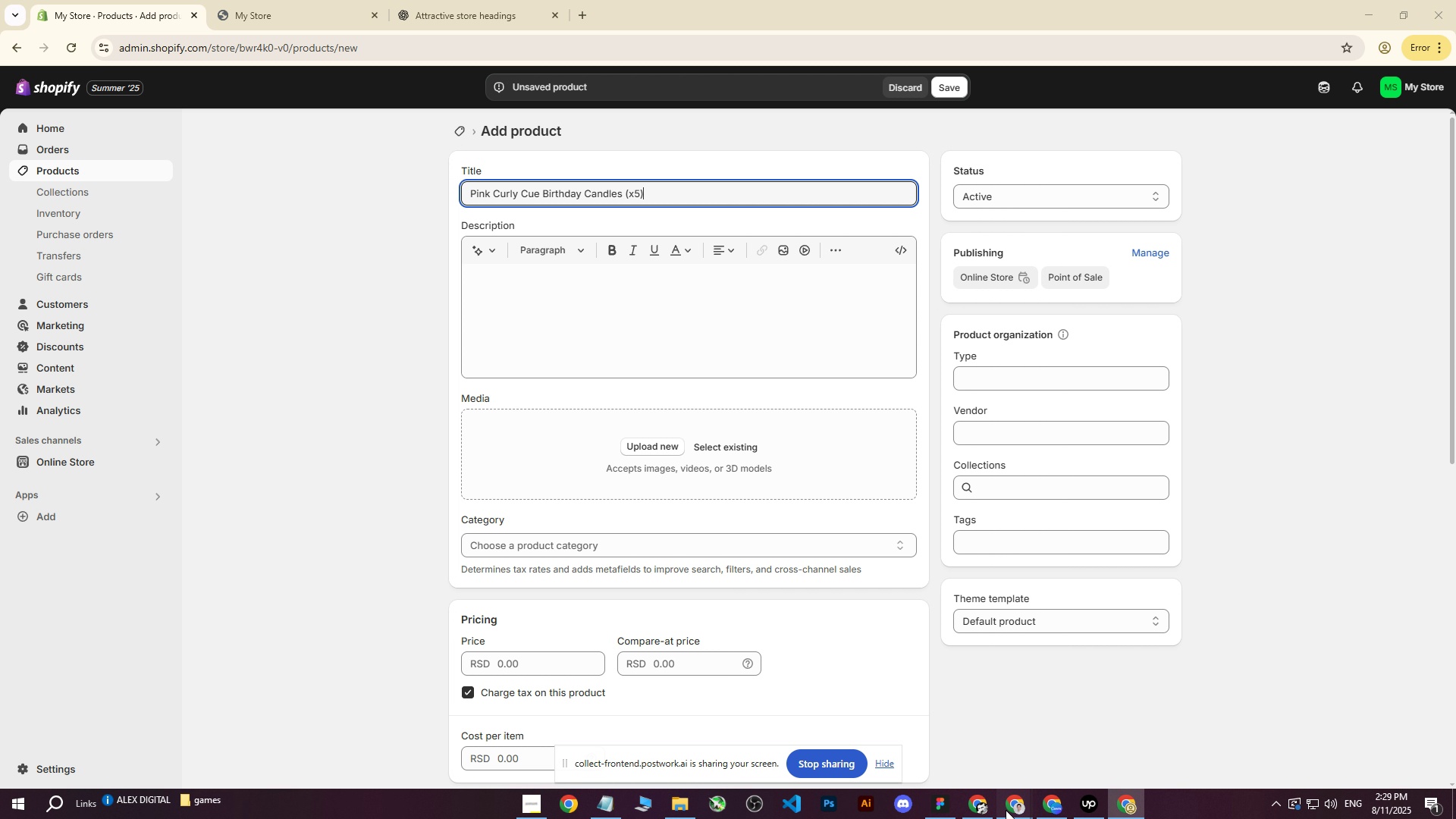 
double_click([899, 714])
 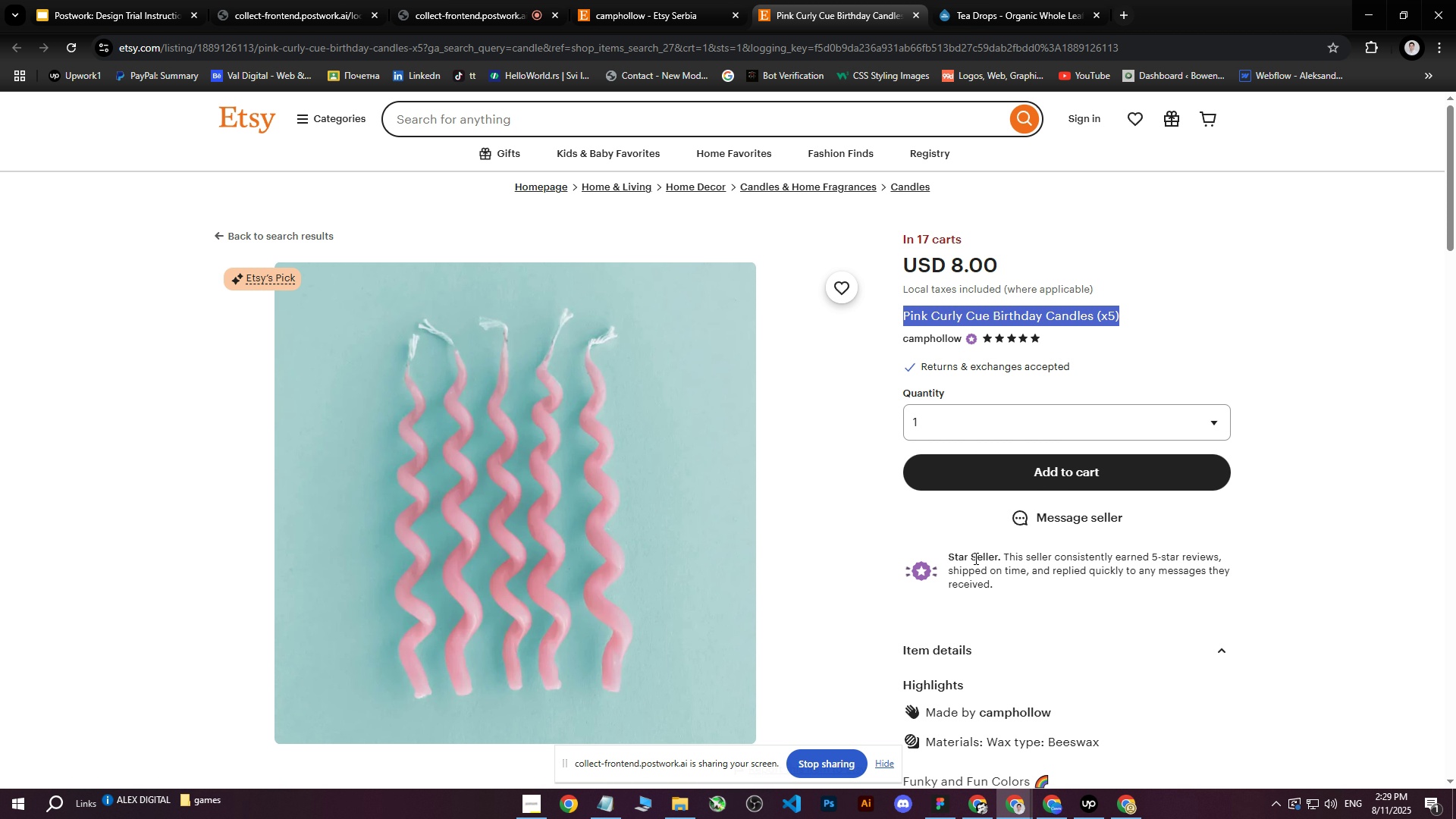 
scroll: coordinate [1046, 530], scroll_direction: down, amount: 5.0
 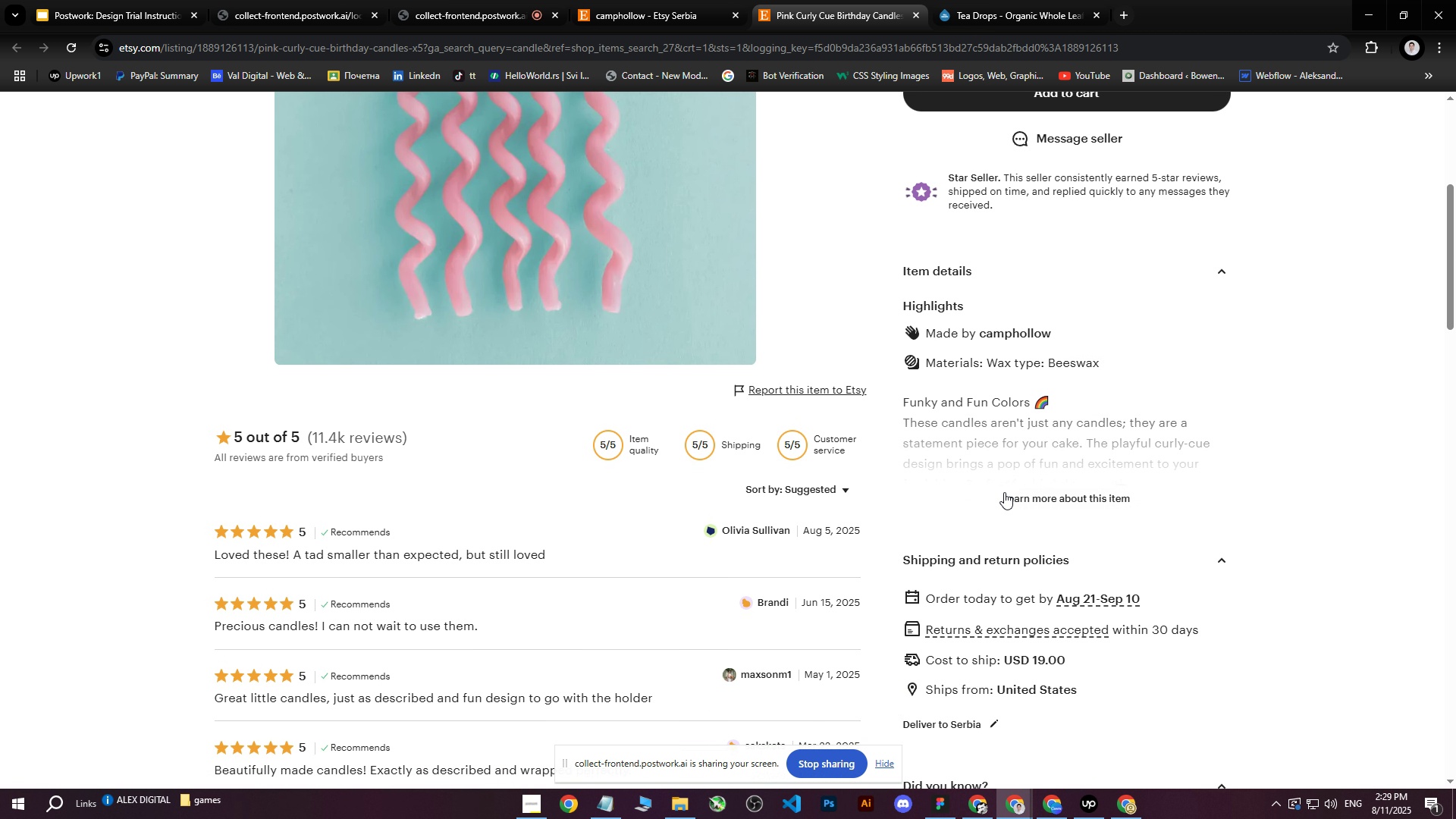 
left_click([1025, 502])
 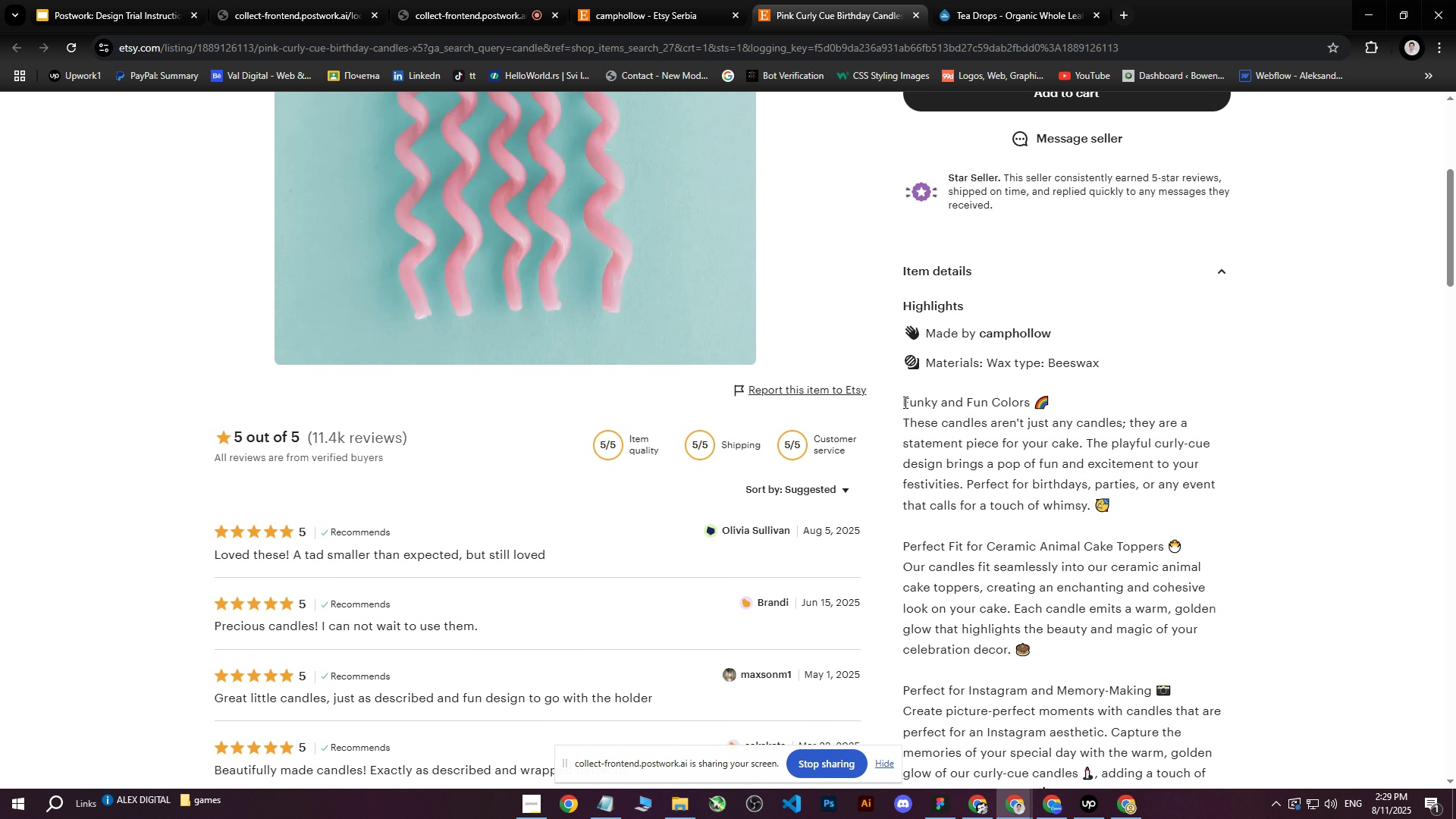 
left_click_drag(start_coordinate=[904, 402], to_coordinate=[1054, 564])
 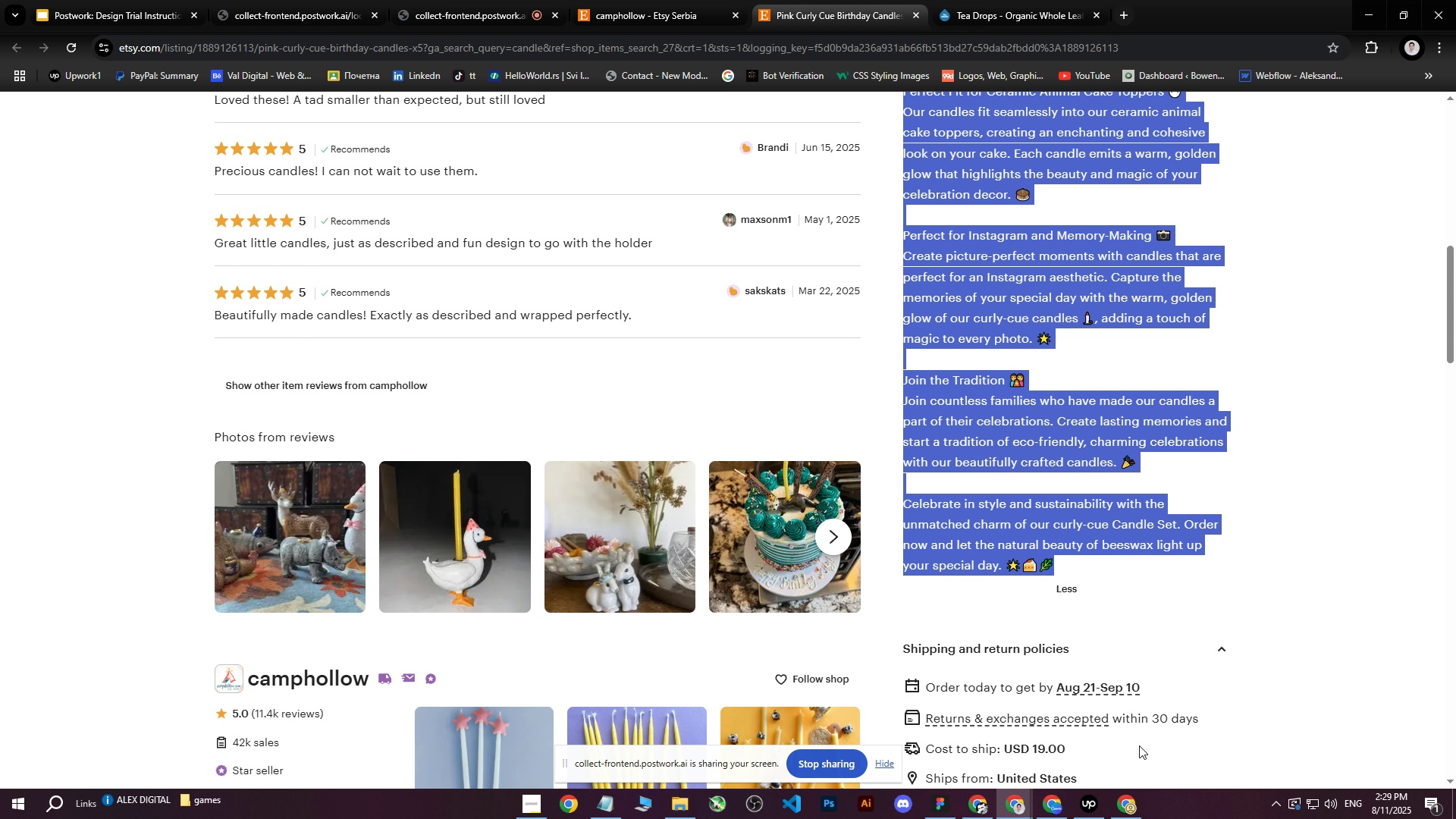 
scroll: coordinate [1066, 450], scroll_direction: down, amount: 6.0
 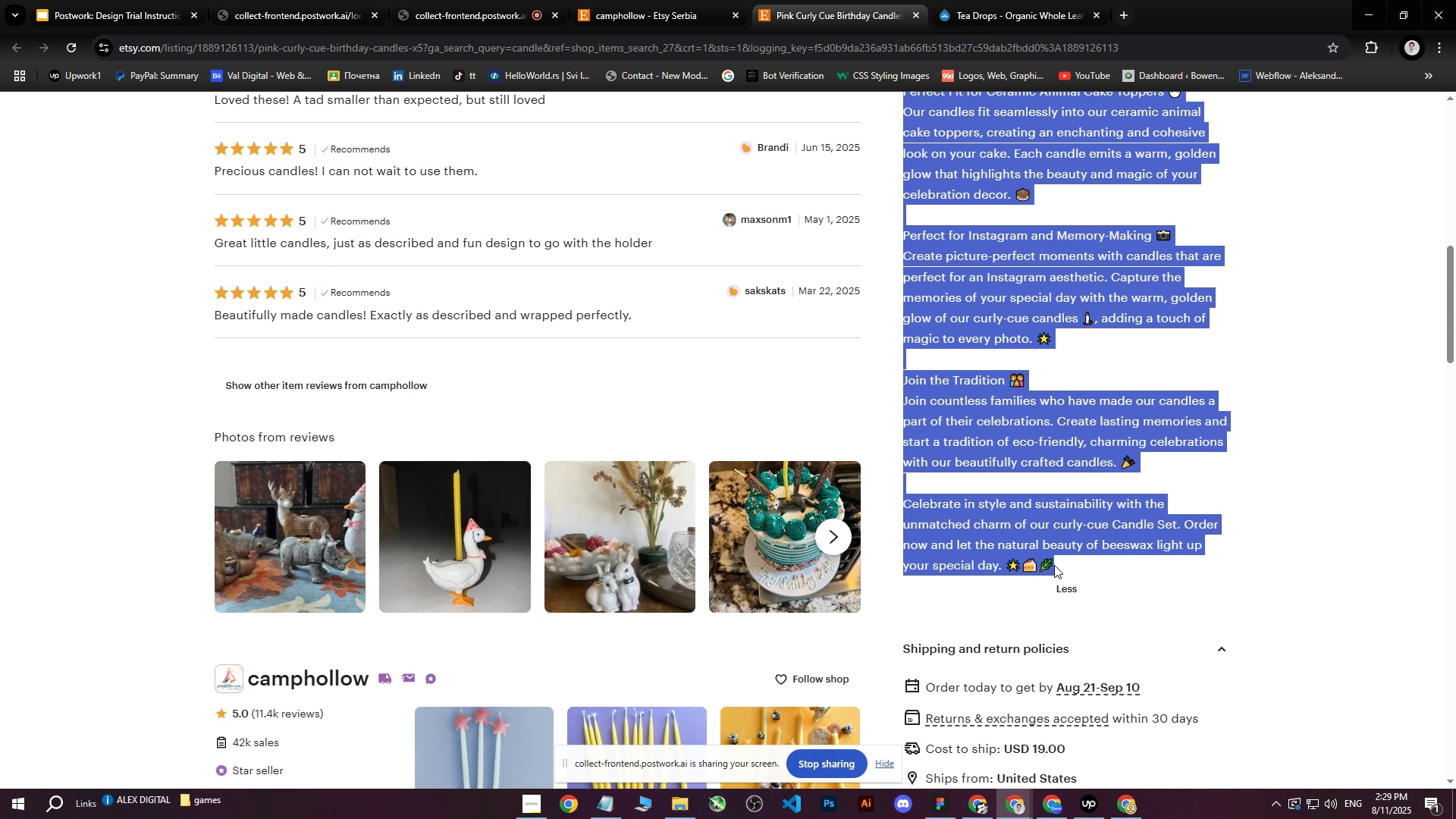 
key(Control+C)
 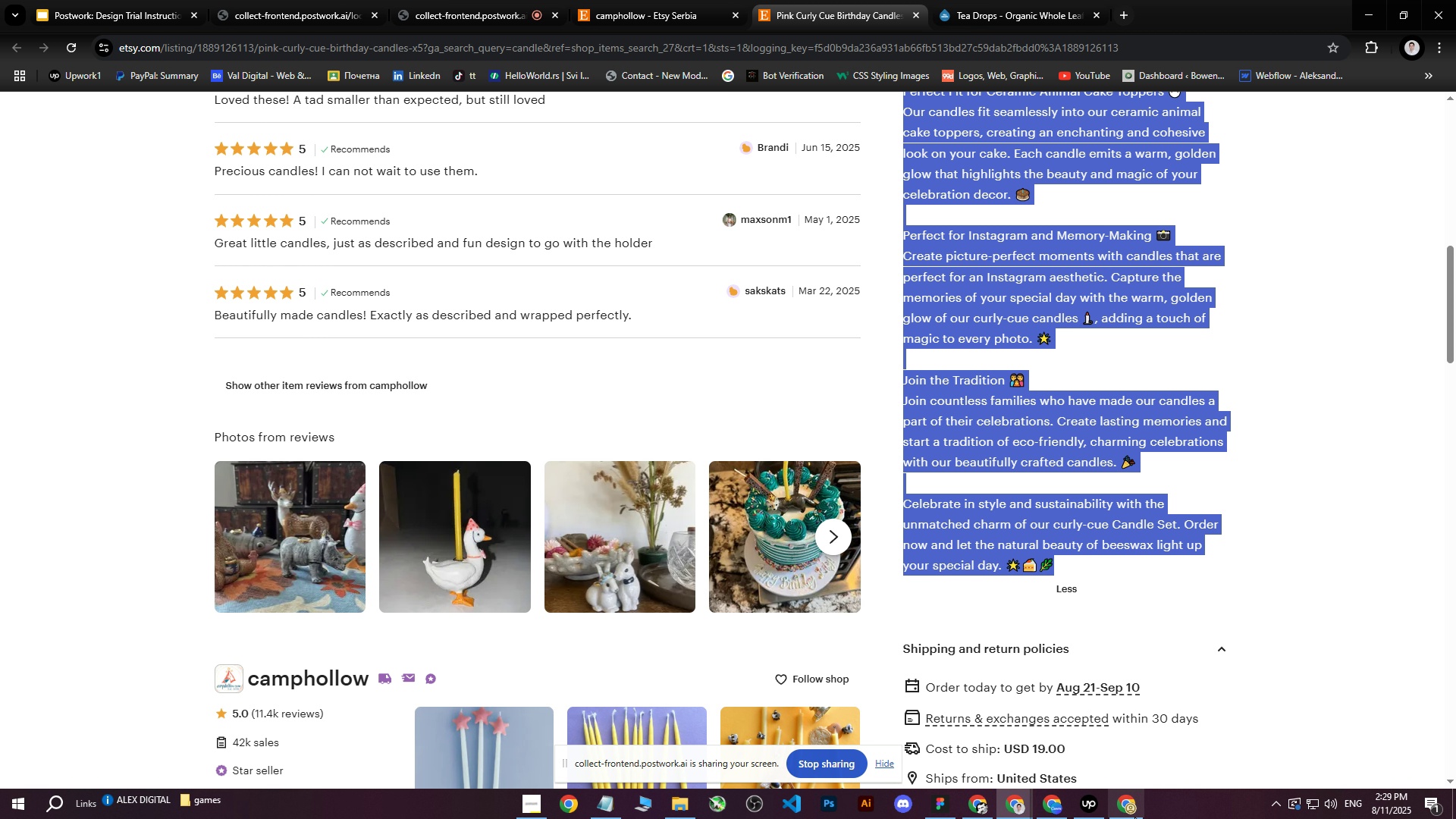 
left_click([1132, 816])
 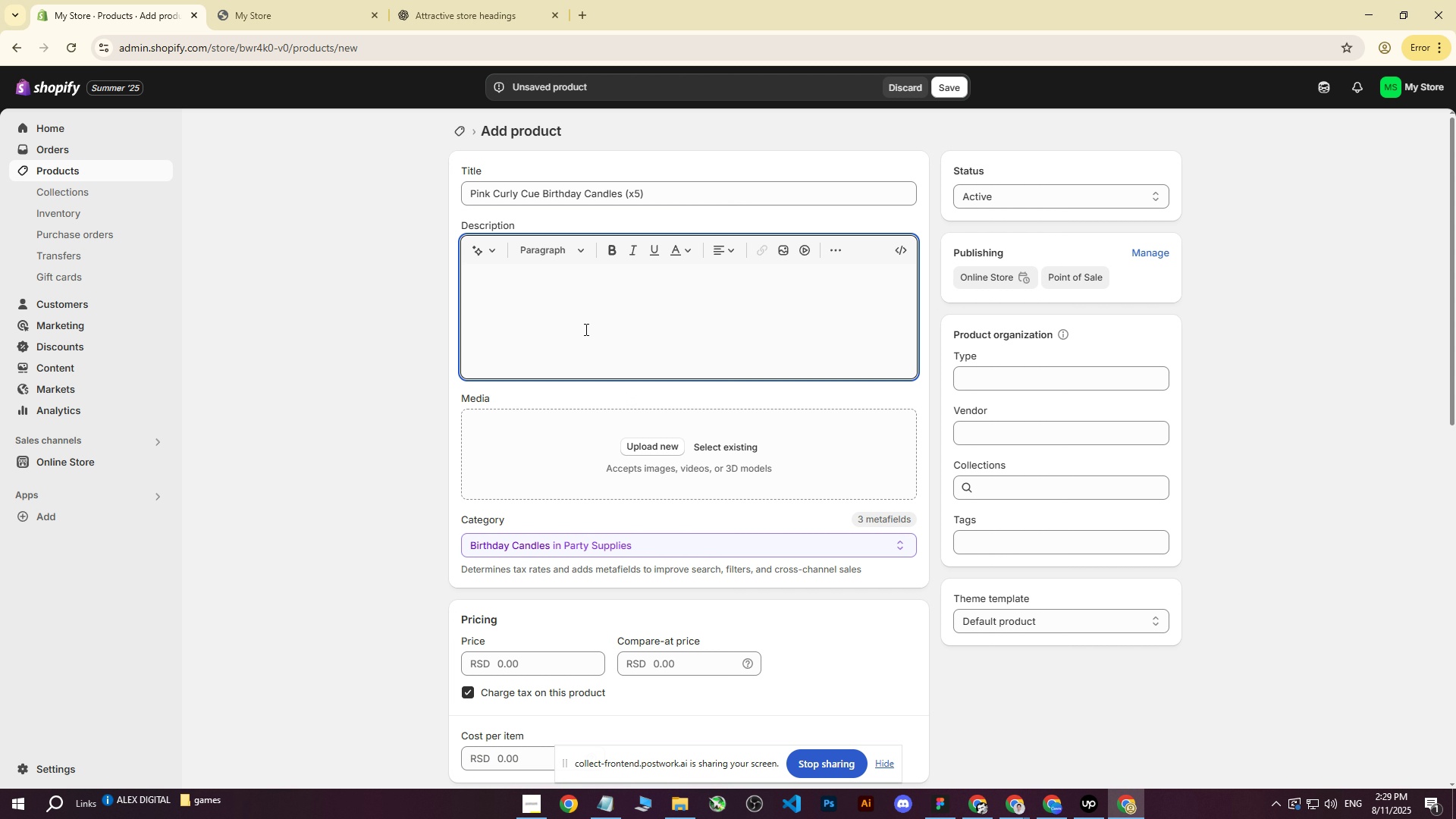 
key(Control+ControlLeft)
 